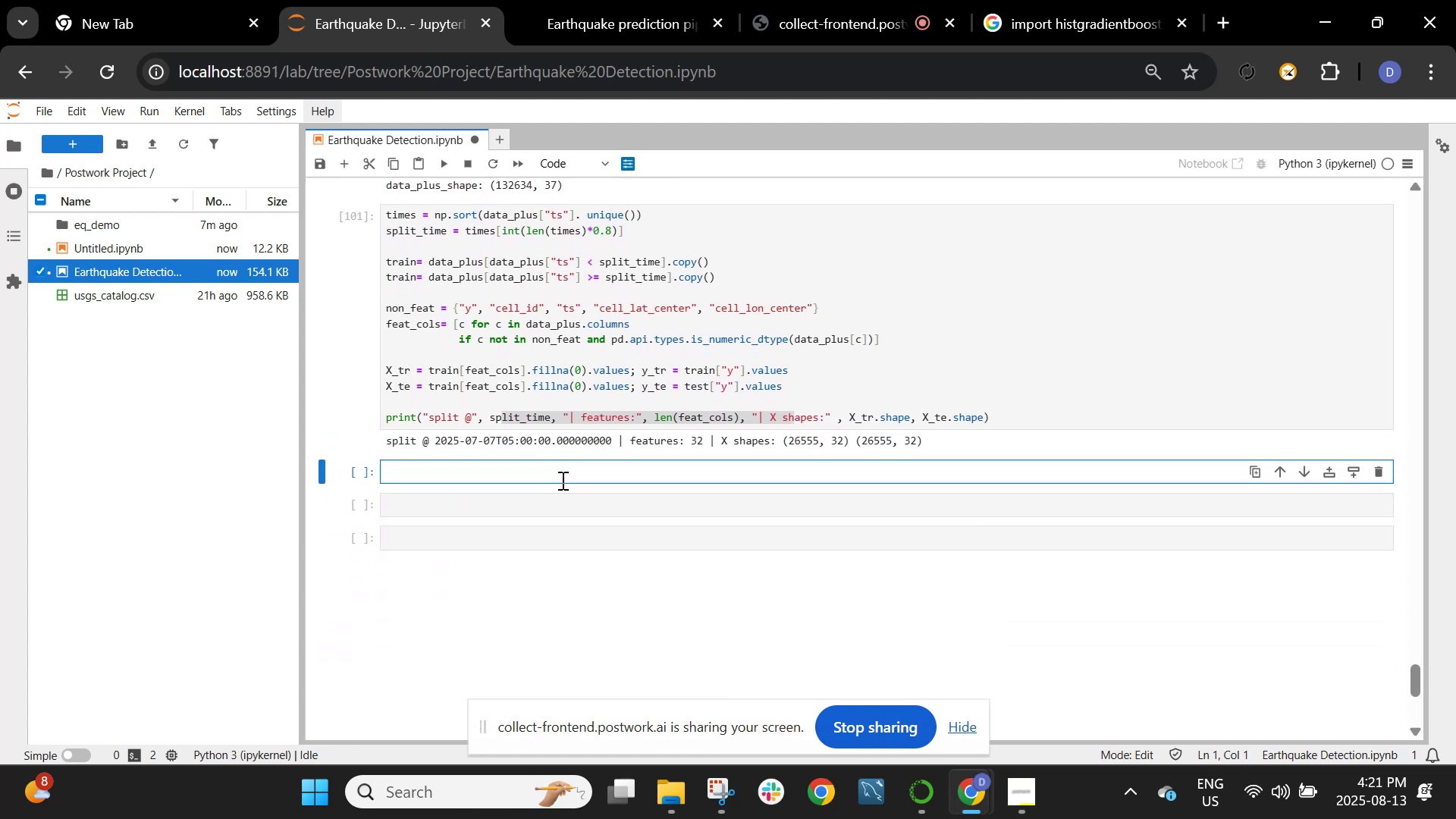 
type(pos_w = (len(y_tr)
 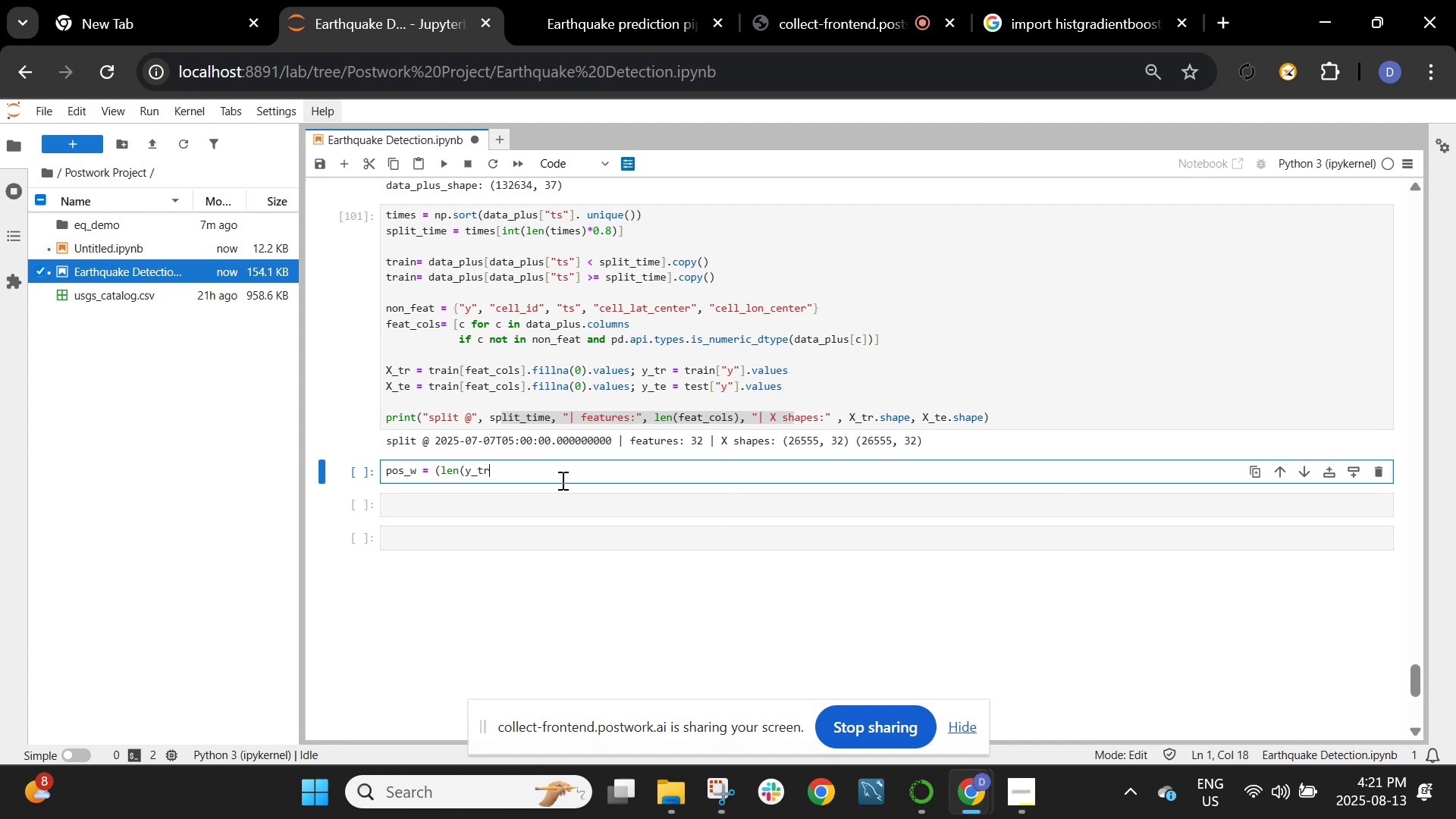 
type() - u)
key(Backspace)
type(y_tr.sum()) / max(1, y_tr.a)
key(Backspace)
type(sum()))
 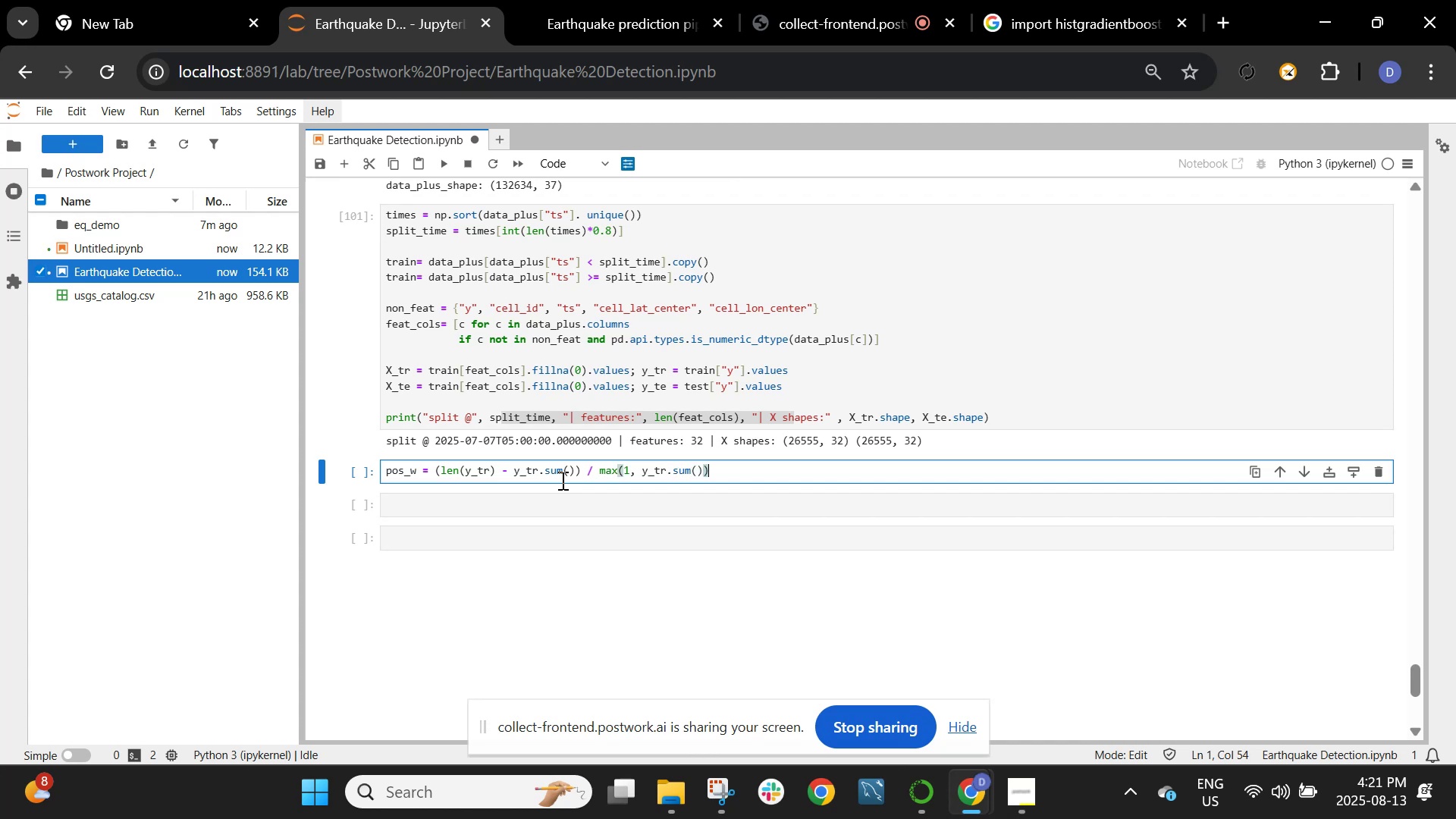 
key(Enter)
 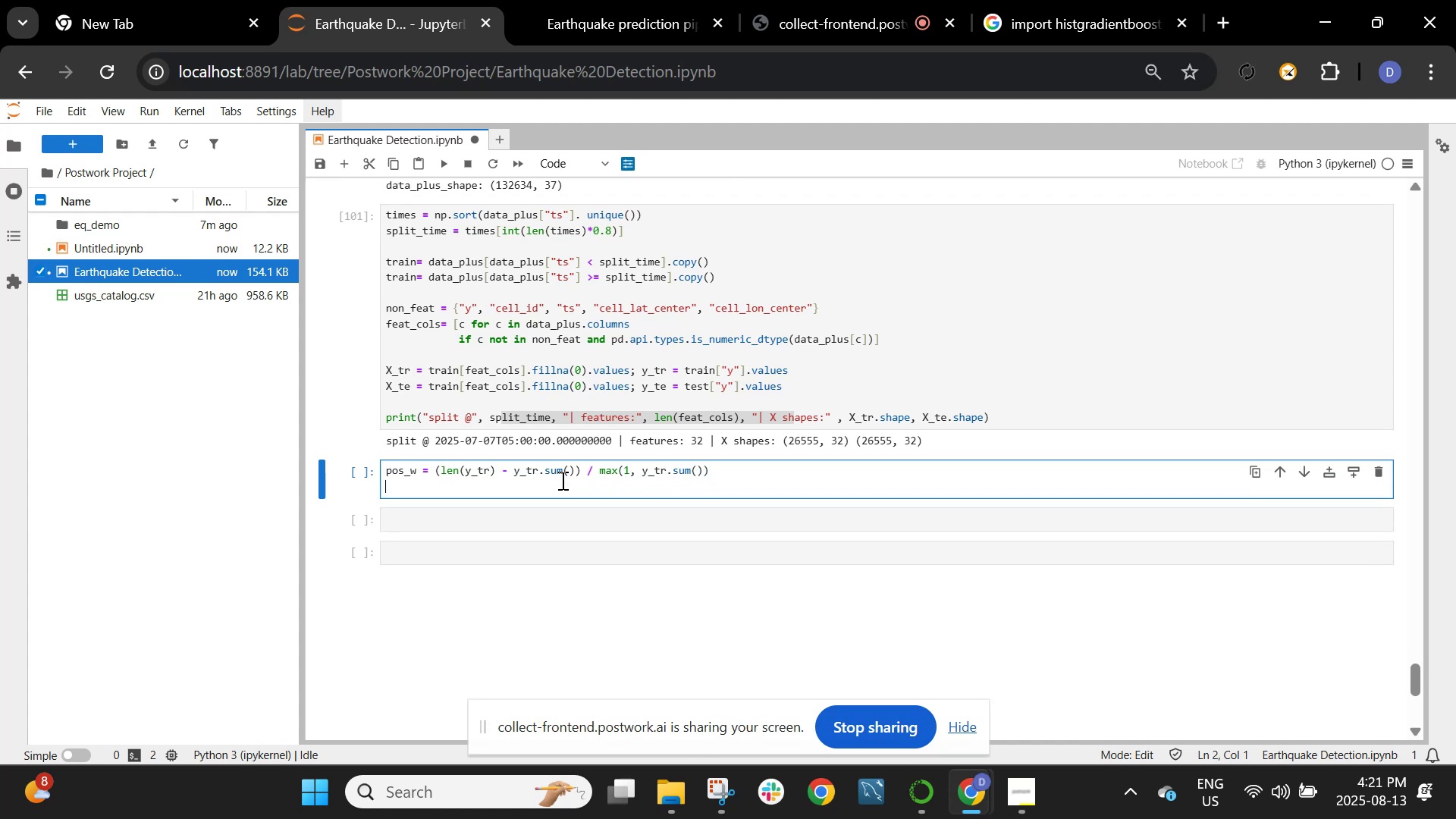 
type(w_tr)
 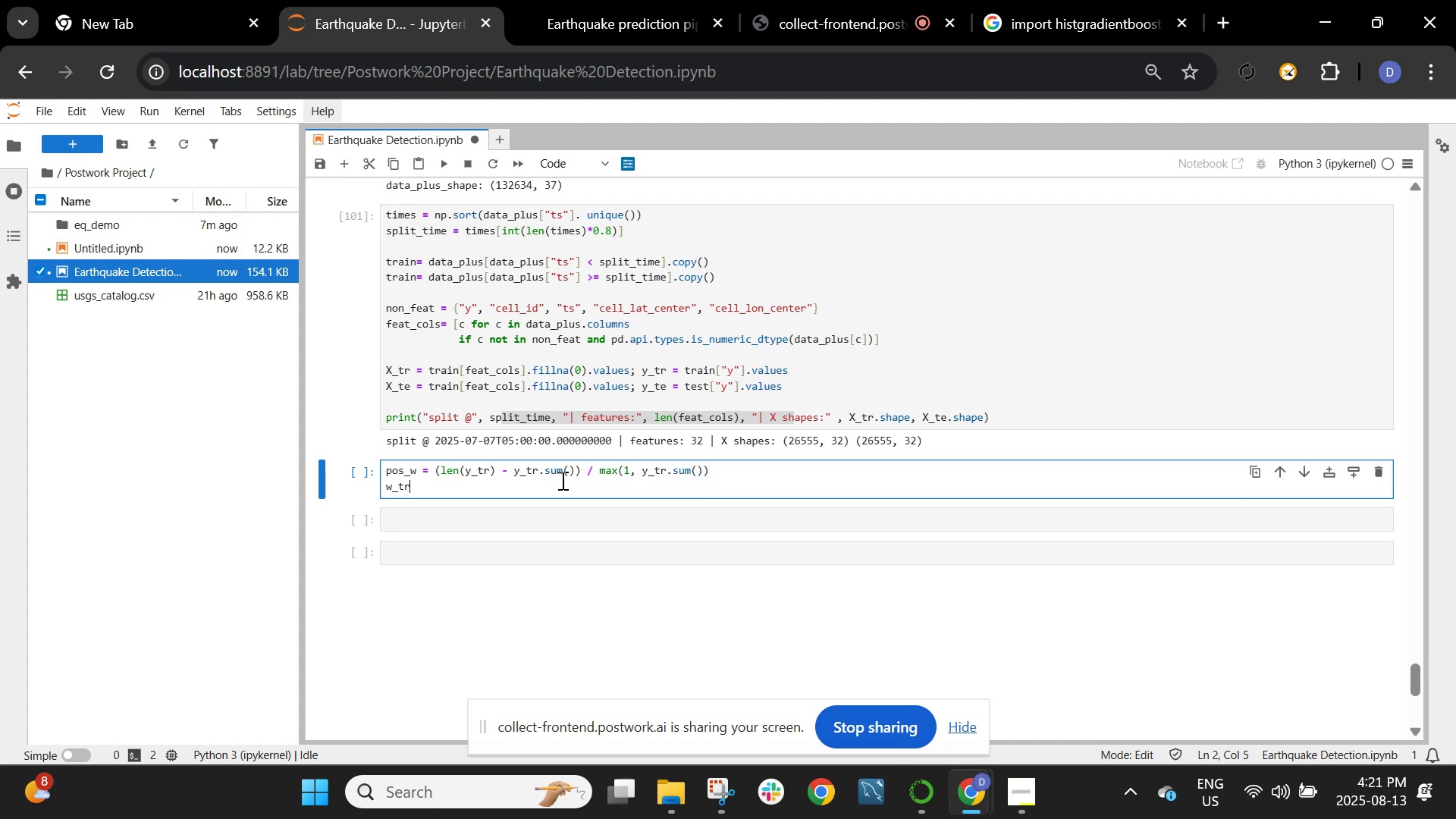 
type(= np.where)
 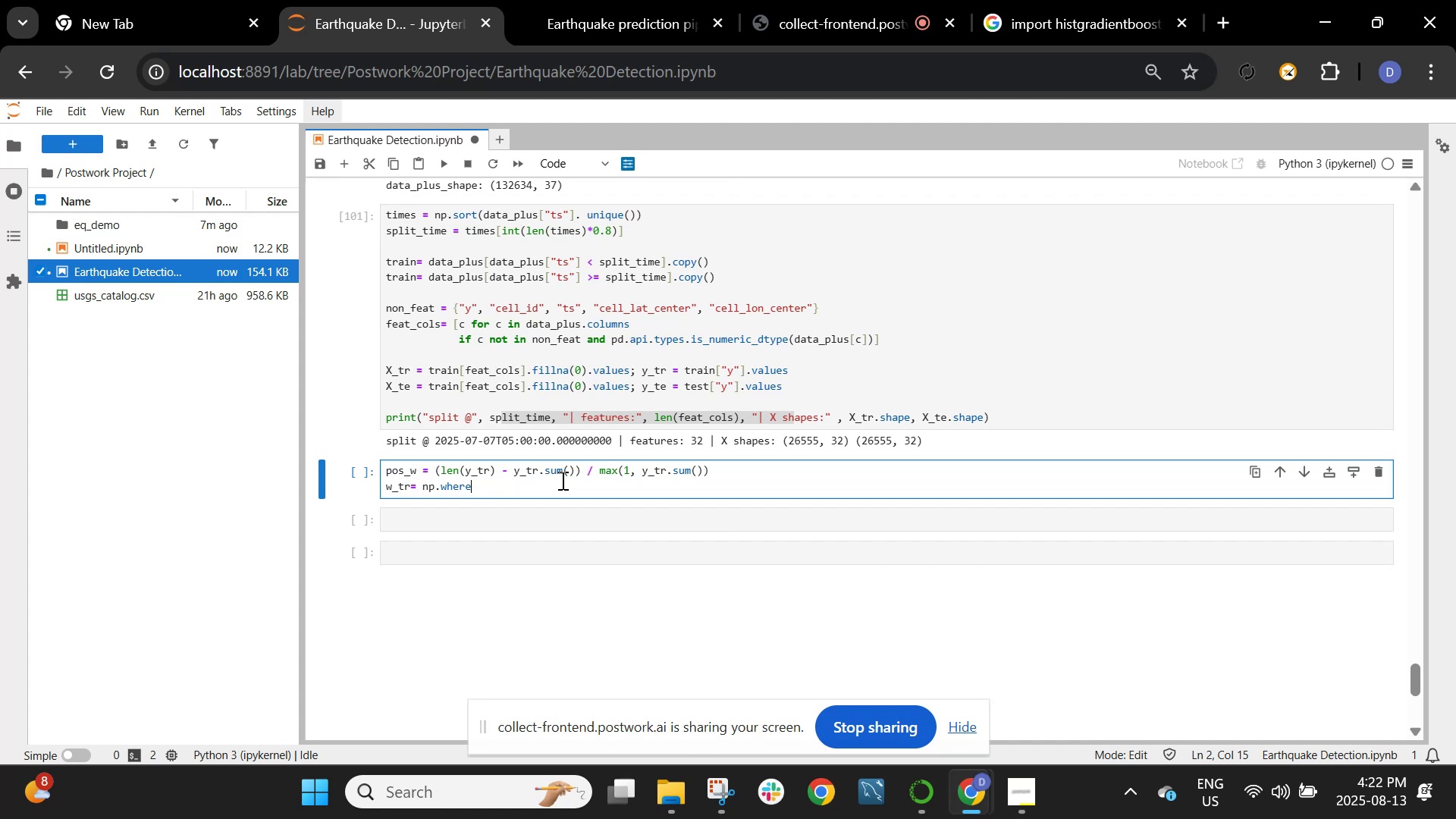 
type((y_tr==1, pos_w, 1.0))
 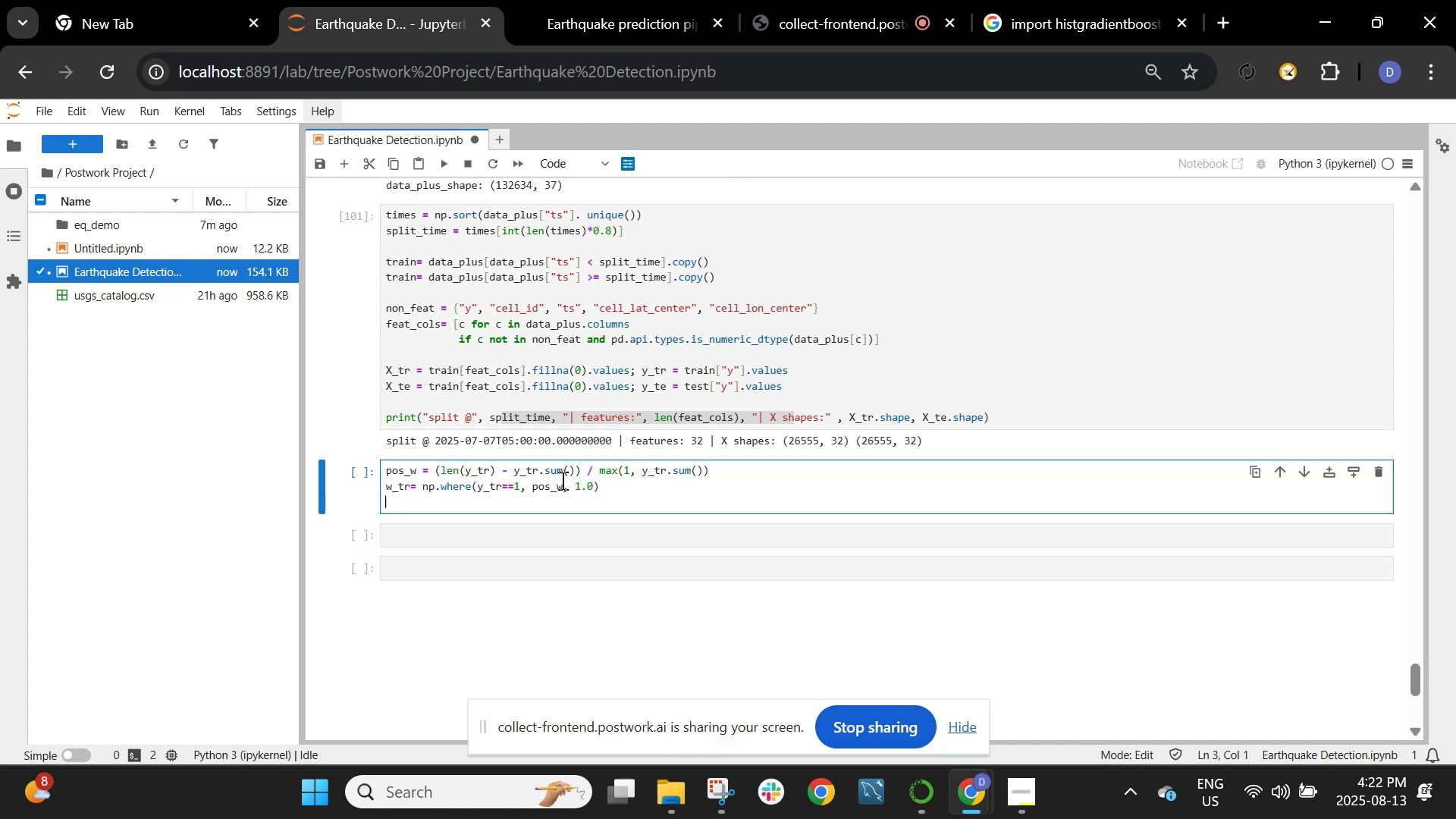 
 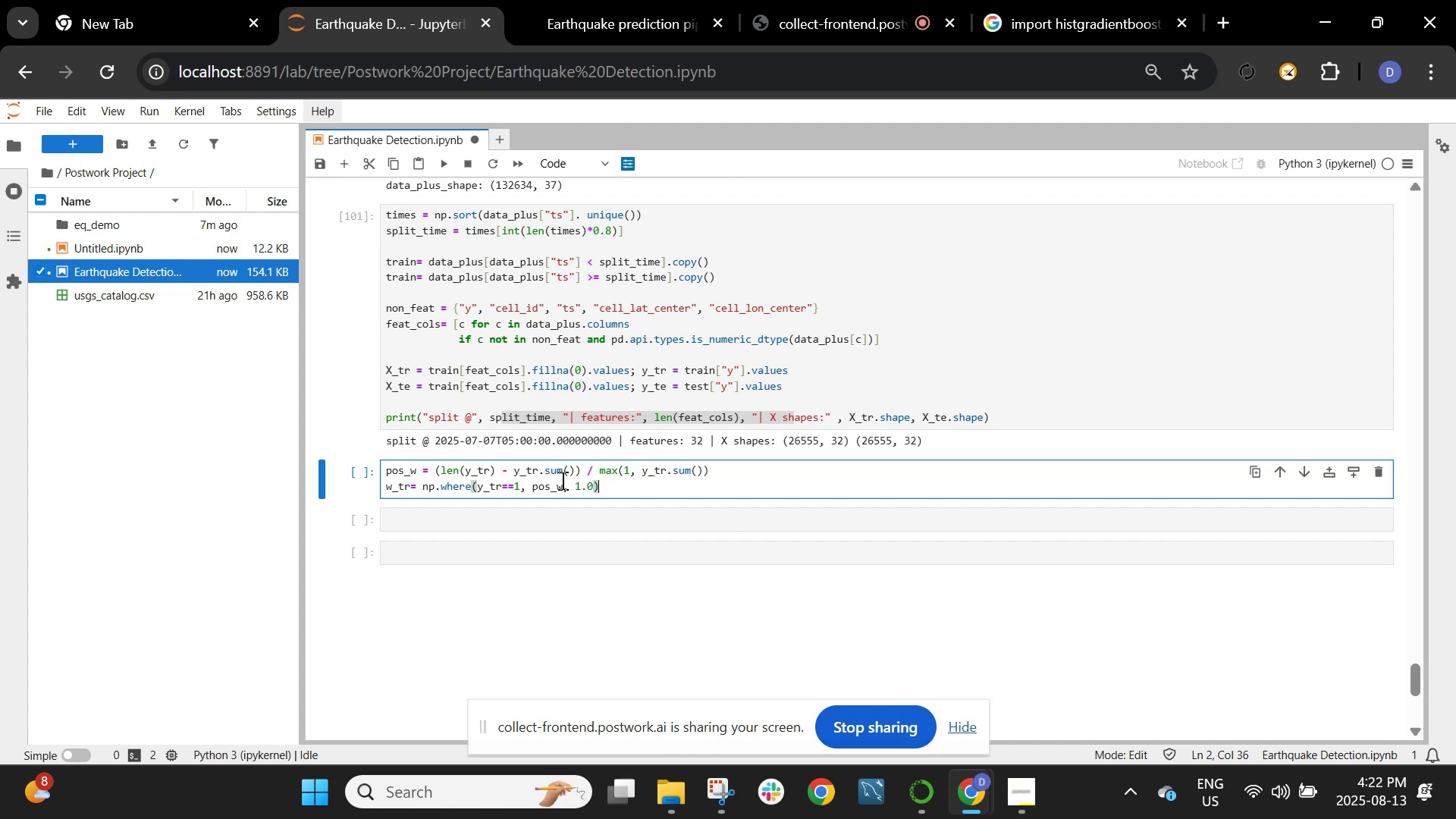 
key(Enter)
 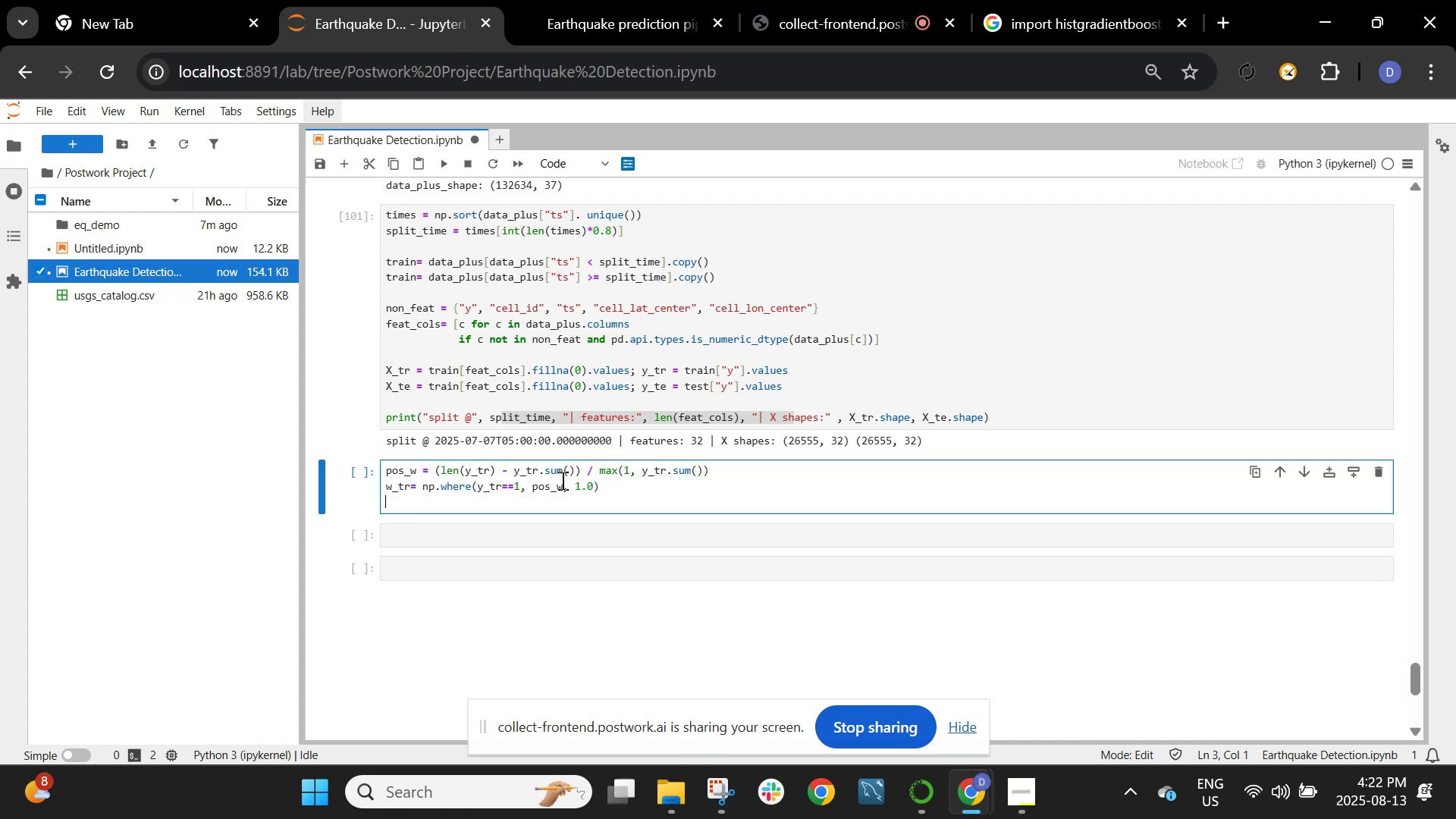 
key(Enter)
 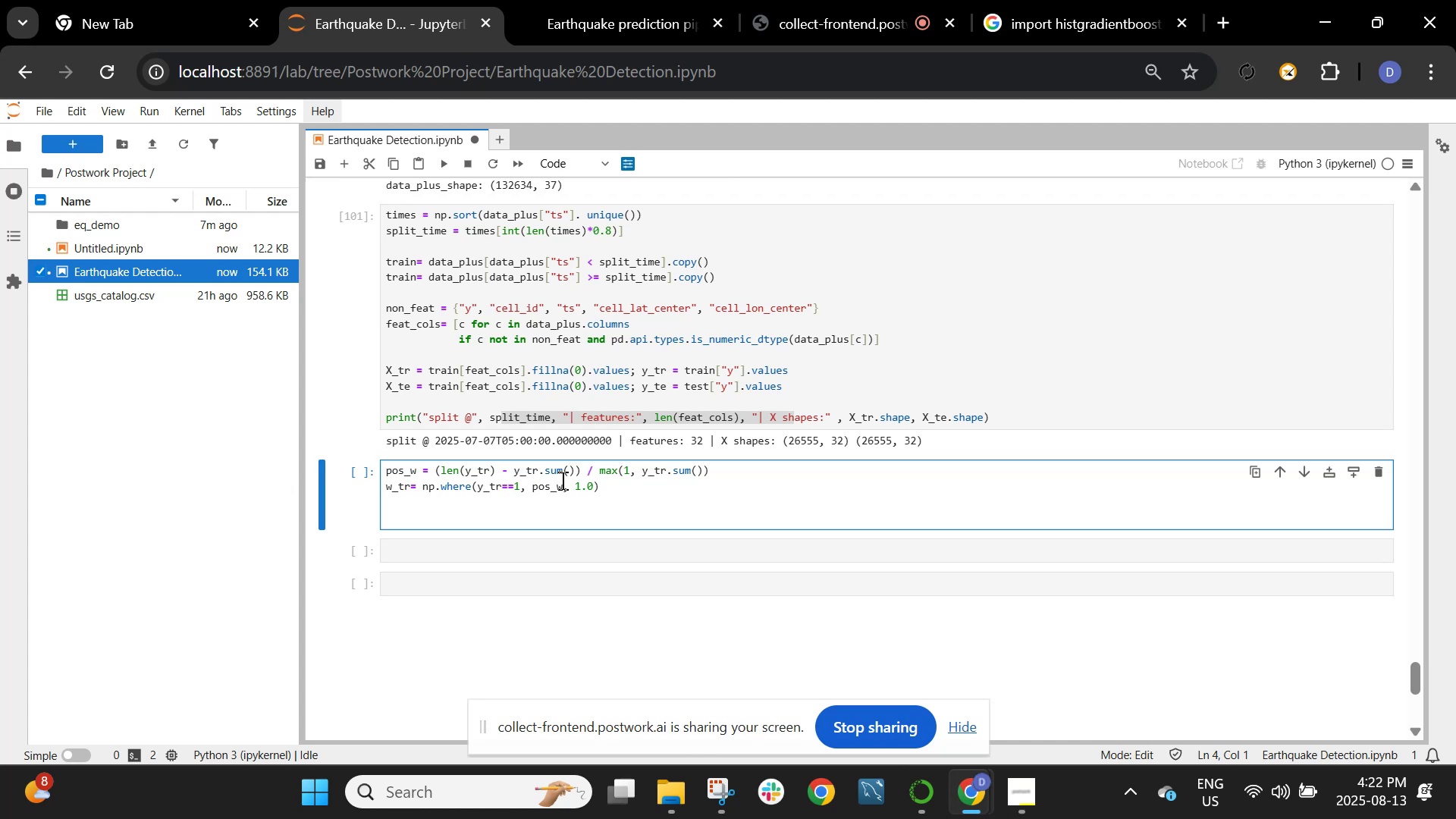 
type(hgb = H)
key(Backspace)
 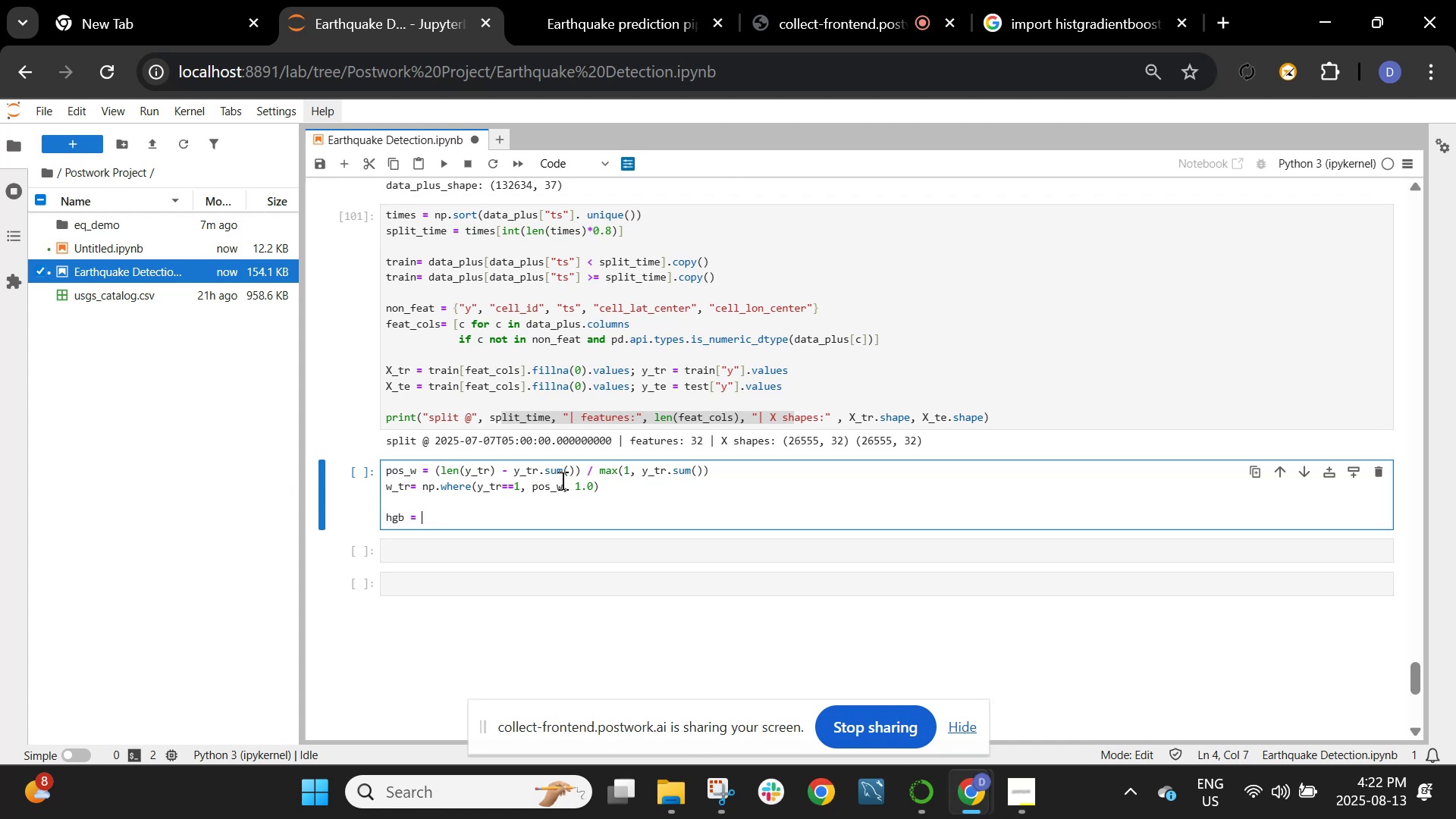 
key(Control+ControlLeft)
 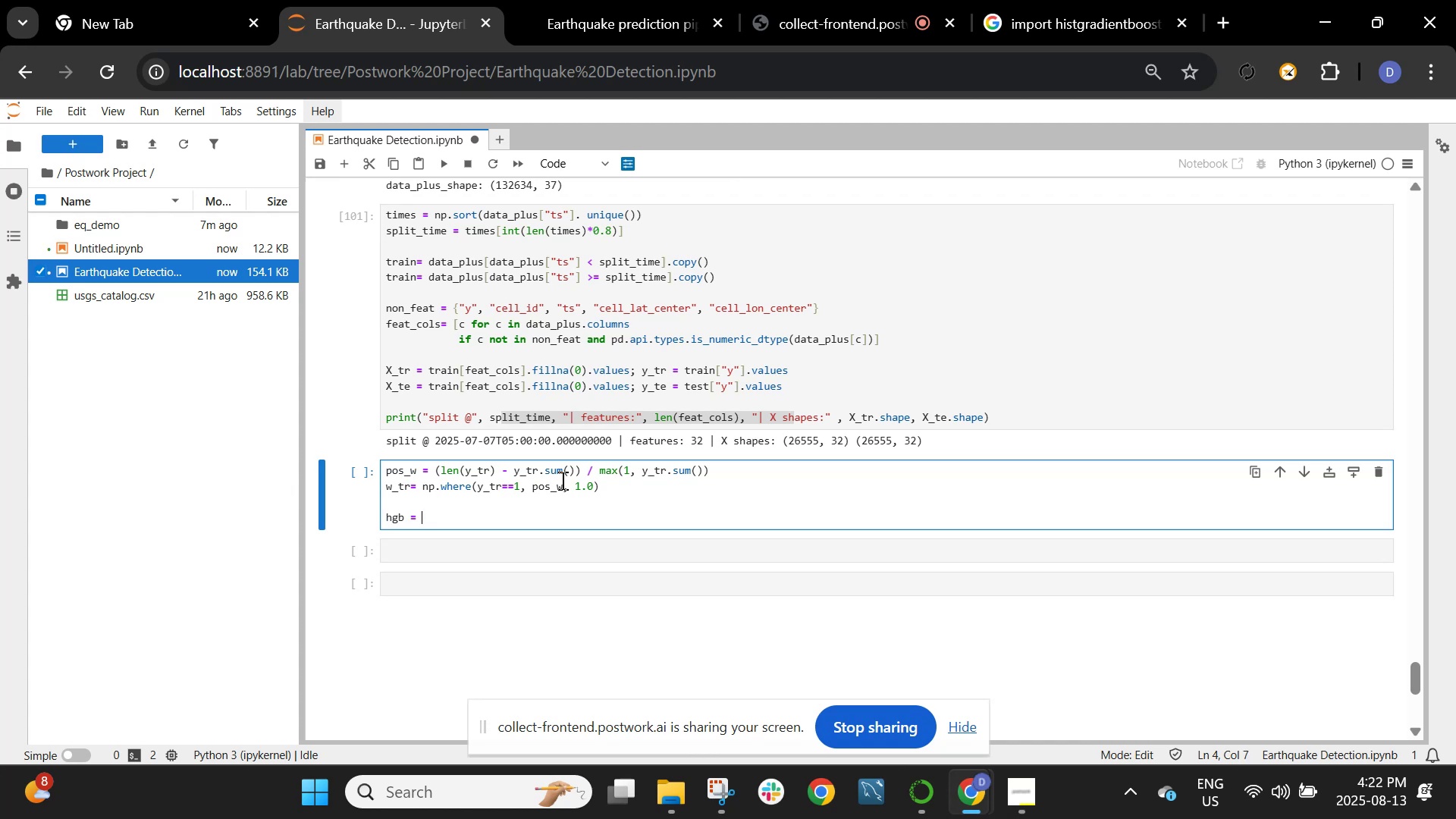 
key(Control+V)
 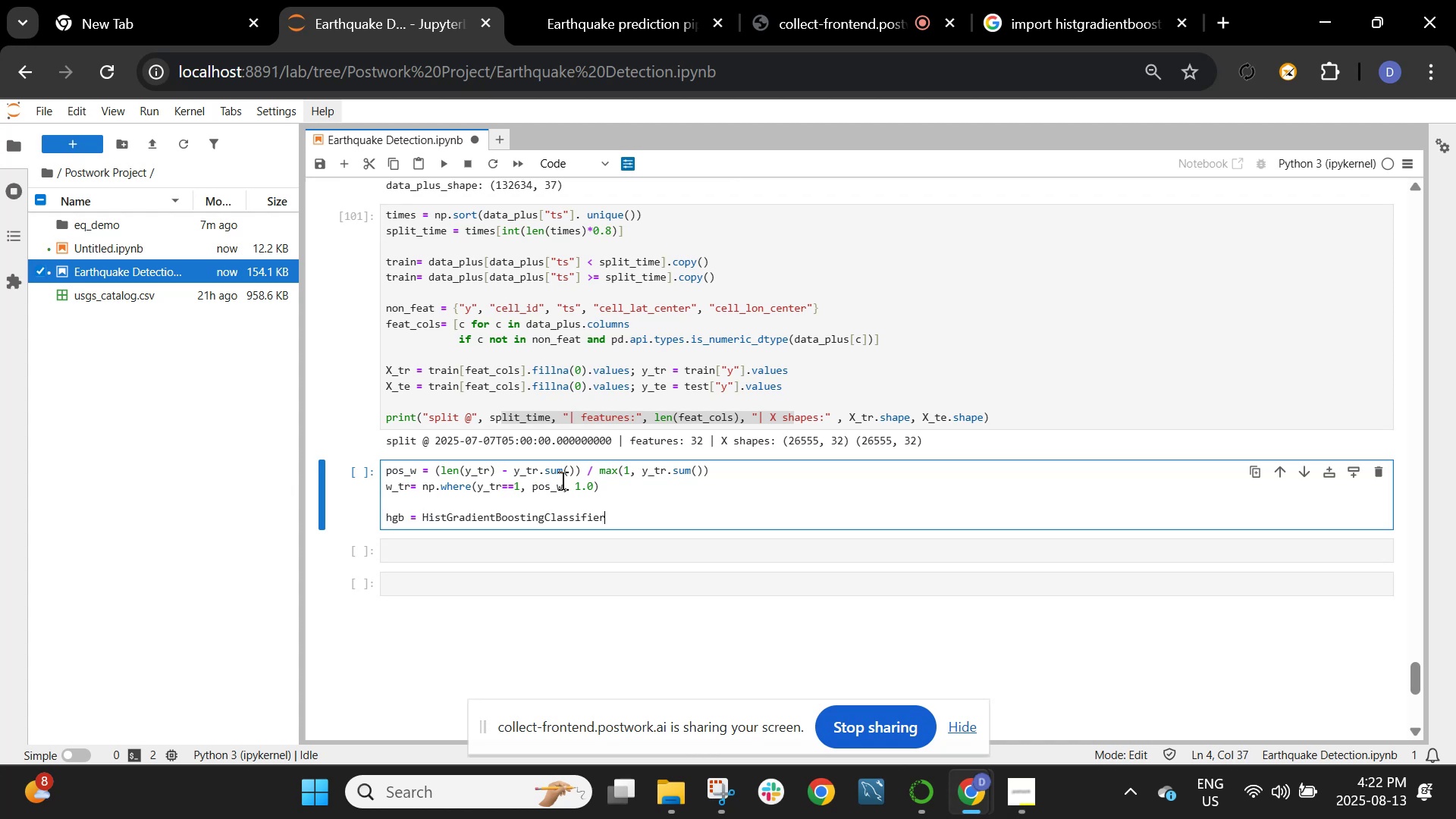 
key(Shift+9)
 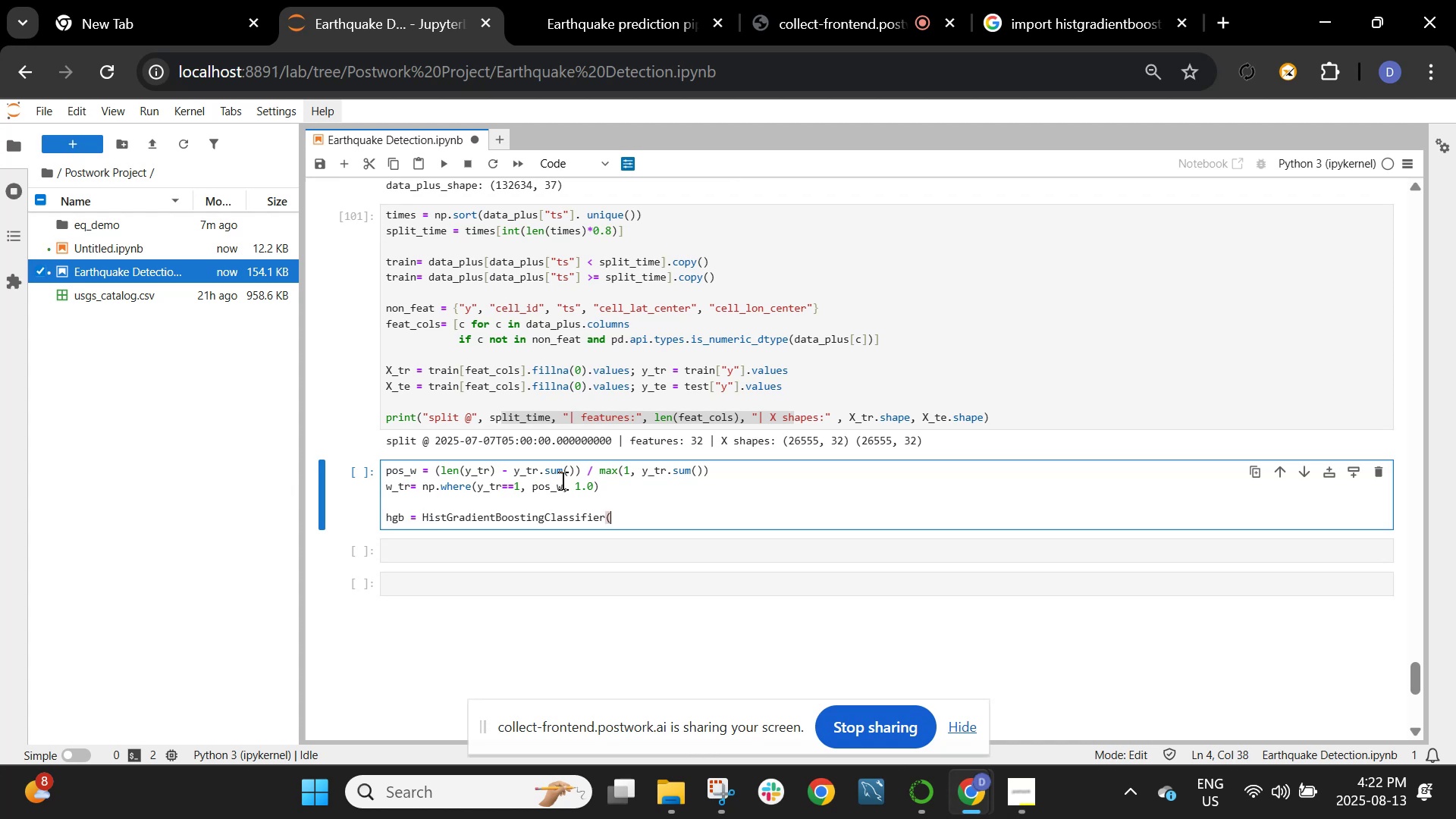 
key(Enter)
 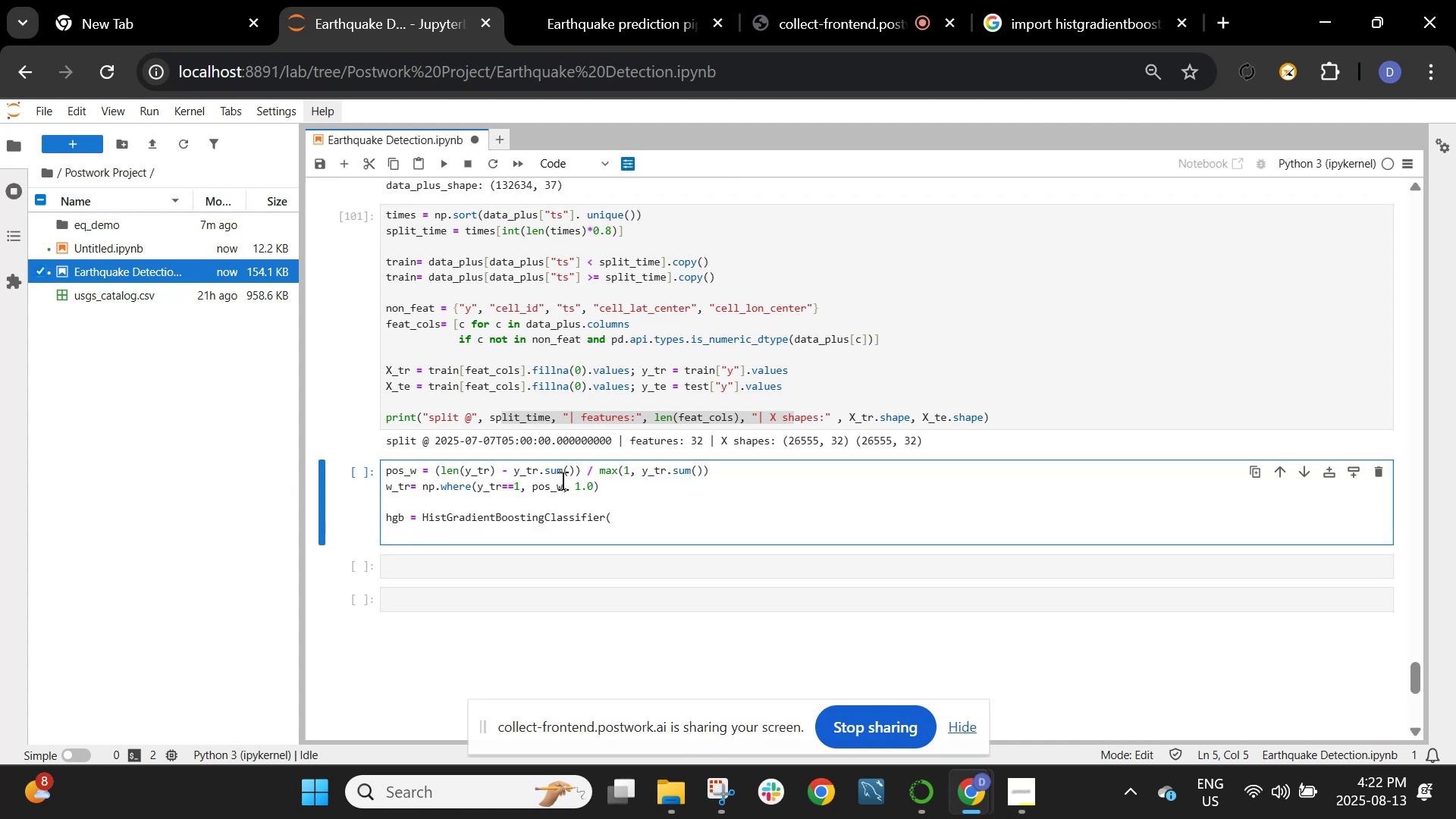 
type(loss= "log_loss", mac)
key(Backspace)
type(x_depth=8, learning))
key(Backspace)
type(_rate=)
 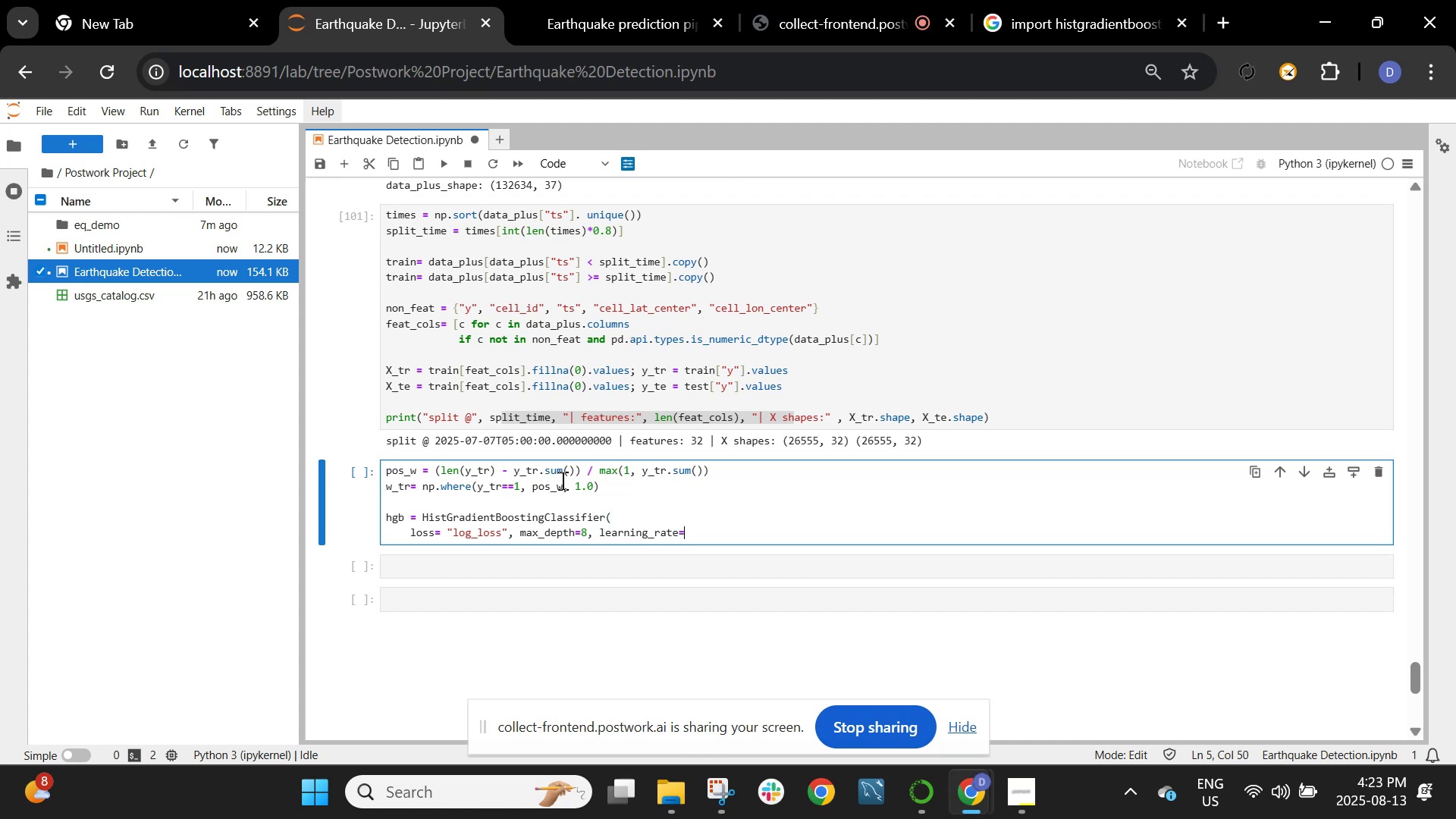 
type(0.05, max_iter=400, ranndom_state=42)
 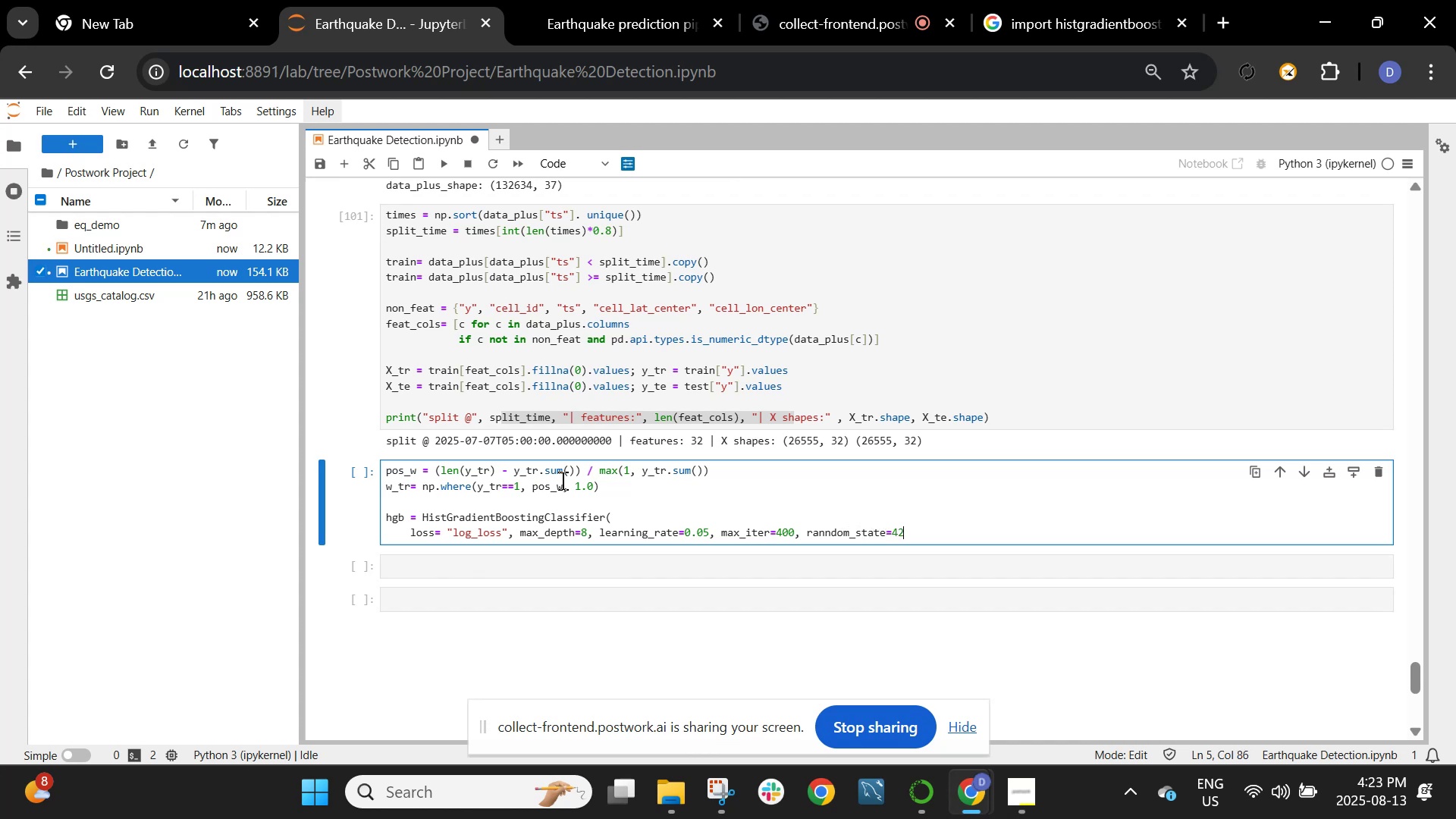 
key(Enter)
 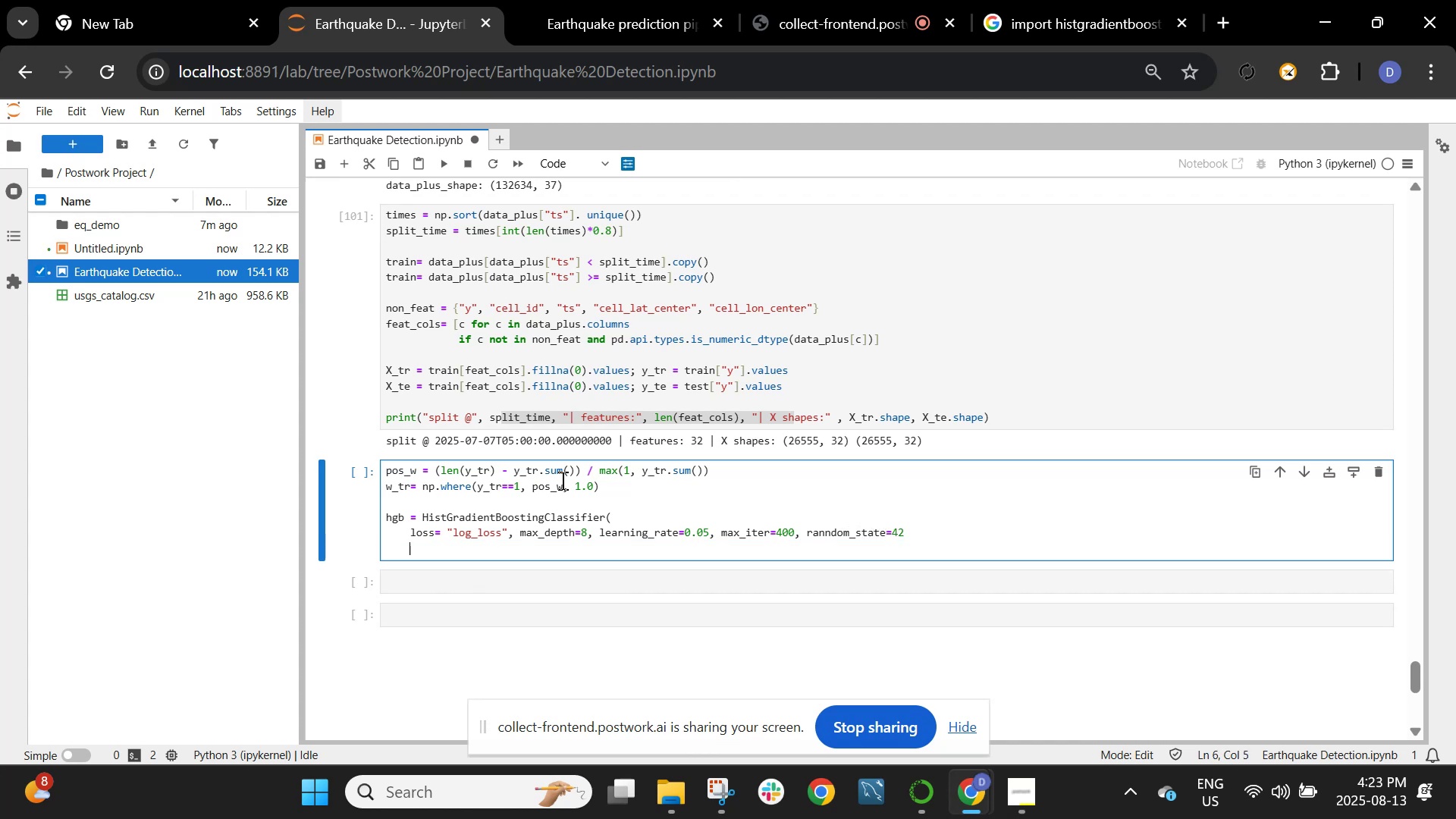 
hold_key(key=ShiftRight, duration=1.52)
 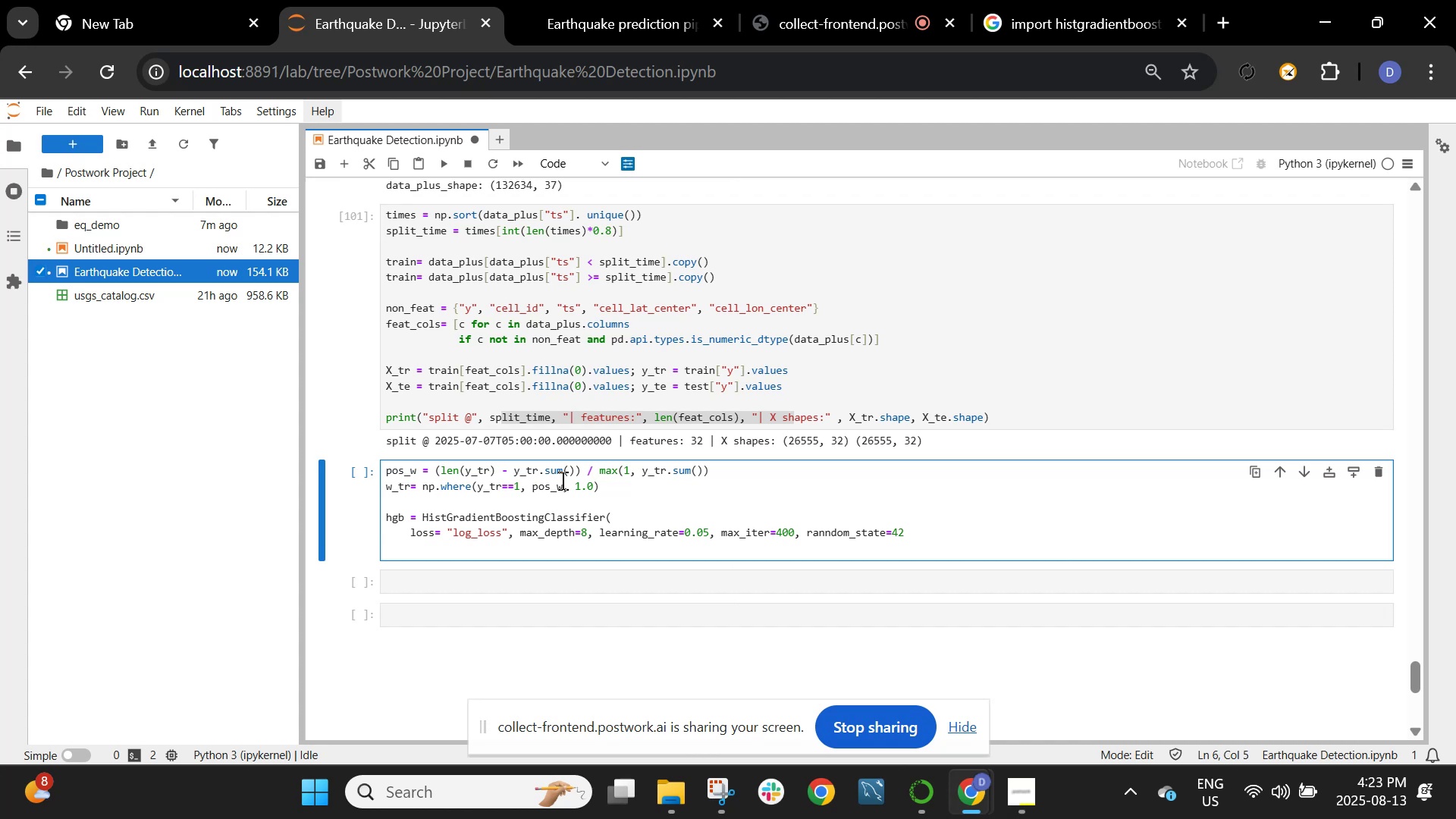 
key(Shift+0)
 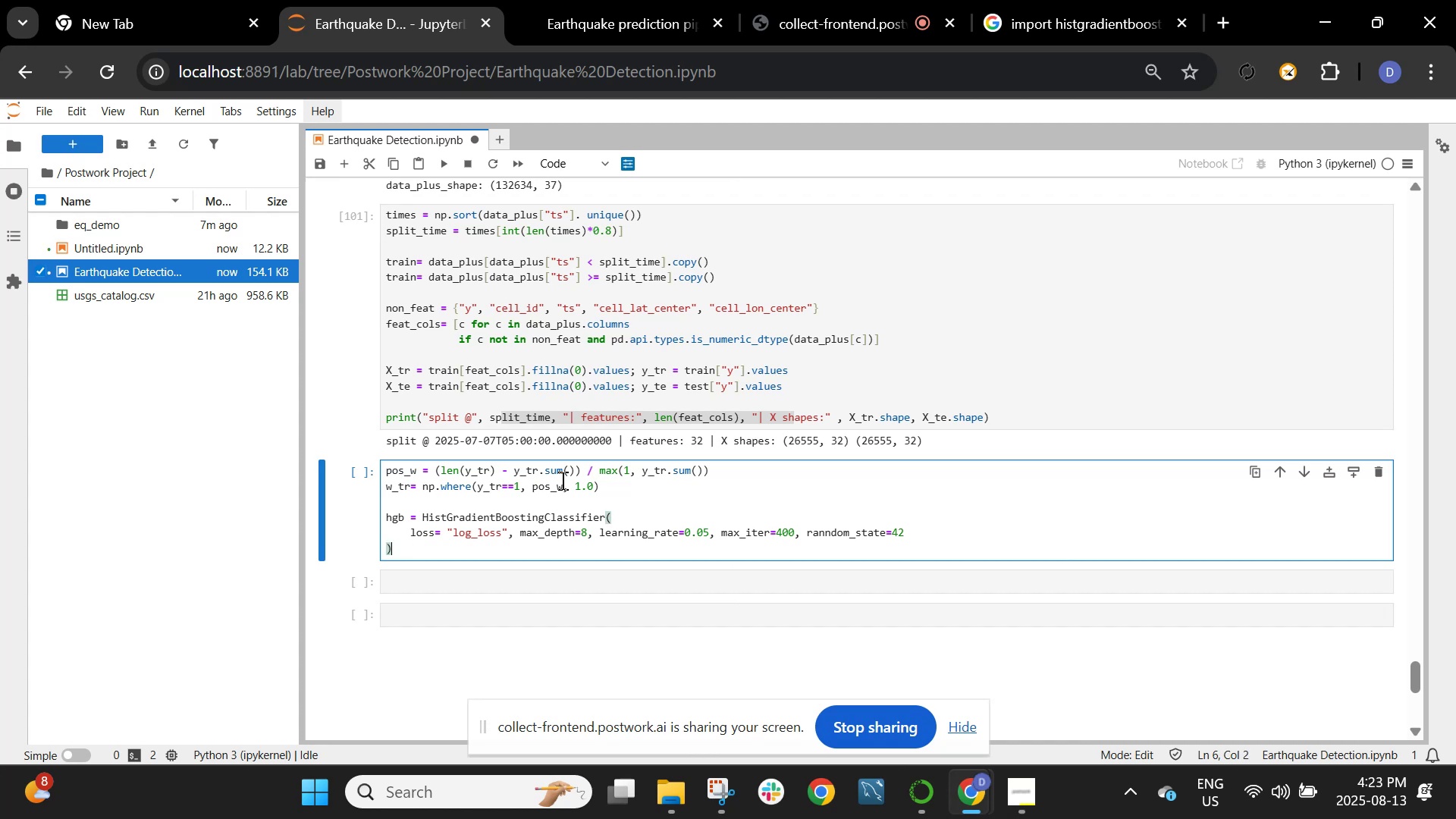 
key(Enter)
 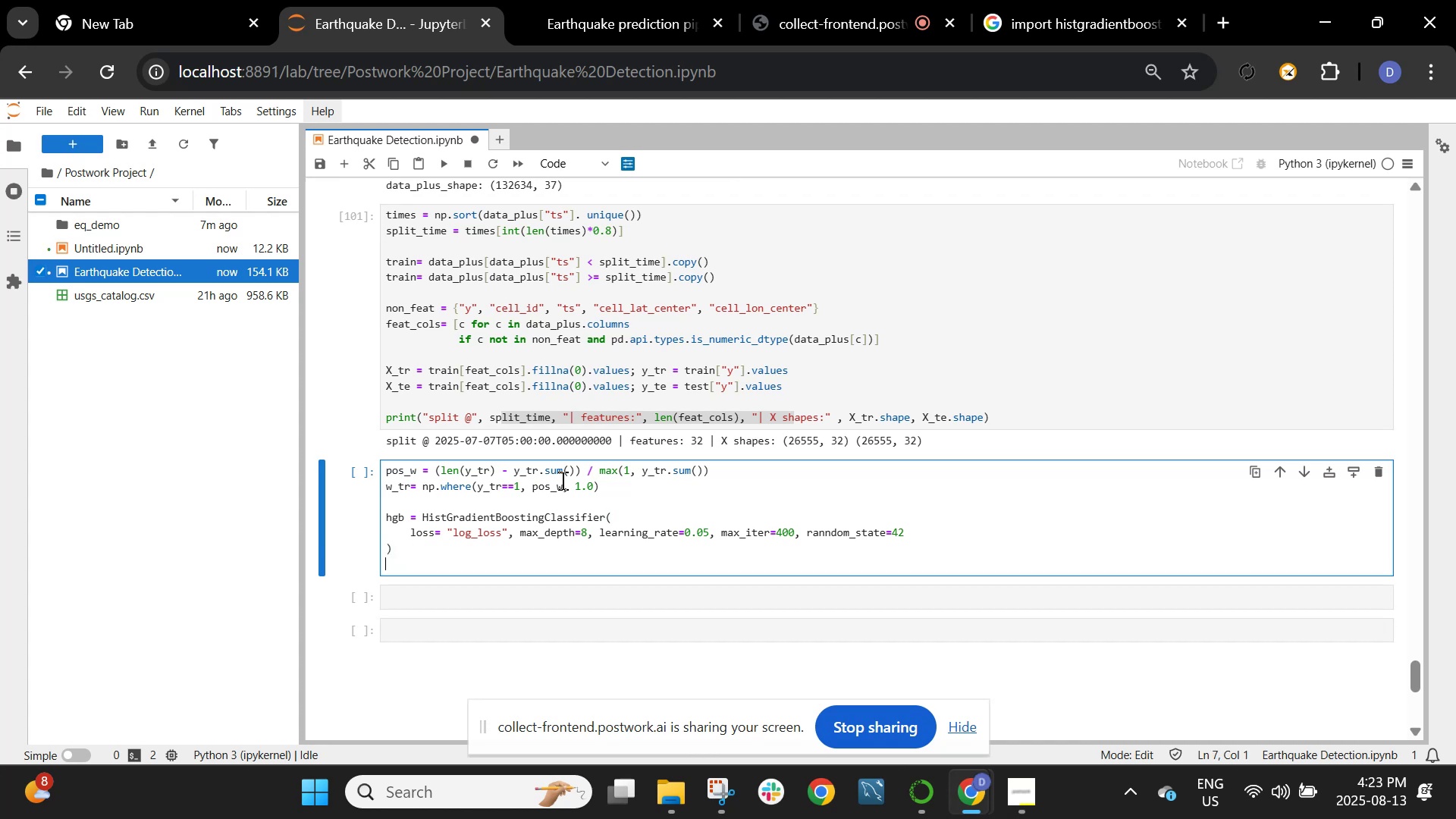 
type(hgb.fit)
 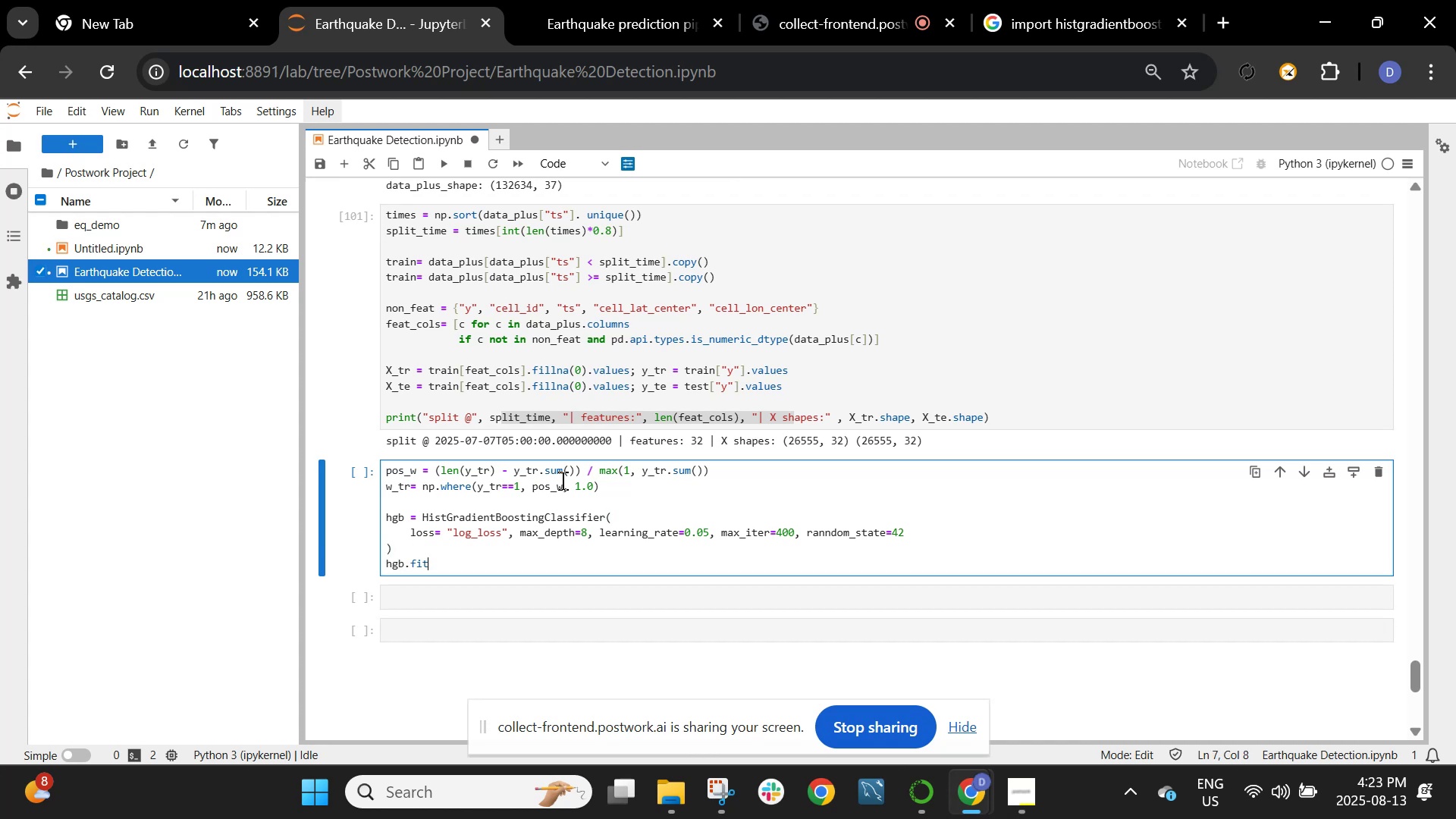 
hold_key(key=ArrowRight, duration=0.48)
 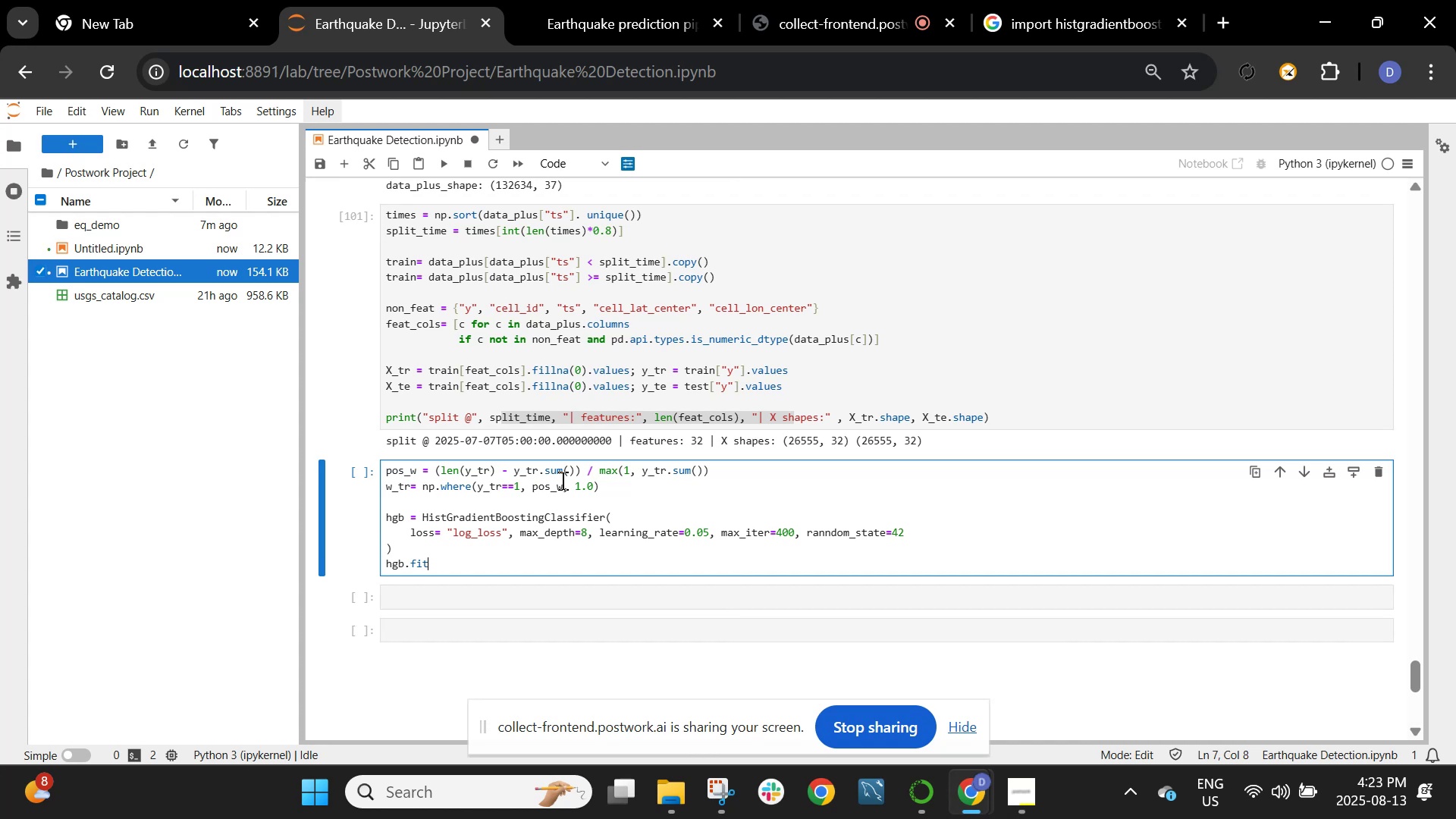 
type((X_tr, y_tr, zm)
key(Backspace)
key(Backspace)
type(sample_weight-)
key(Backspace)
type(=w_tr))
 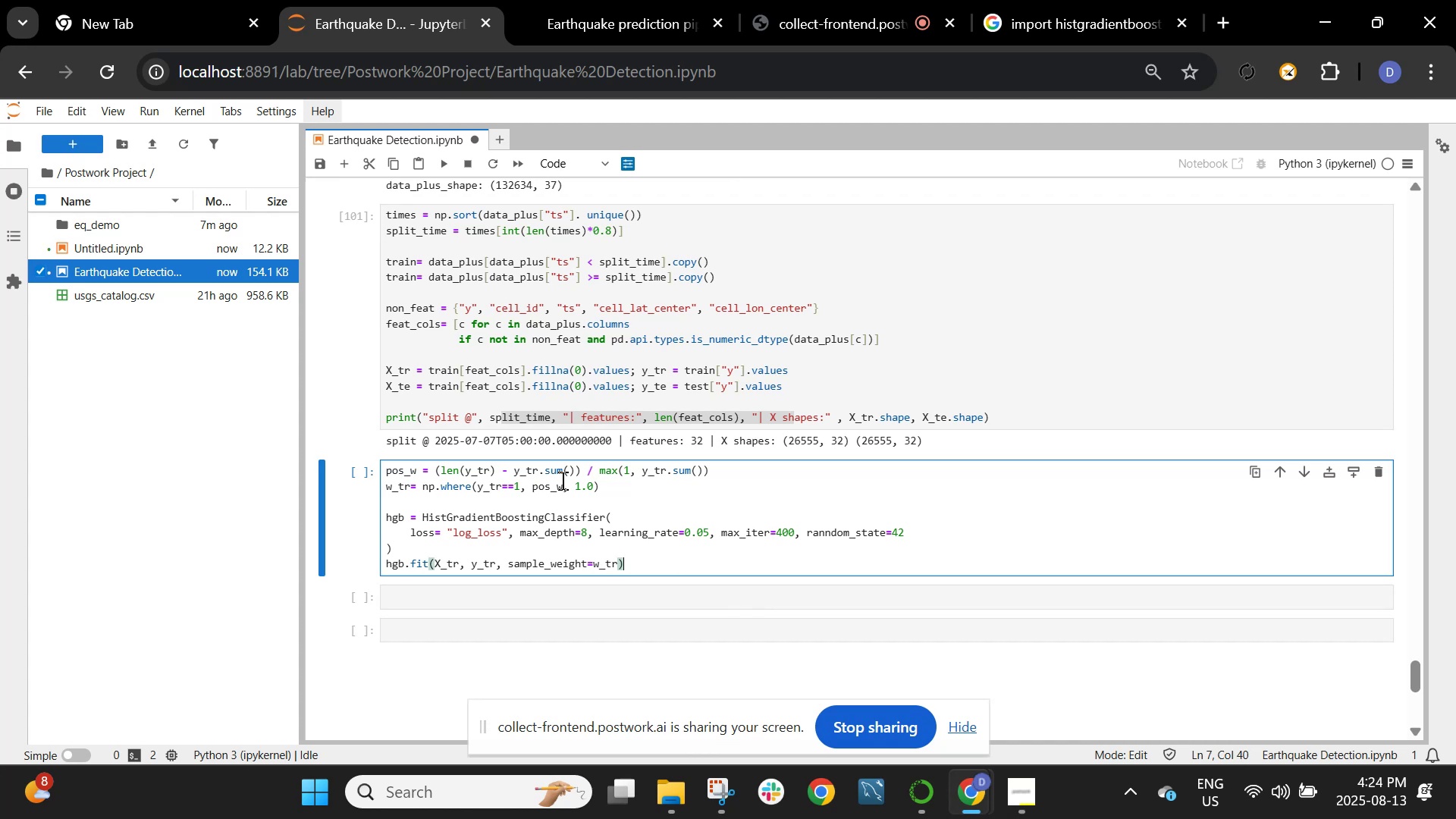 
key(Enter)
 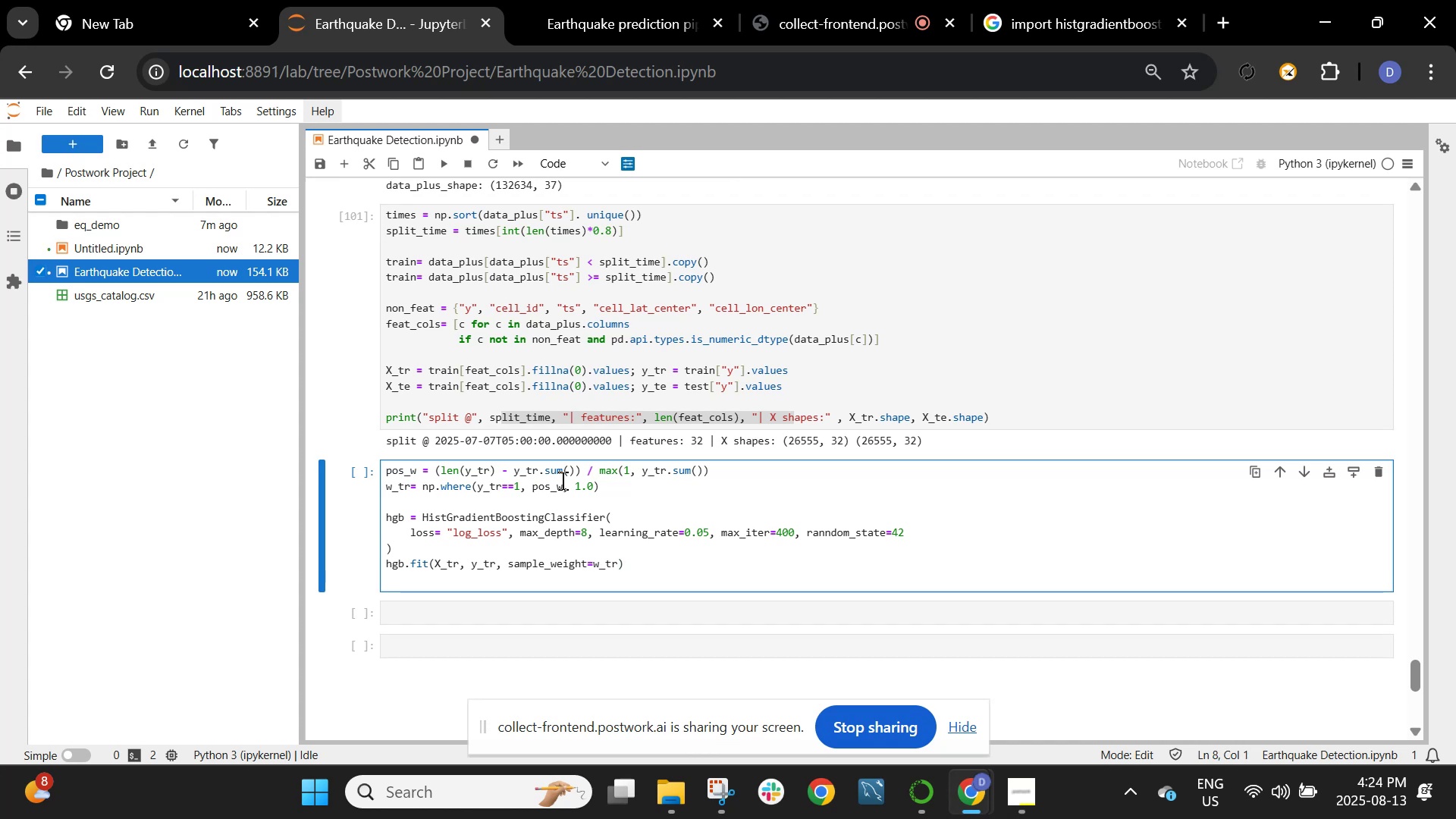 
key(Enter)
 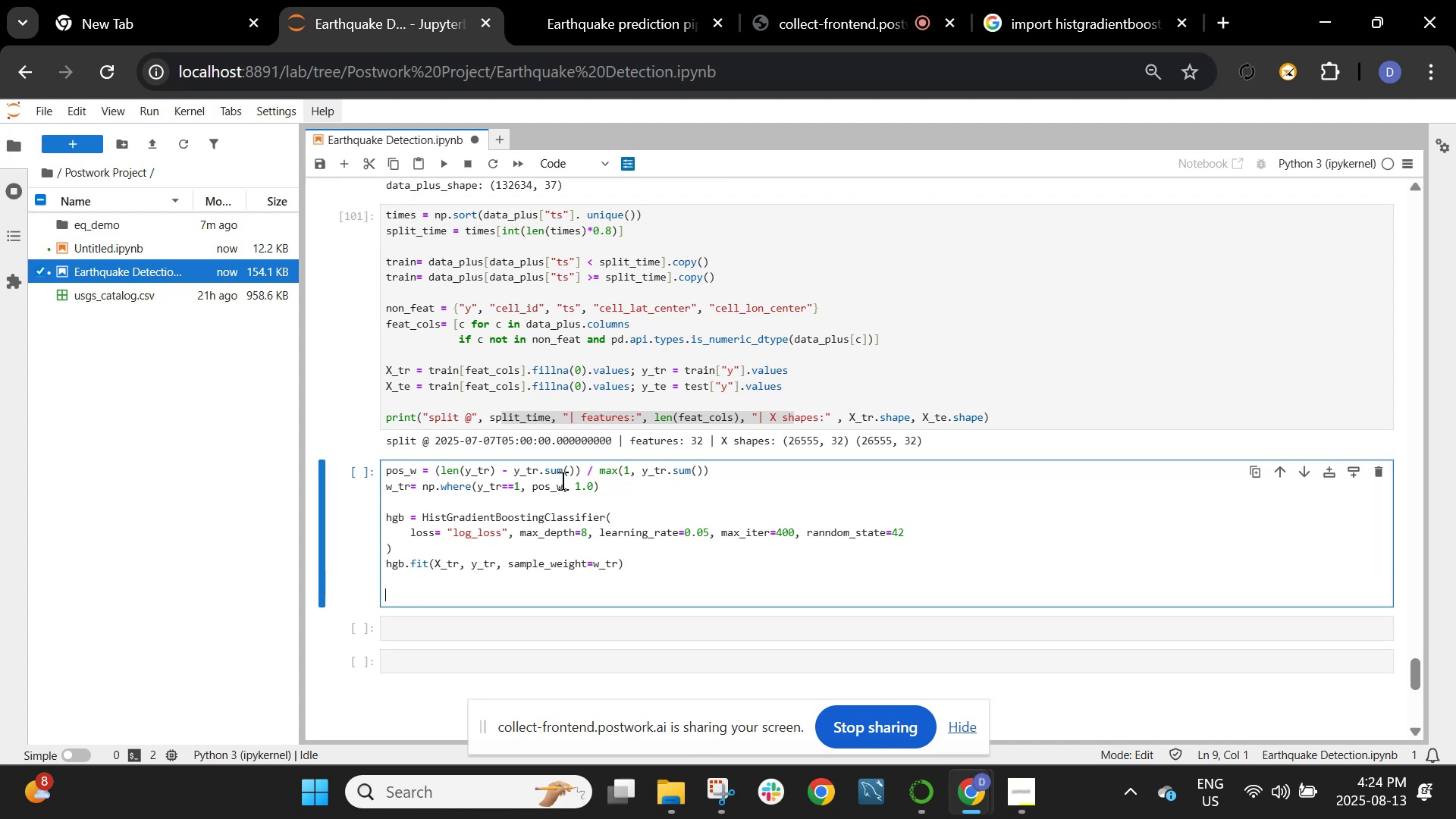 
type(rf_new = Rando)
 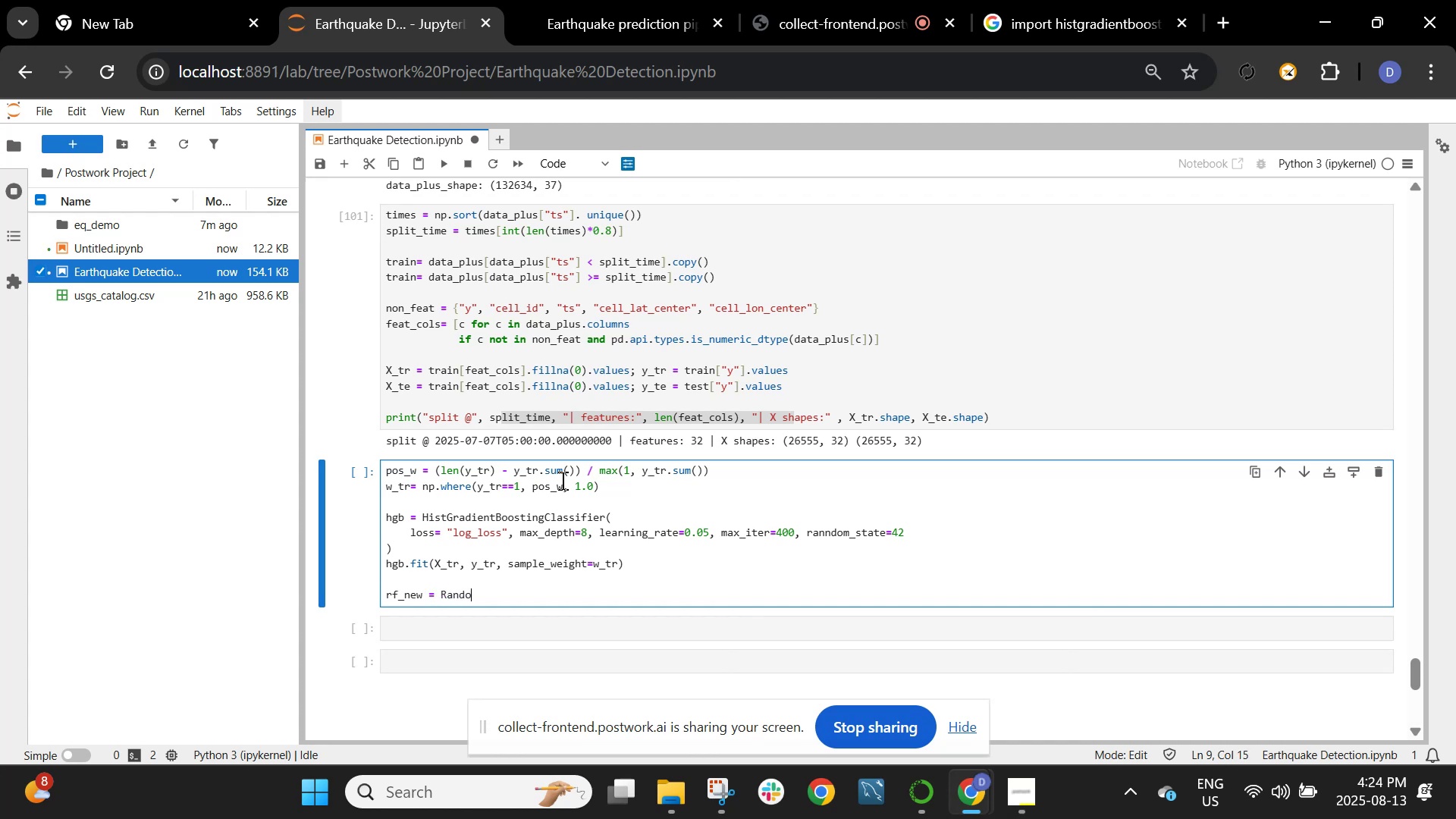 
left_click([1097, 5])
 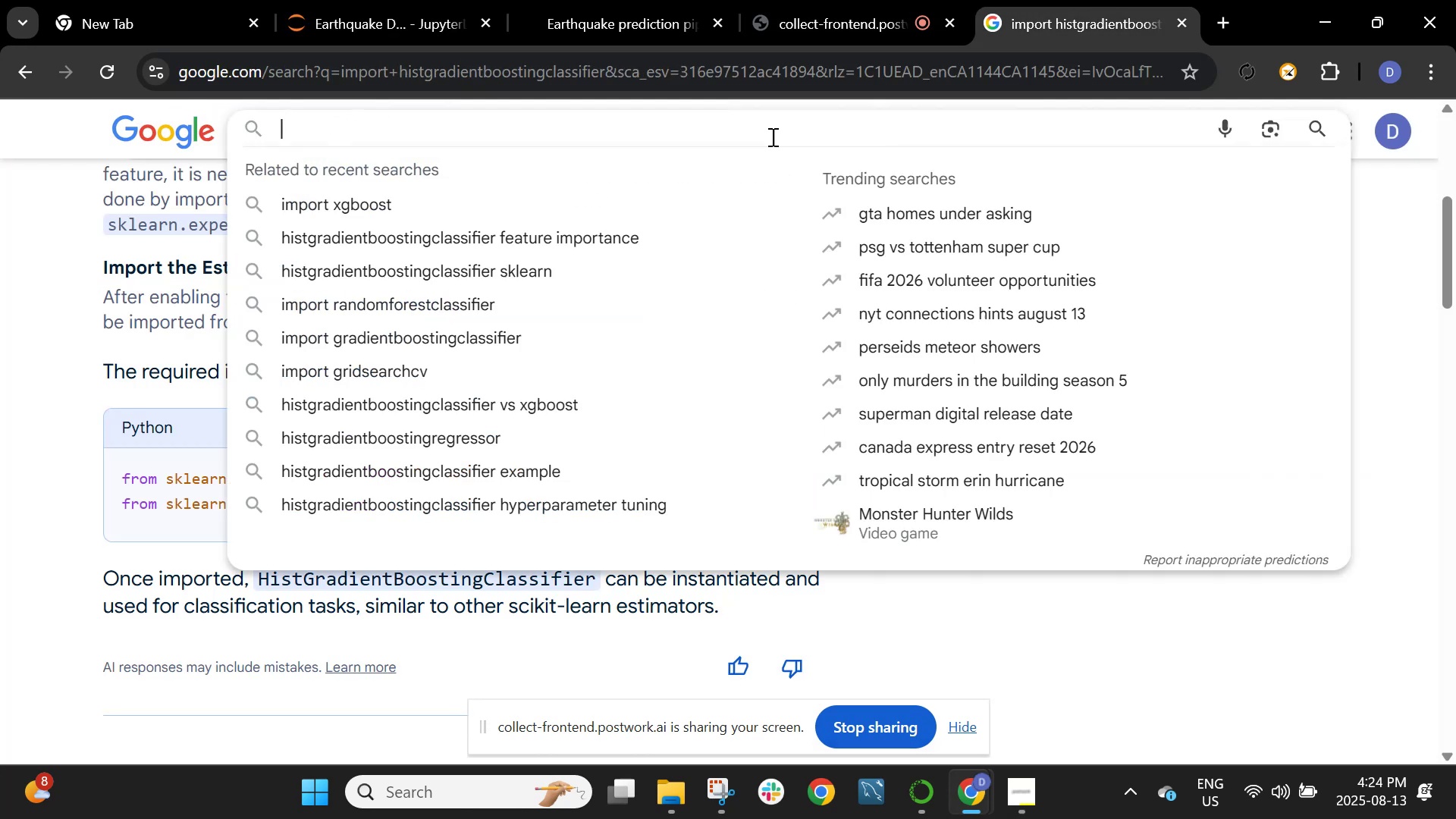 
type(Rando)
 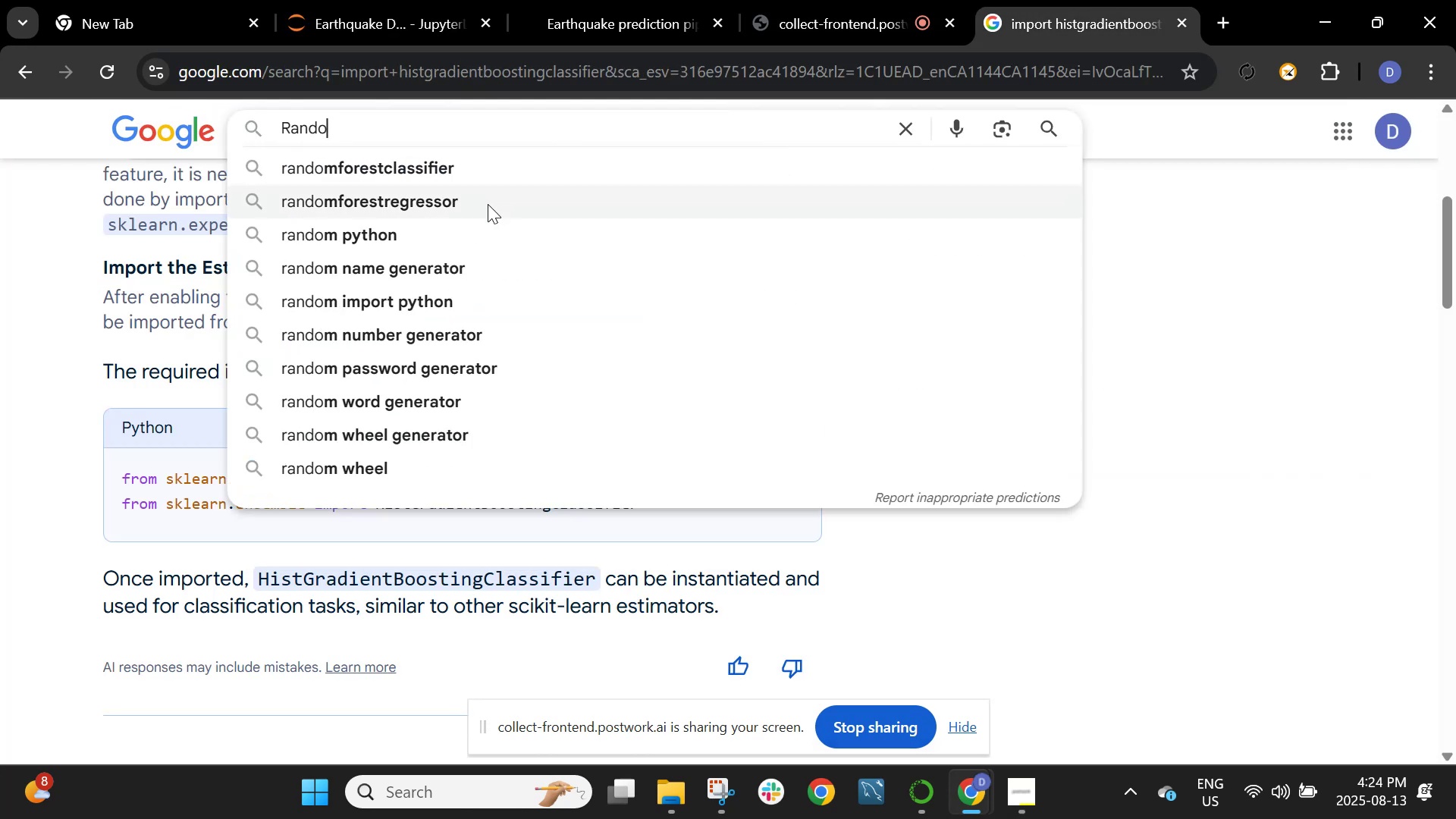 
left_click([490, 173])
 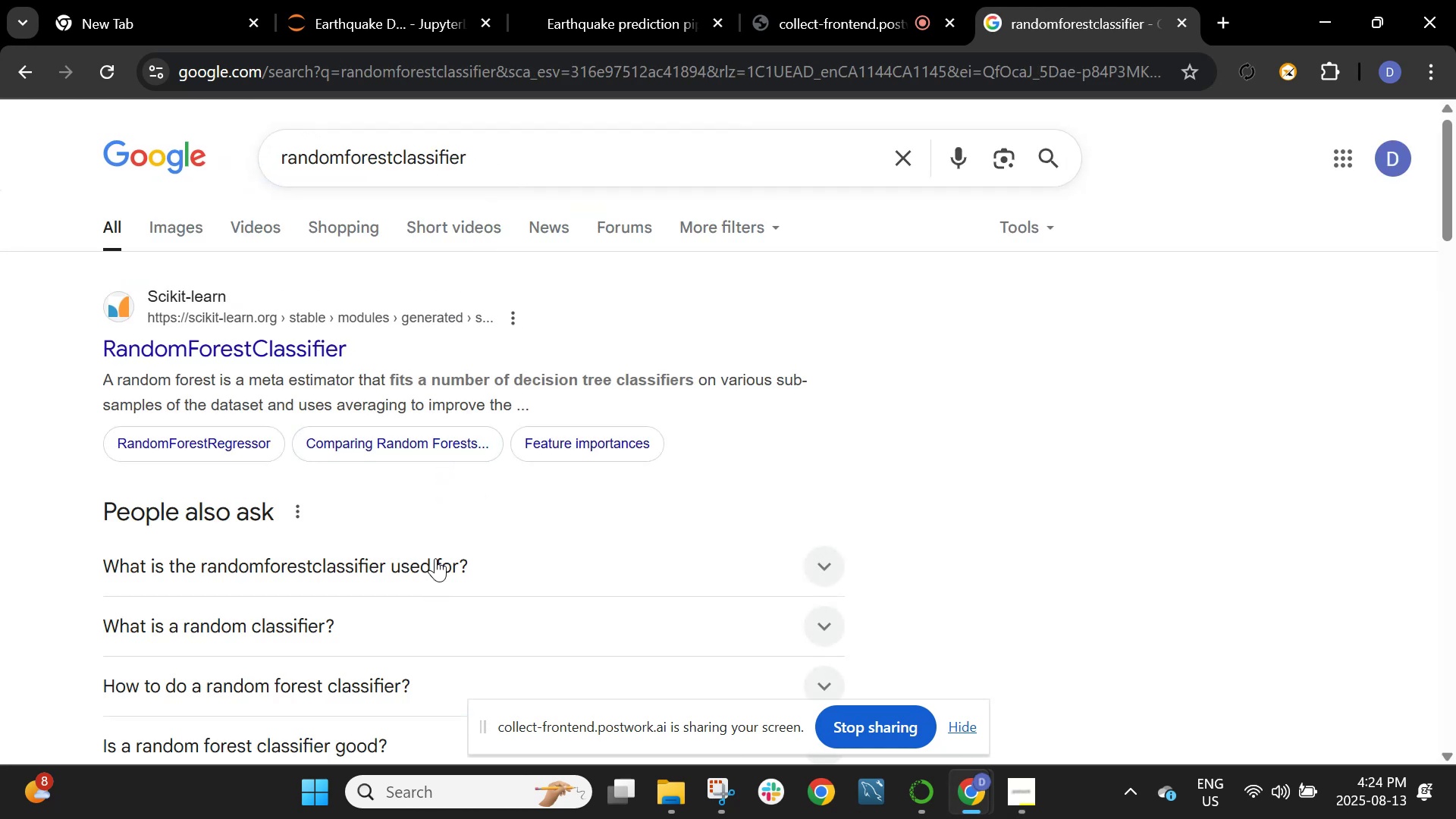 
scroll: coordinate [237, 430], scroll_direction: down, amount: 7.0
 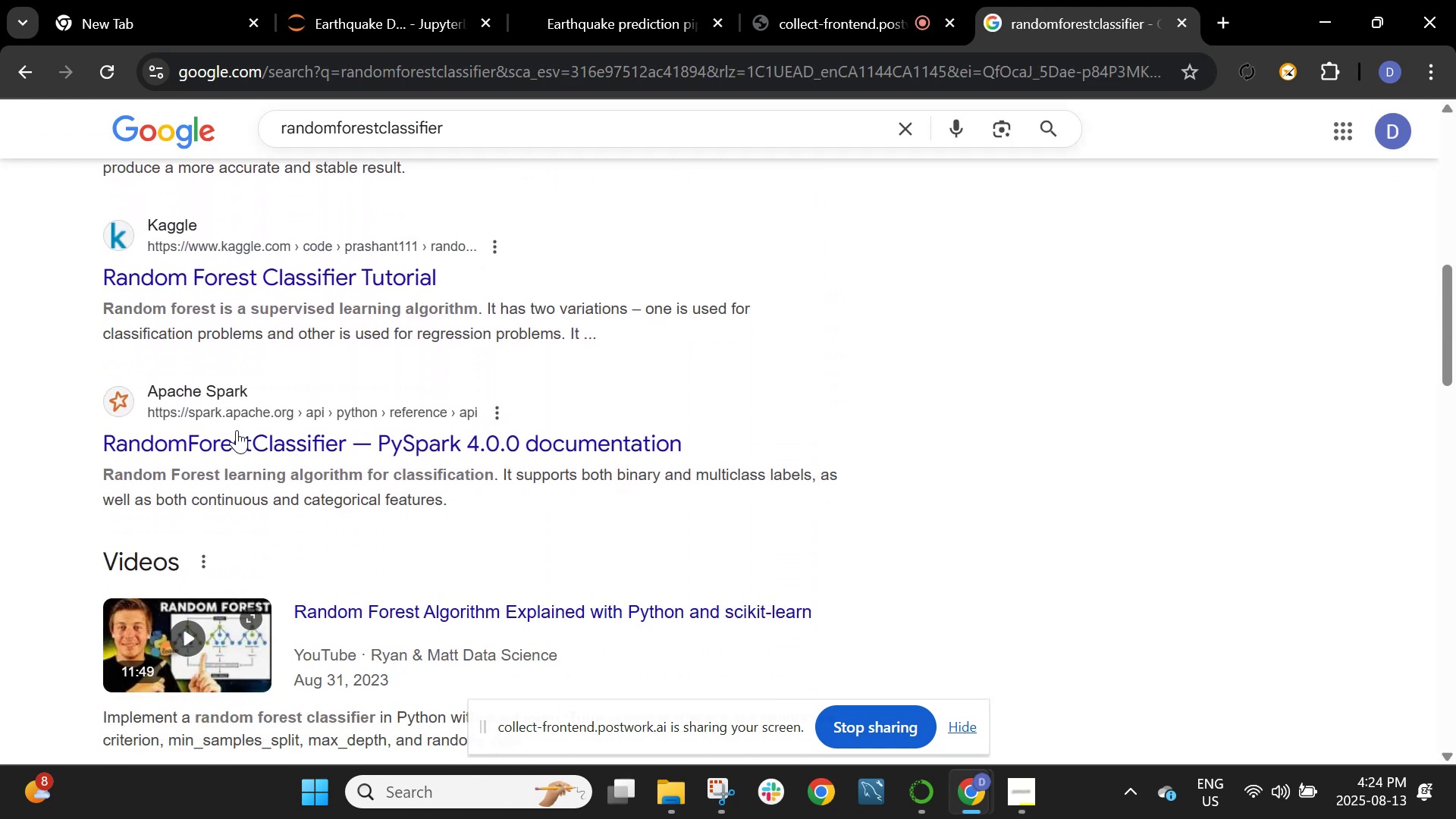 
scroll: coordinate [402, 318], scroll_direction: up, amount: 7.0
 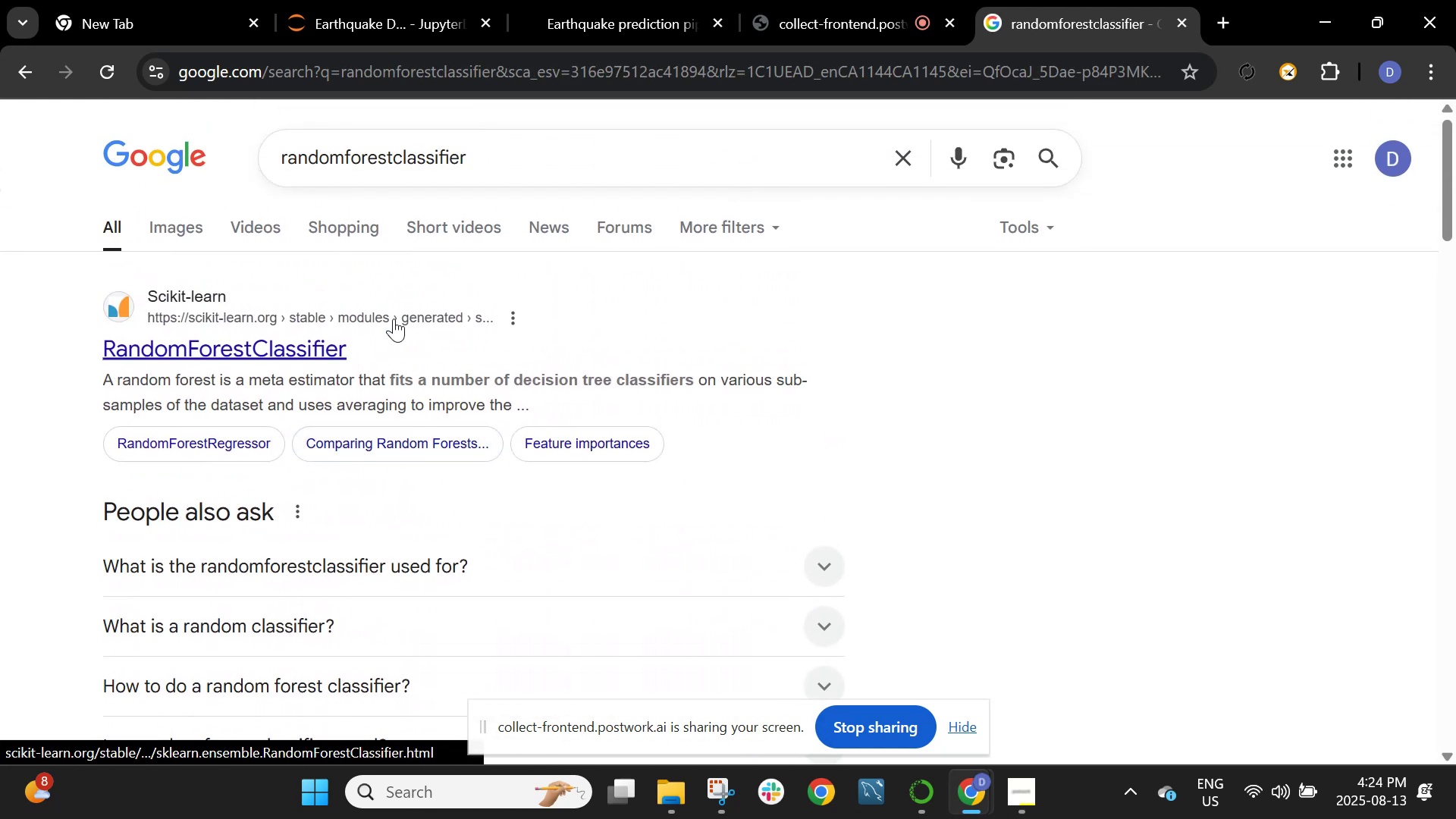 
left_click([333, 337])
 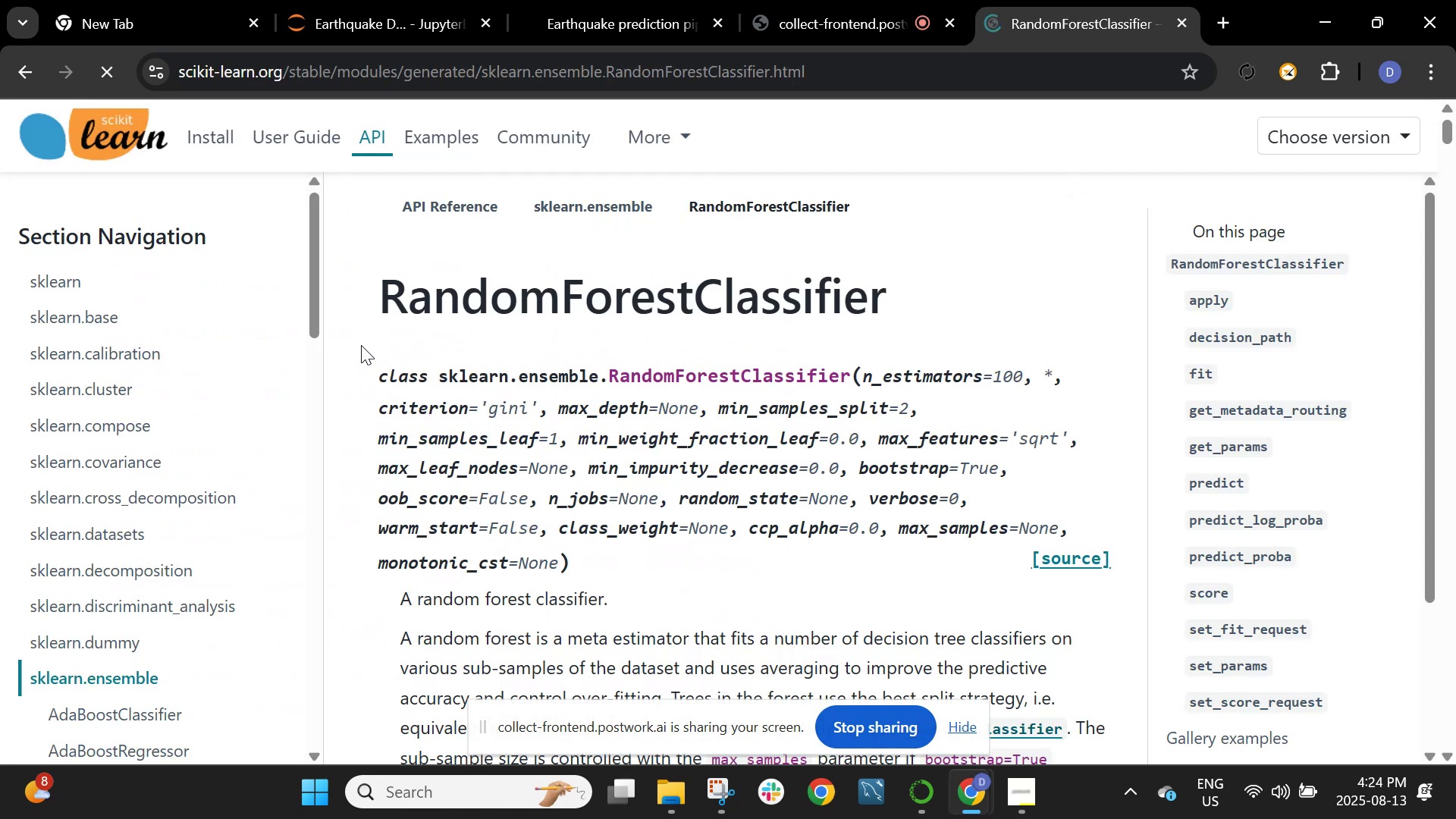 
scroll: coordinate [525, 460], scroll_direction: down, amount: 13.0
 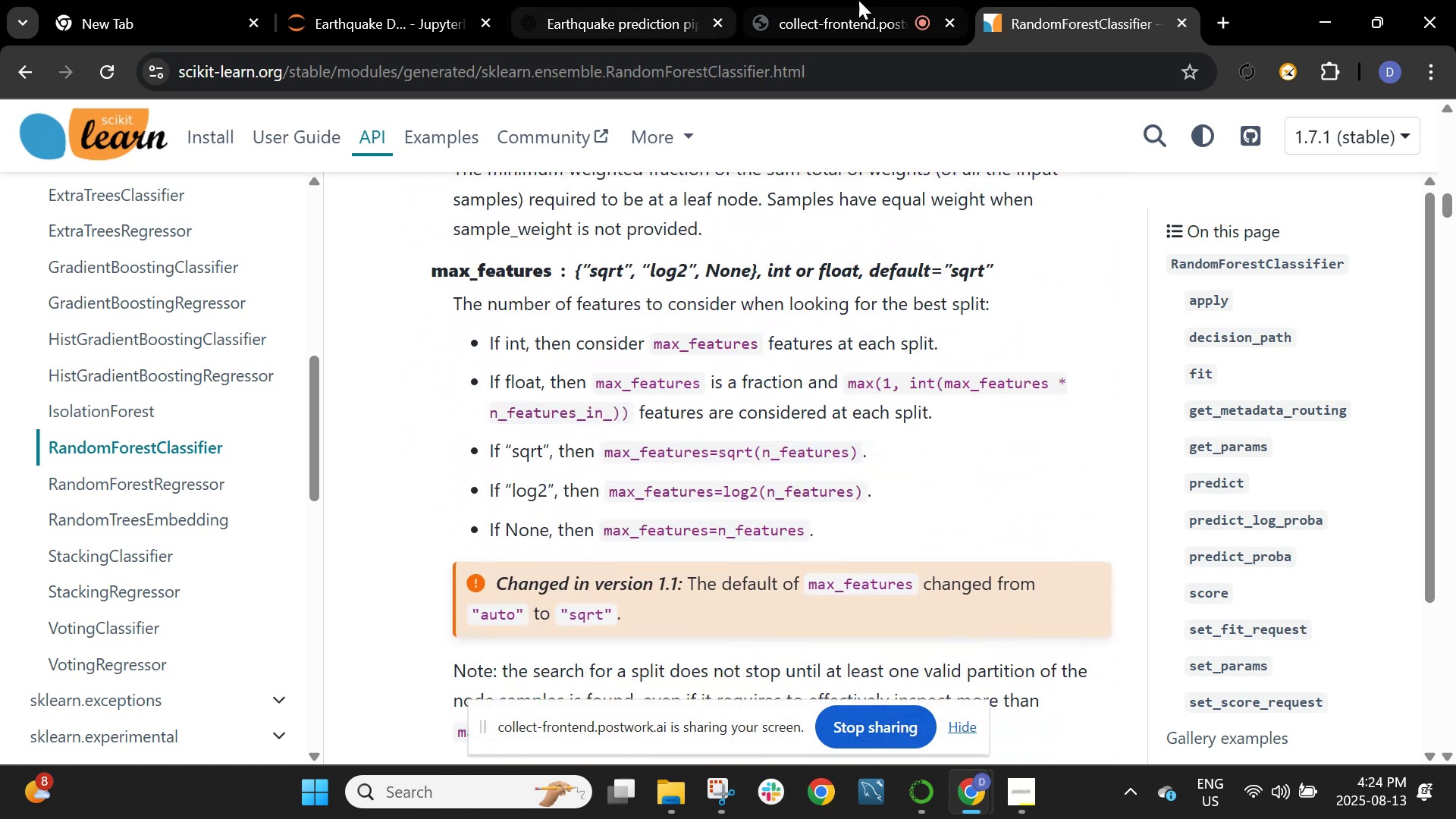 
scroll: coordinate [824, 533], scroll_direction: up, amount: 20.0
 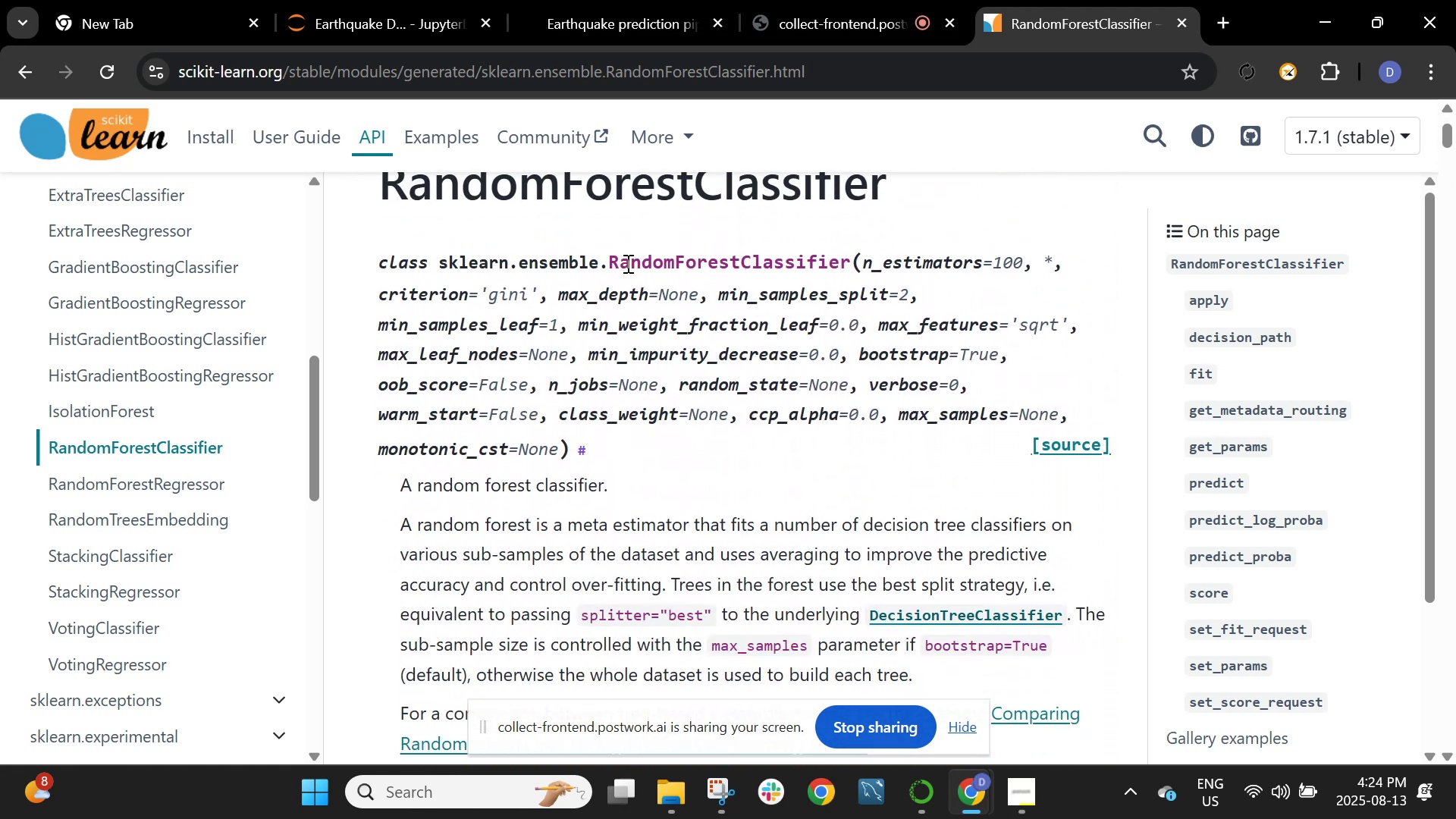 
left_click_drag(start_coordinate=[608, 261], to_coordinate=[843, 276])
 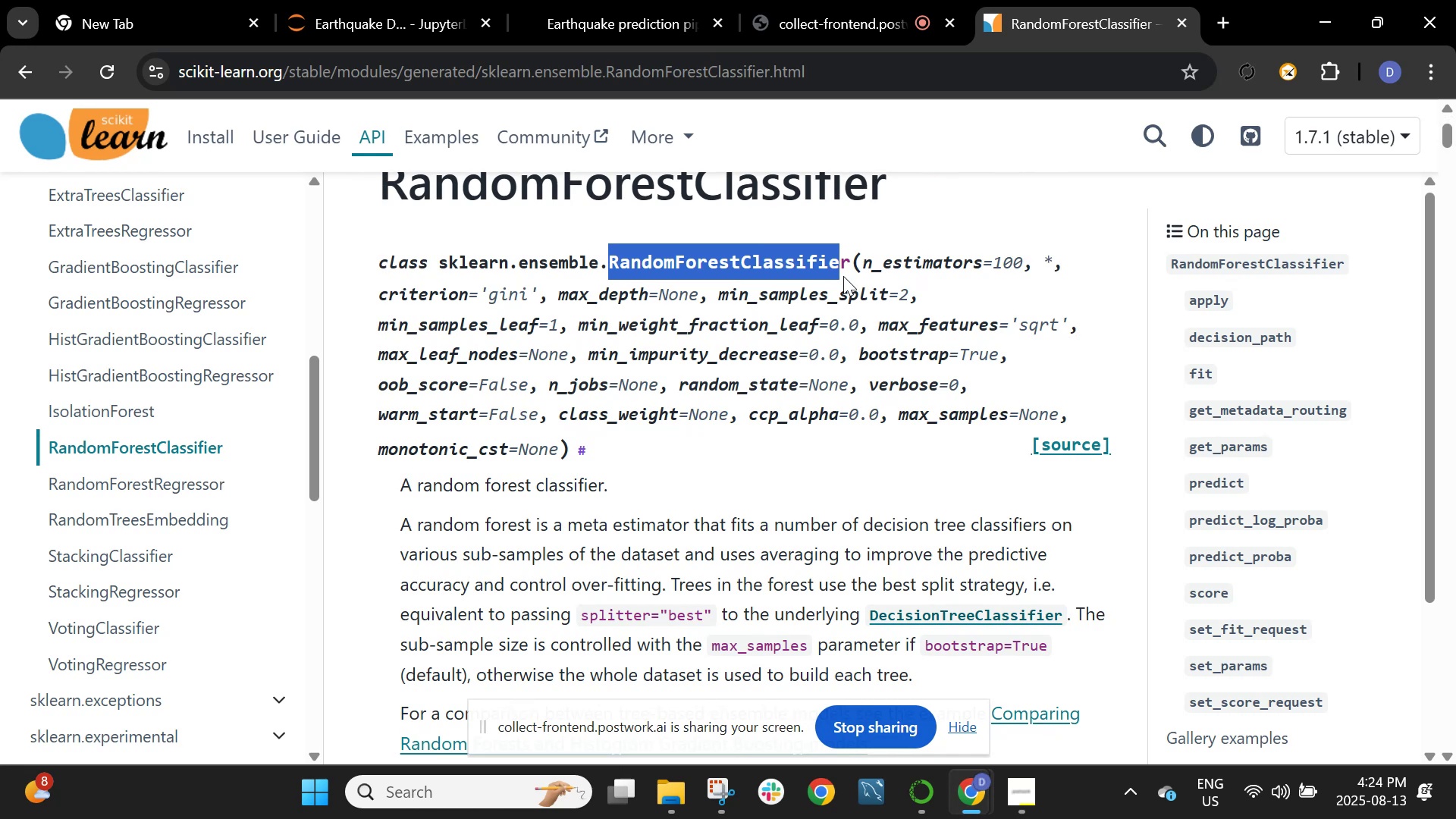 
left_click_drag(start_coordinate=[843, 276], to_coordinate=[844, 269])
 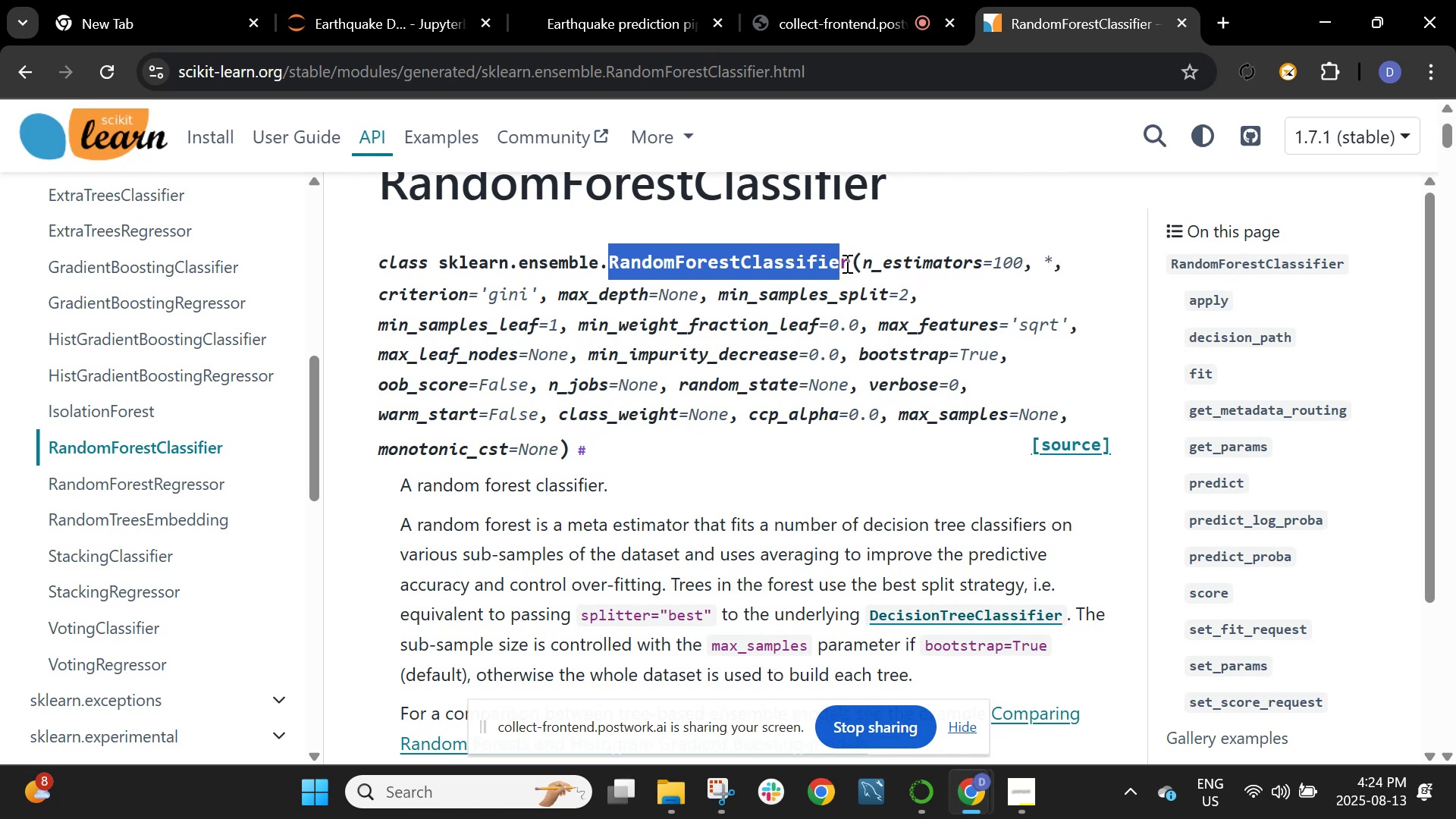 
left_click_drag(start_coordinate=[848, 262], to_coordinate=[610, 268])
 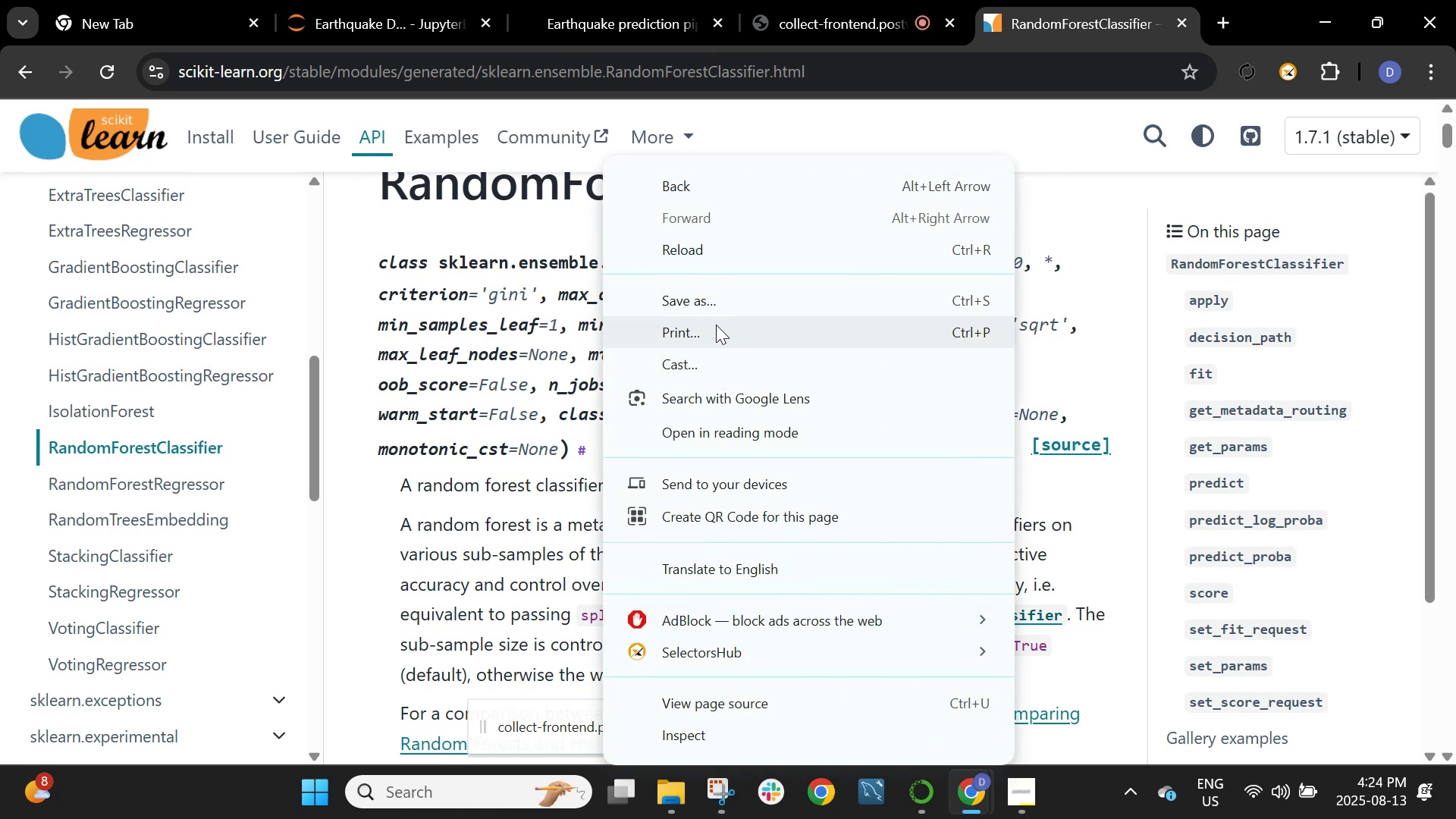 
left_click([584, 244])
 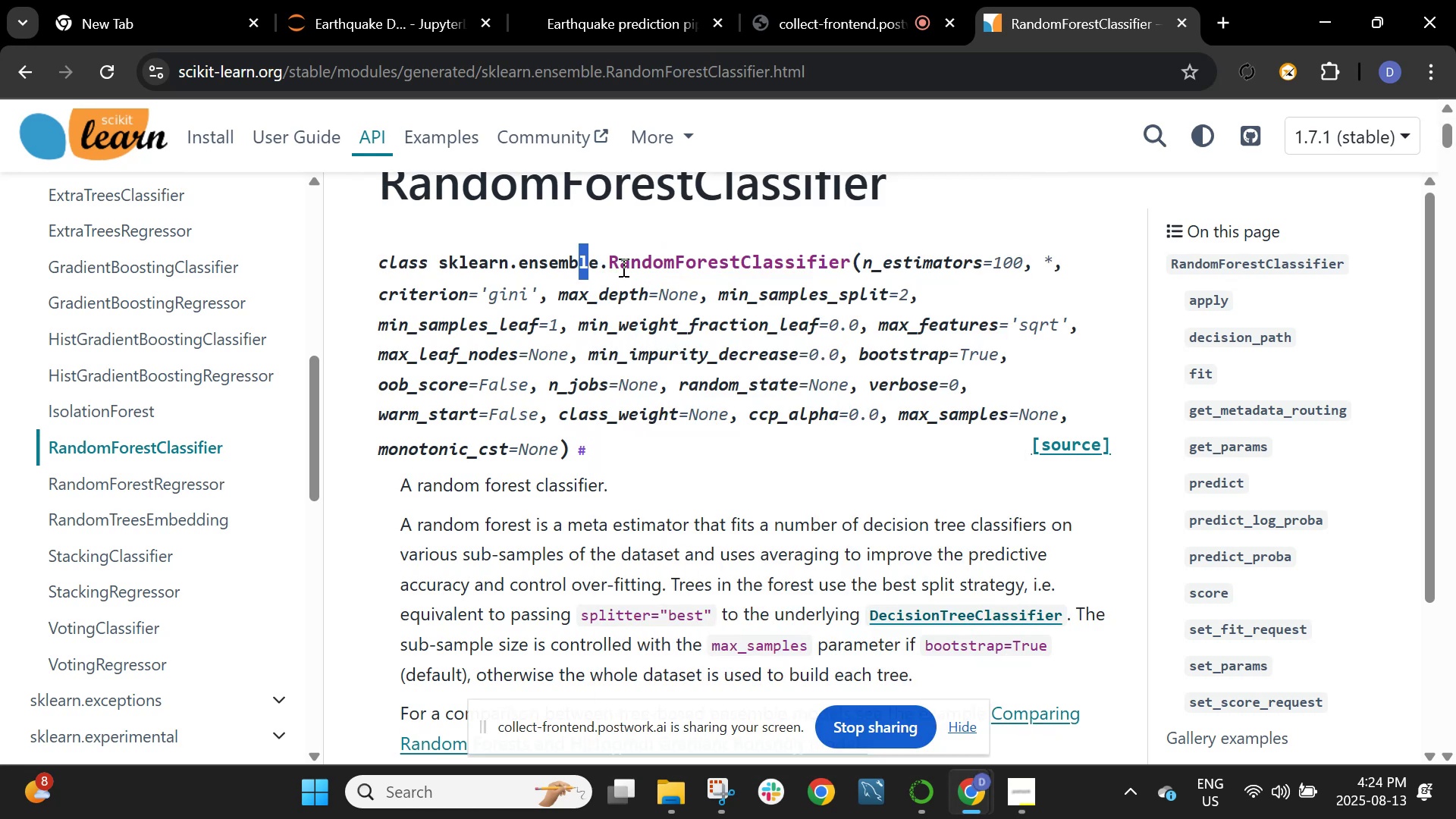 
left_click_drag(start_coordinate=[607, 265], to_coordinate=[846, 268])
 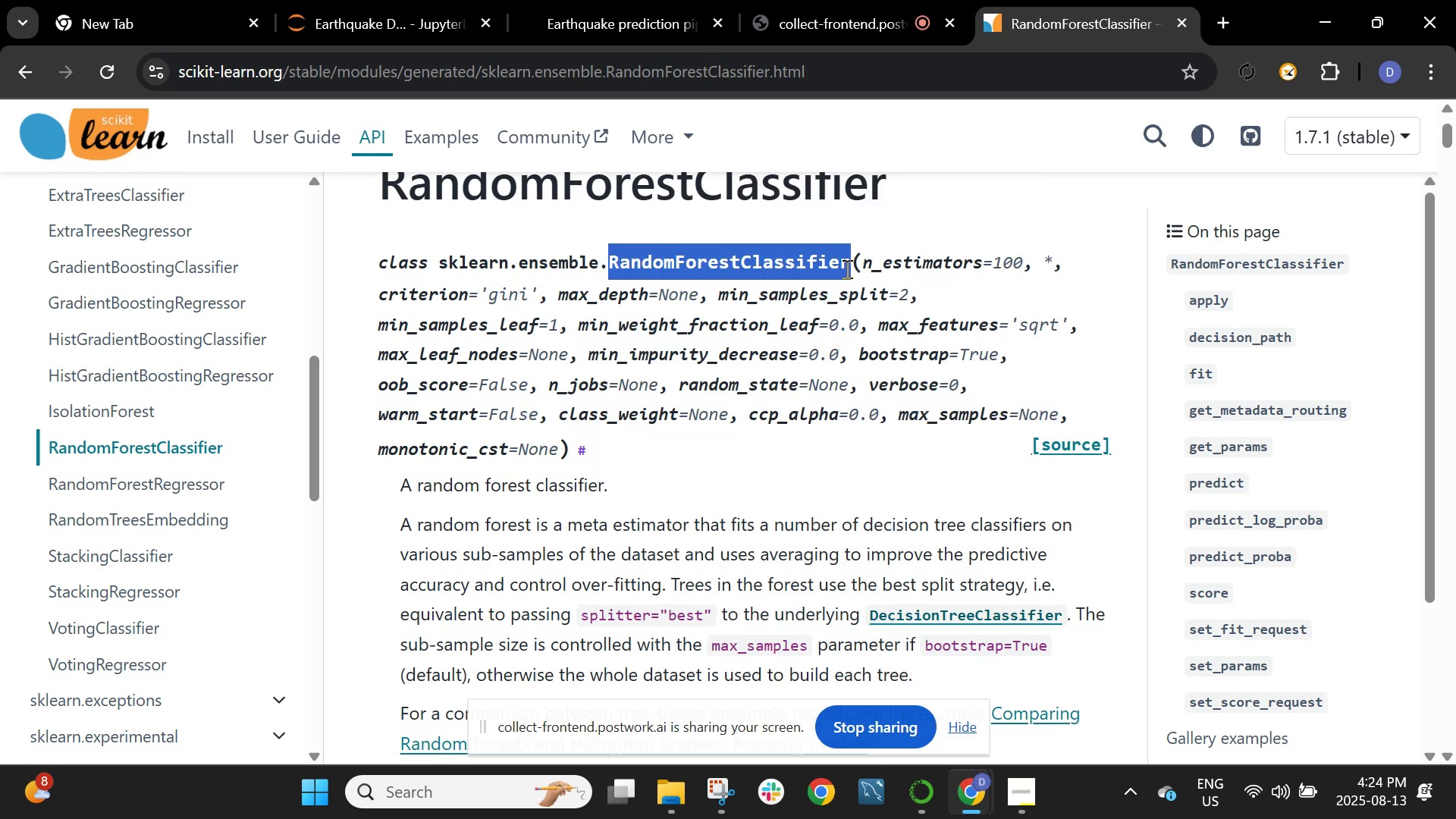 
key(Control+C)
 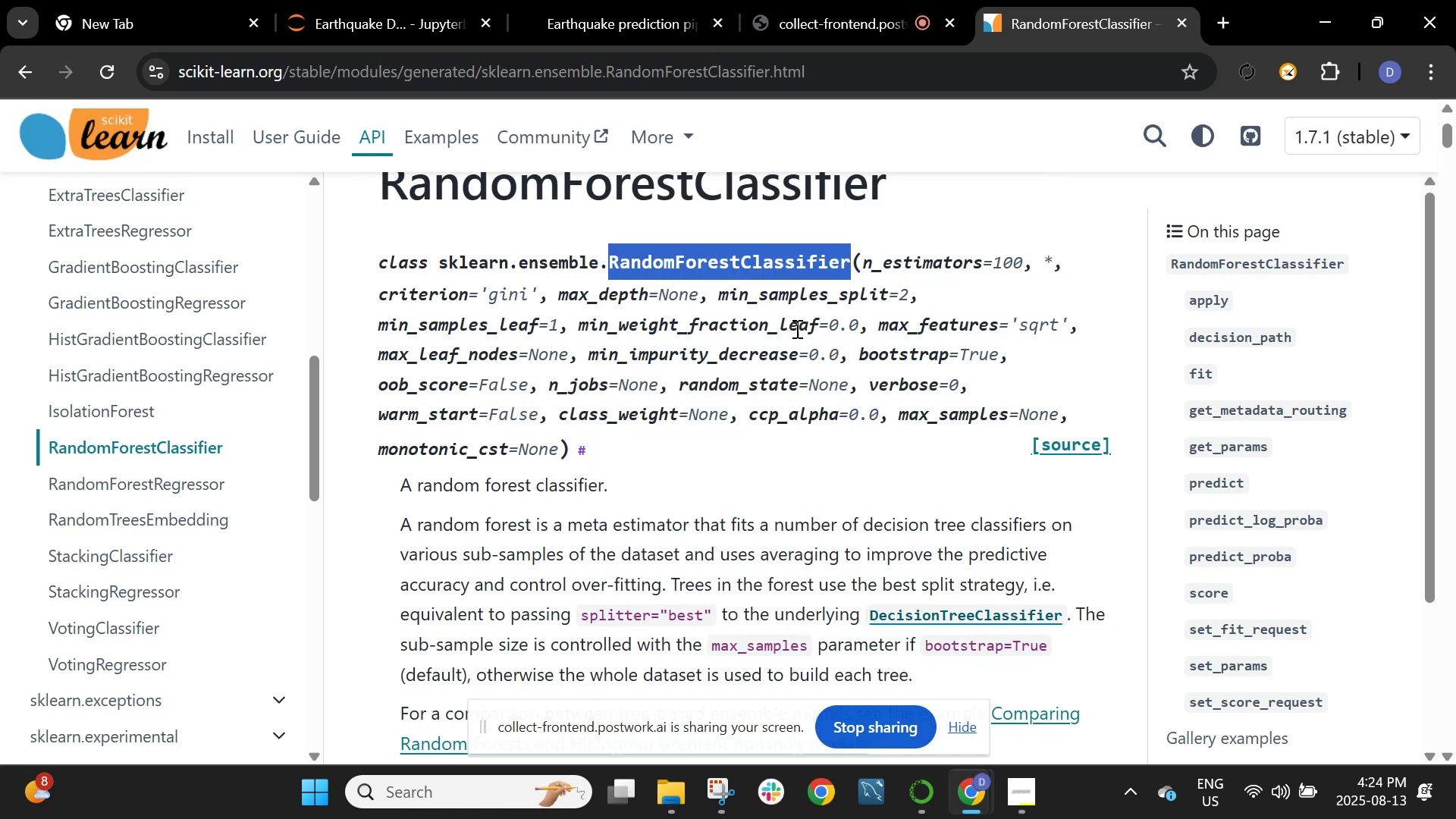 
left_click([800, 444])
 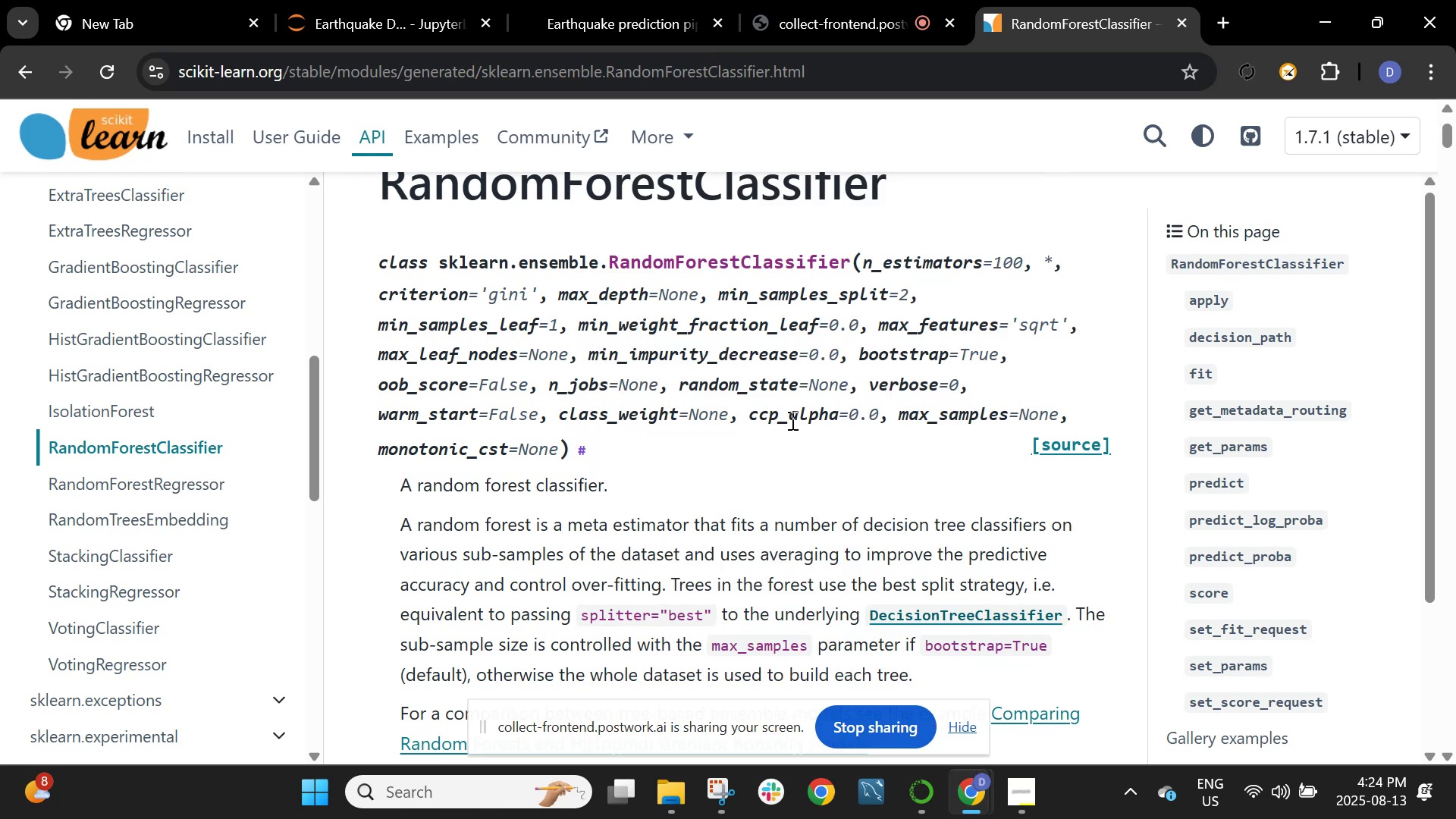 
scroll: coordinate [788, 435], scroll_direction: down, amount: 4.0
 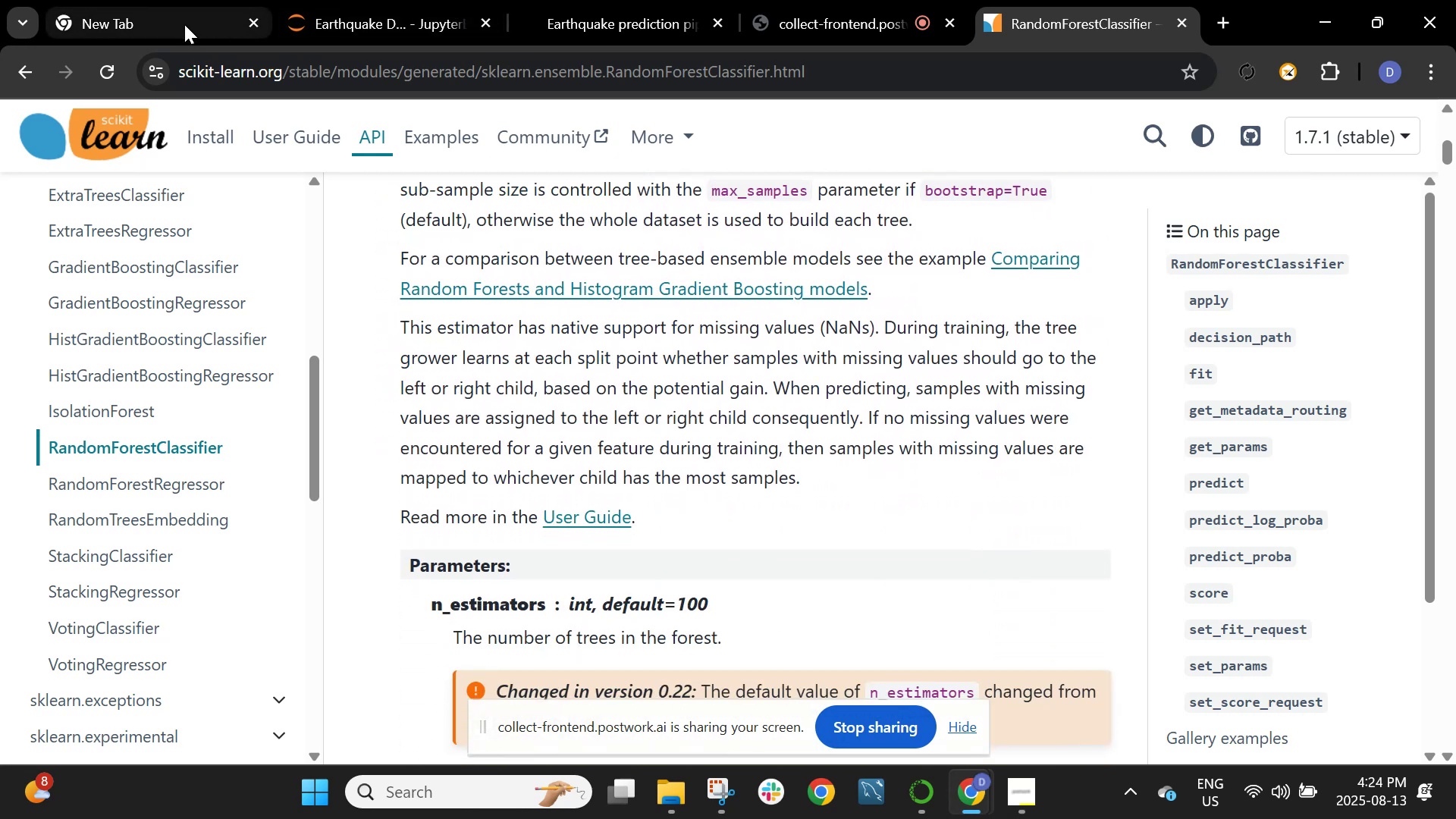 
left_click([362, 0])
 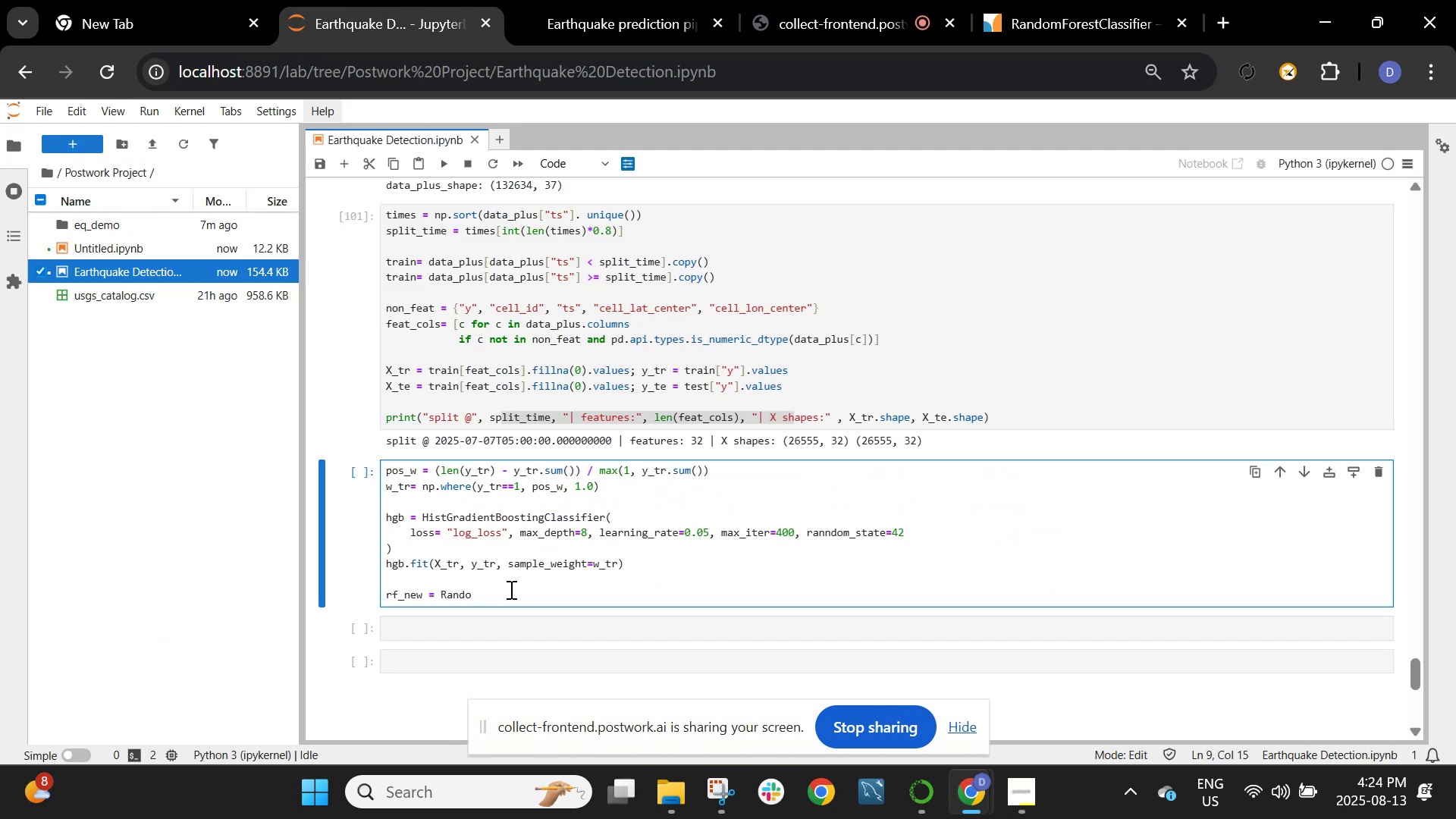 
key(Backspace)
 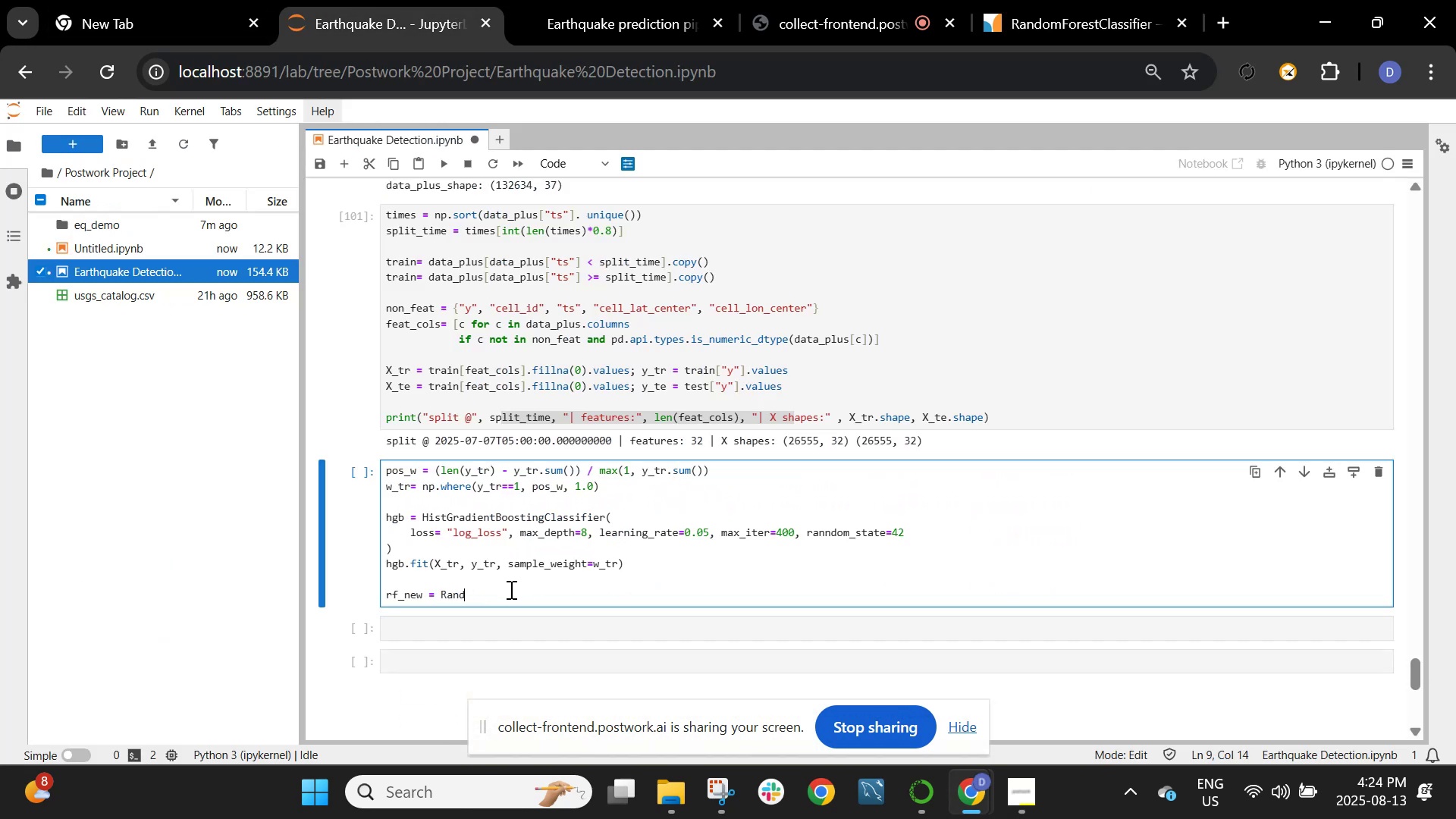 
key(Backspace)
 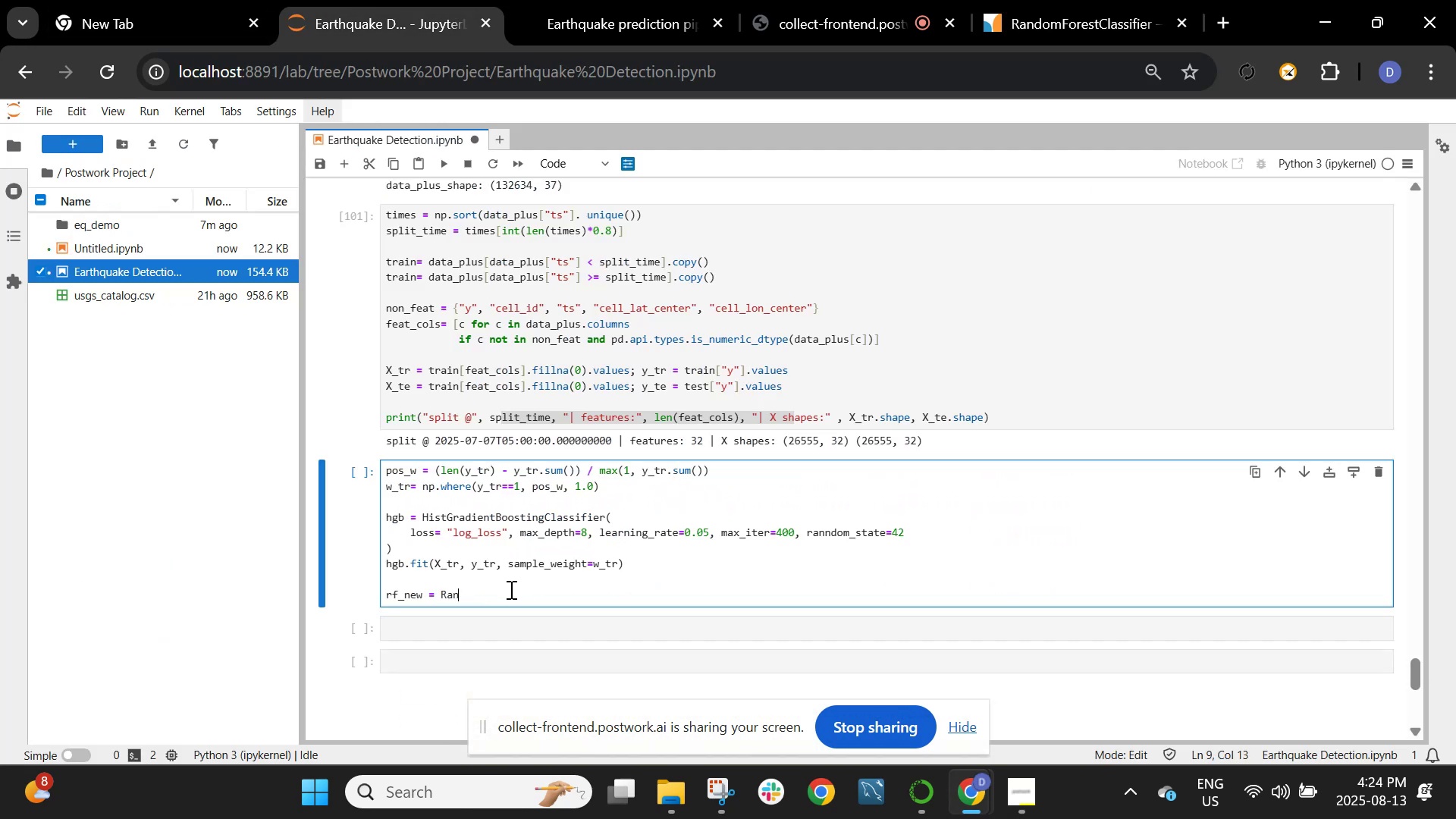 
key(Backspace)
 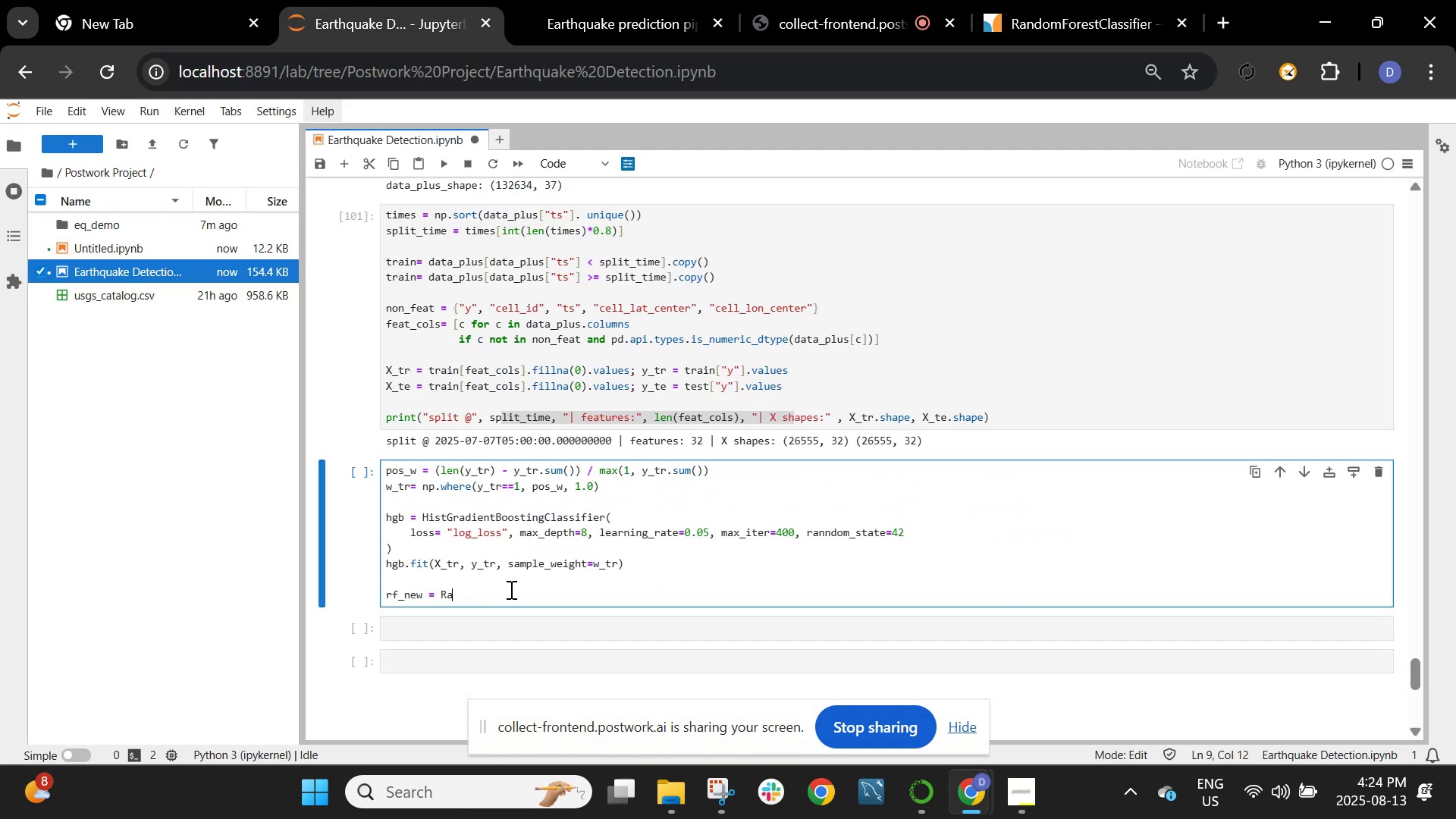 
key(Backspace)
 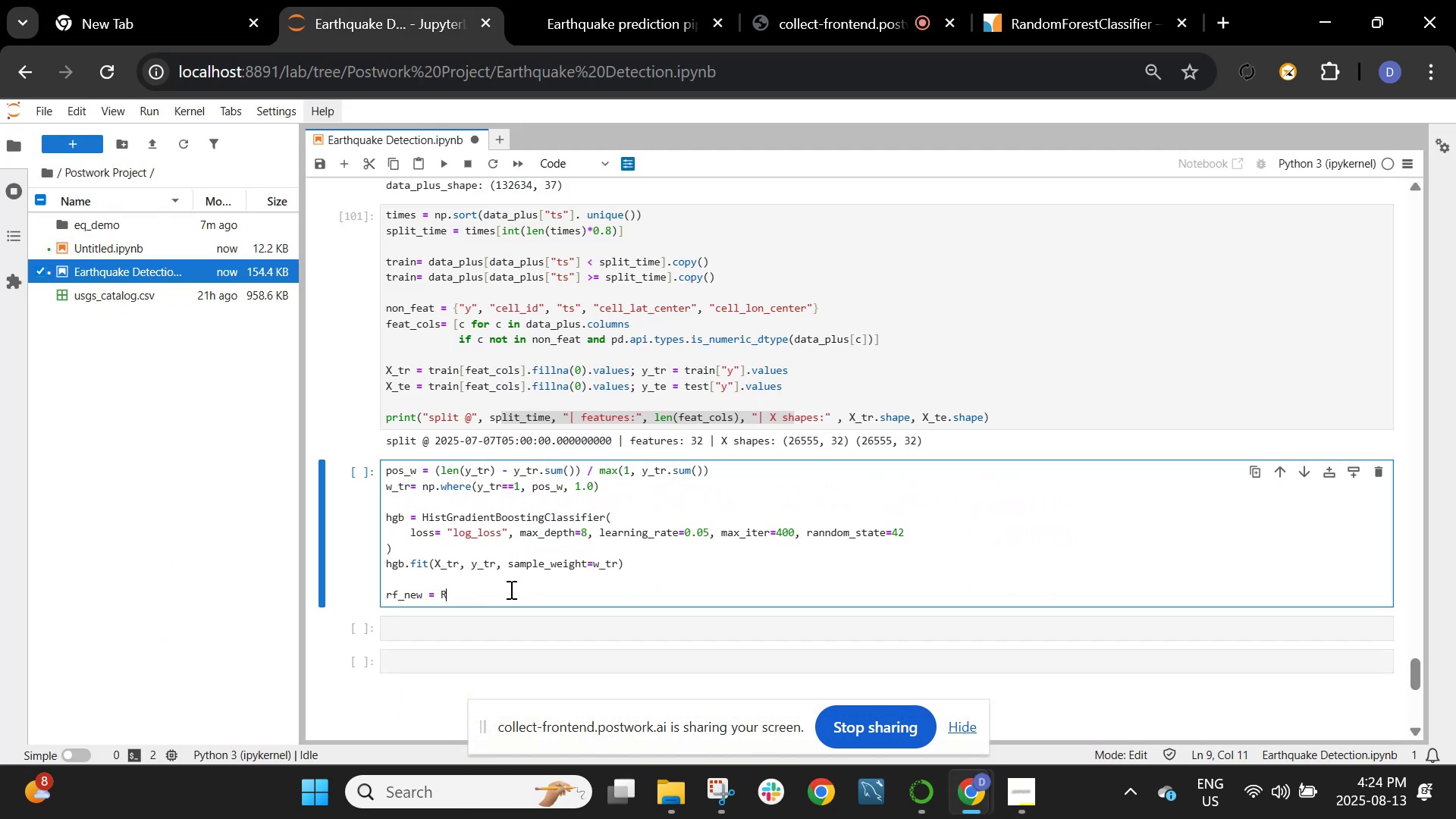 
key(Backspace)
 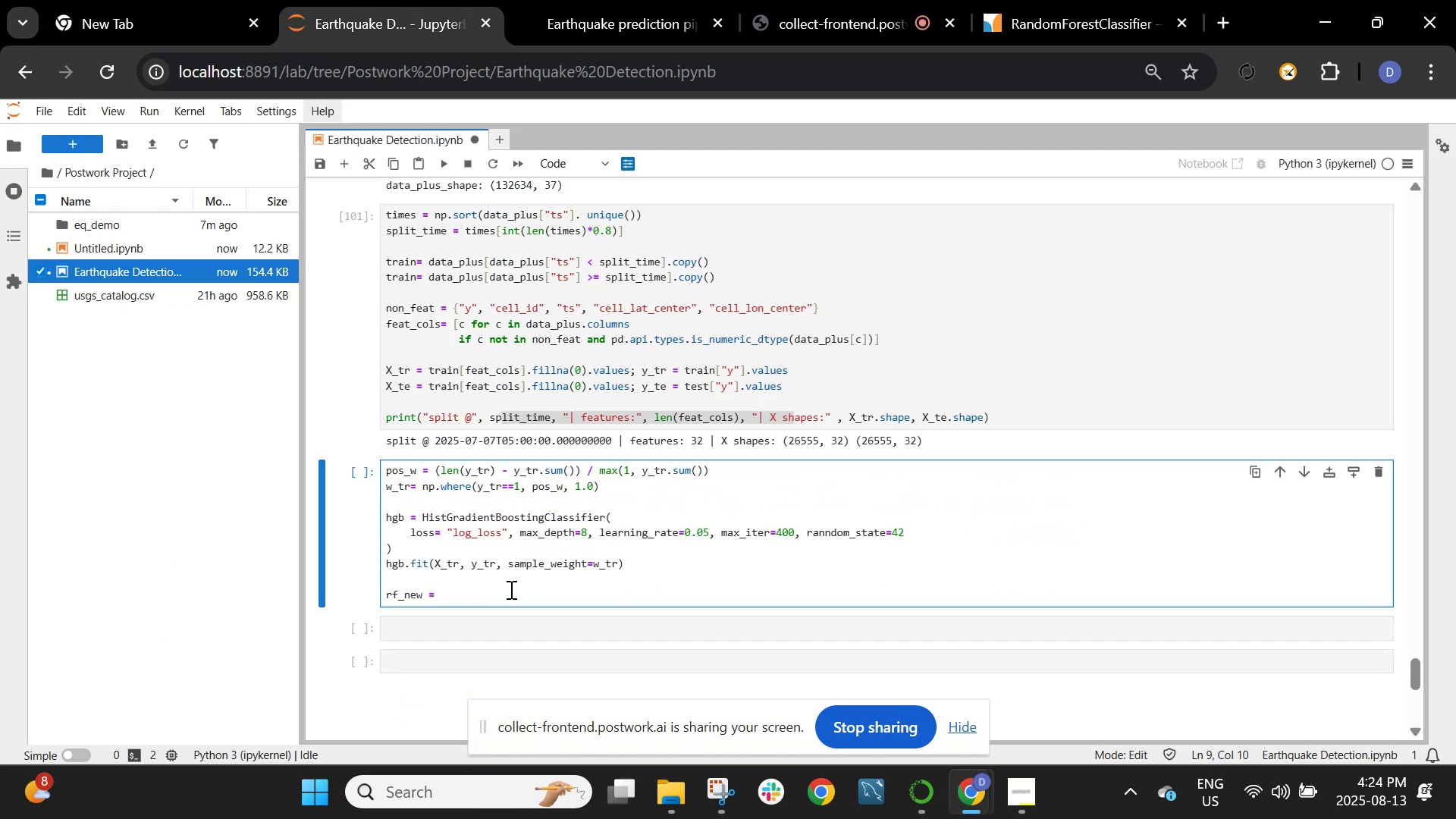 
key(Control+V)
 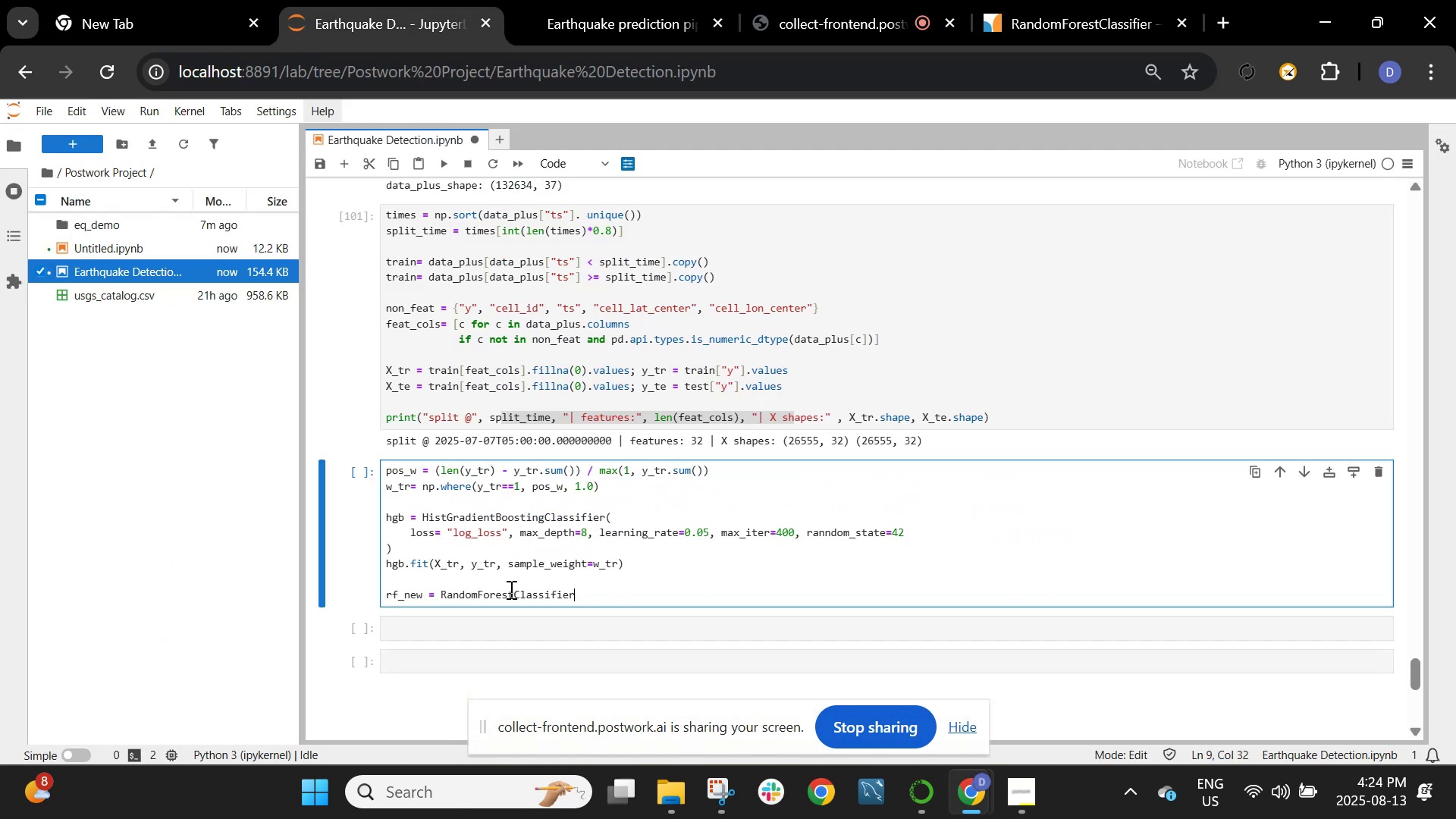 
key(Shift+9)
 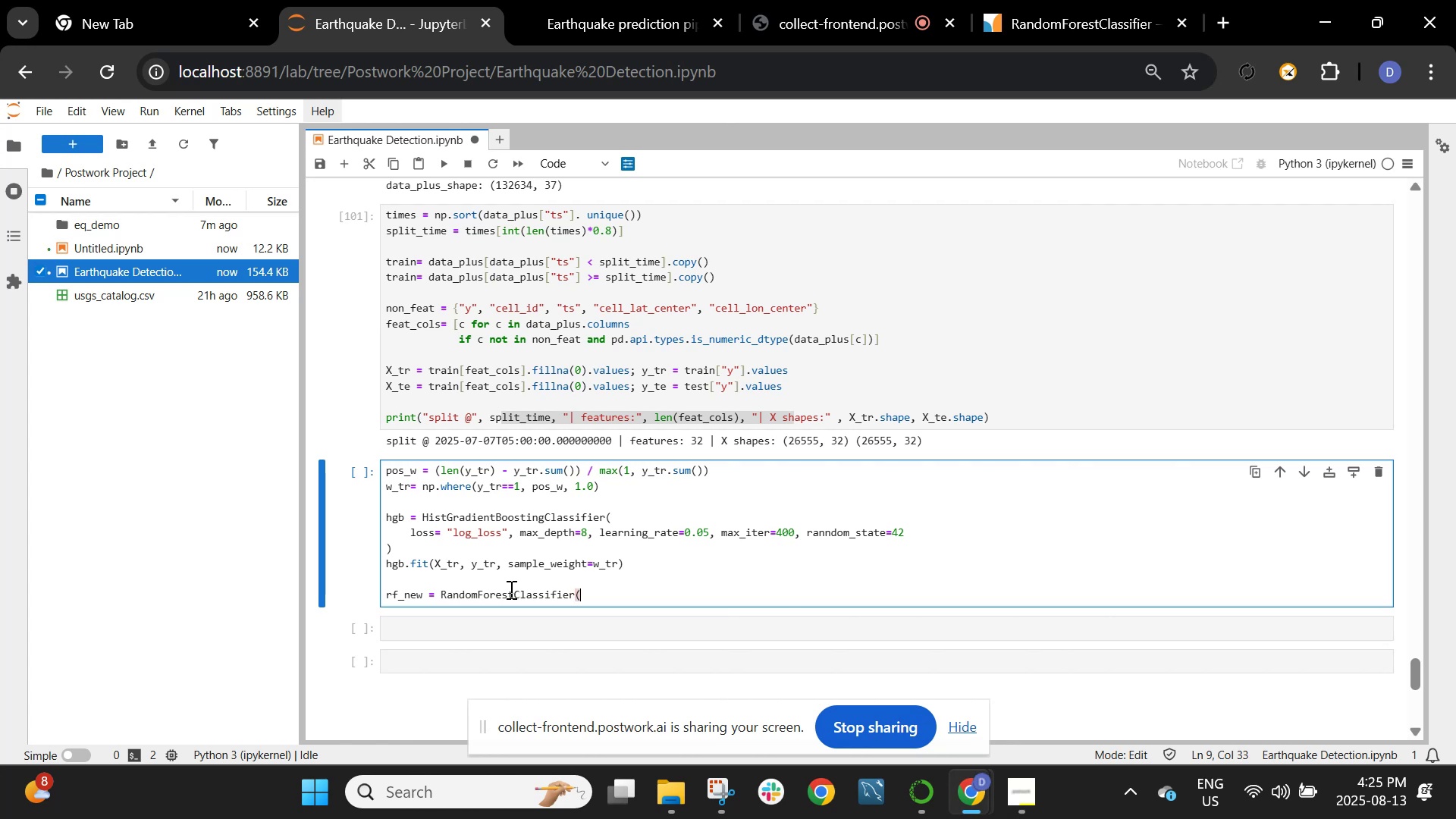 
key(Enter)
 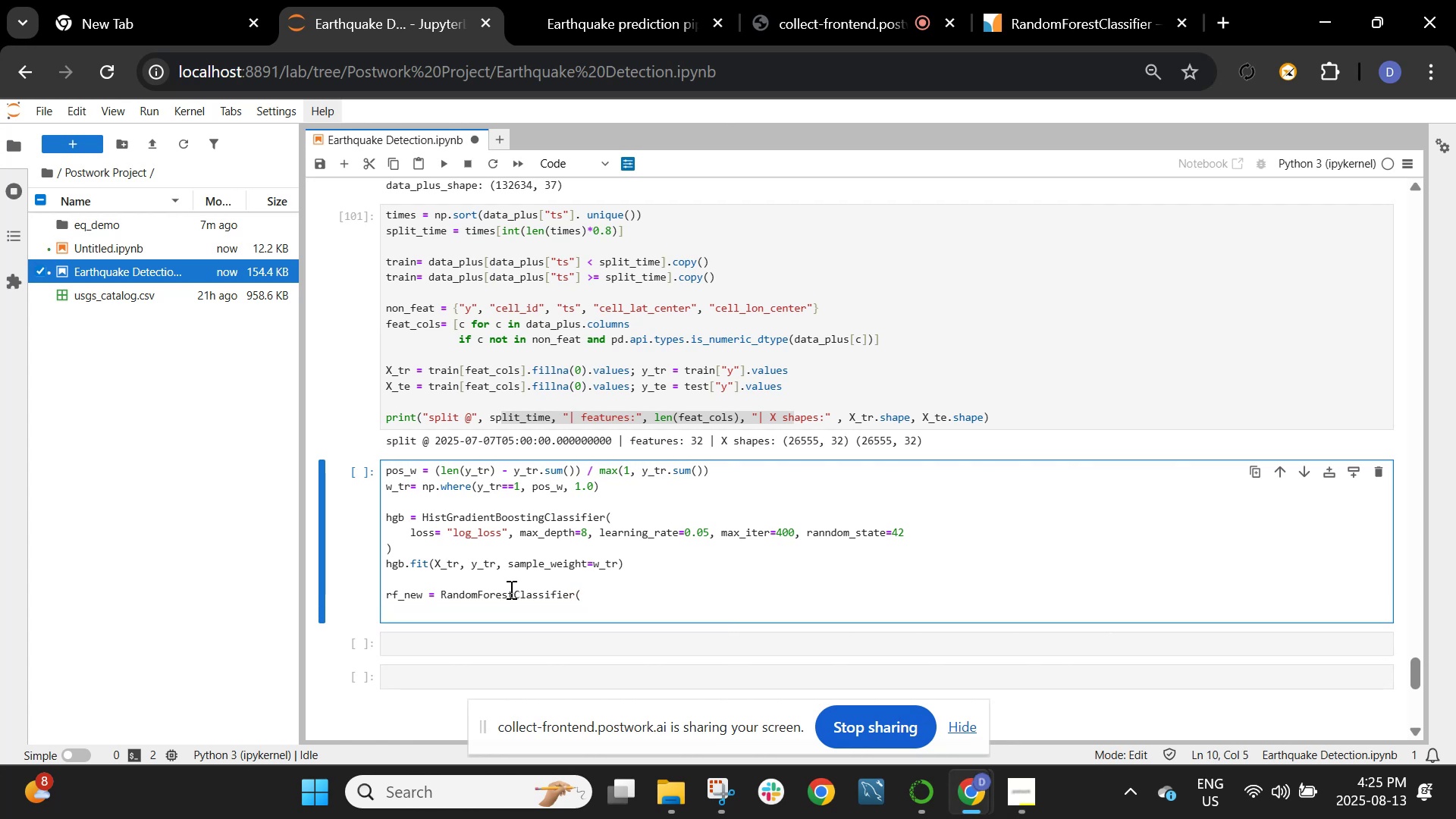 
type(n_estimatp)
key(Backspace)
type(ors+400)
key(Backspace)
key(Backspace)
key(Backspace)
key(Backspace)
type(=400, n_jobs+)
key(Backspace)
type(=-1, random_state+42, class_weight="balanced_subsample")
 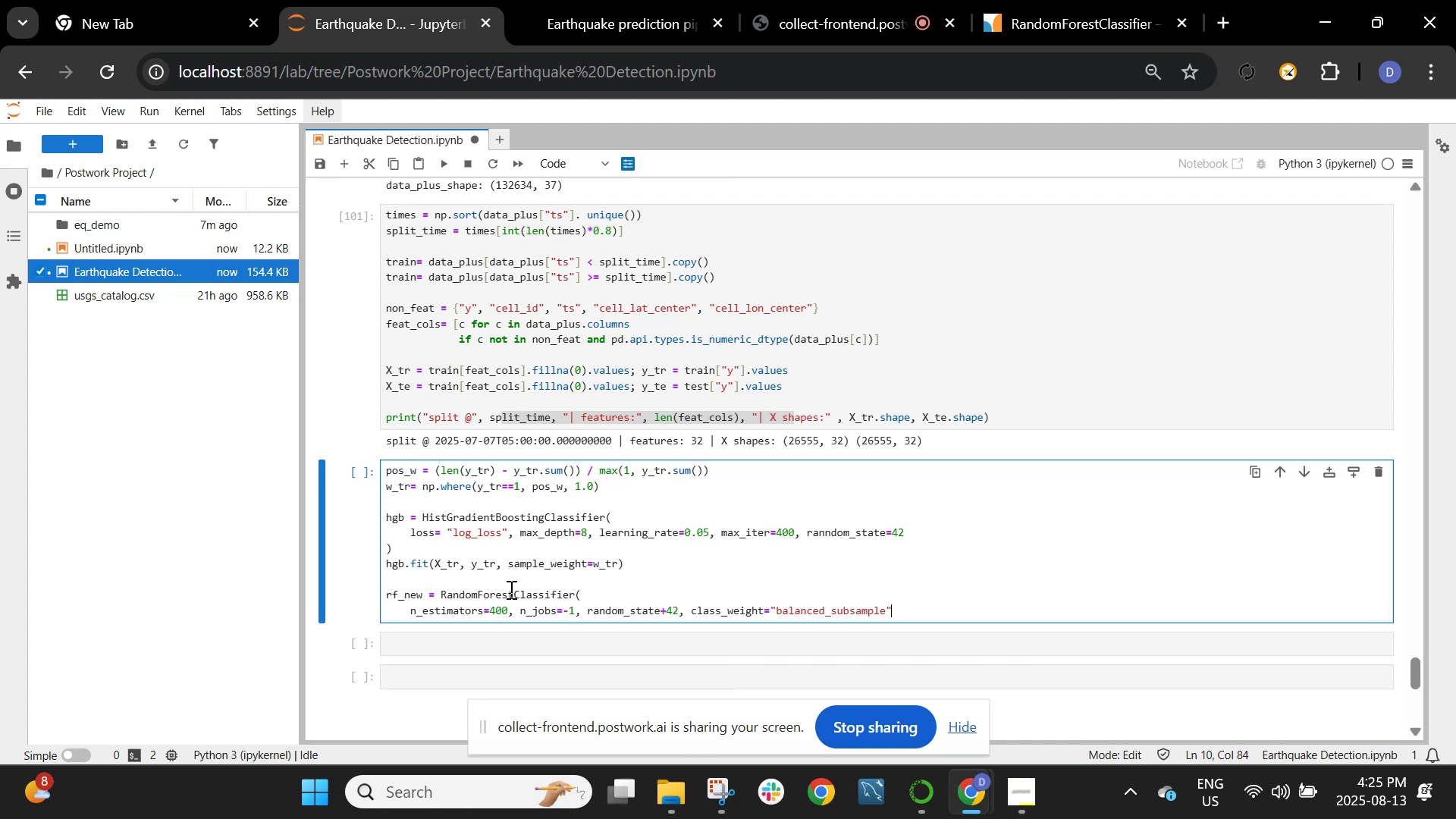 
key(Enter)
 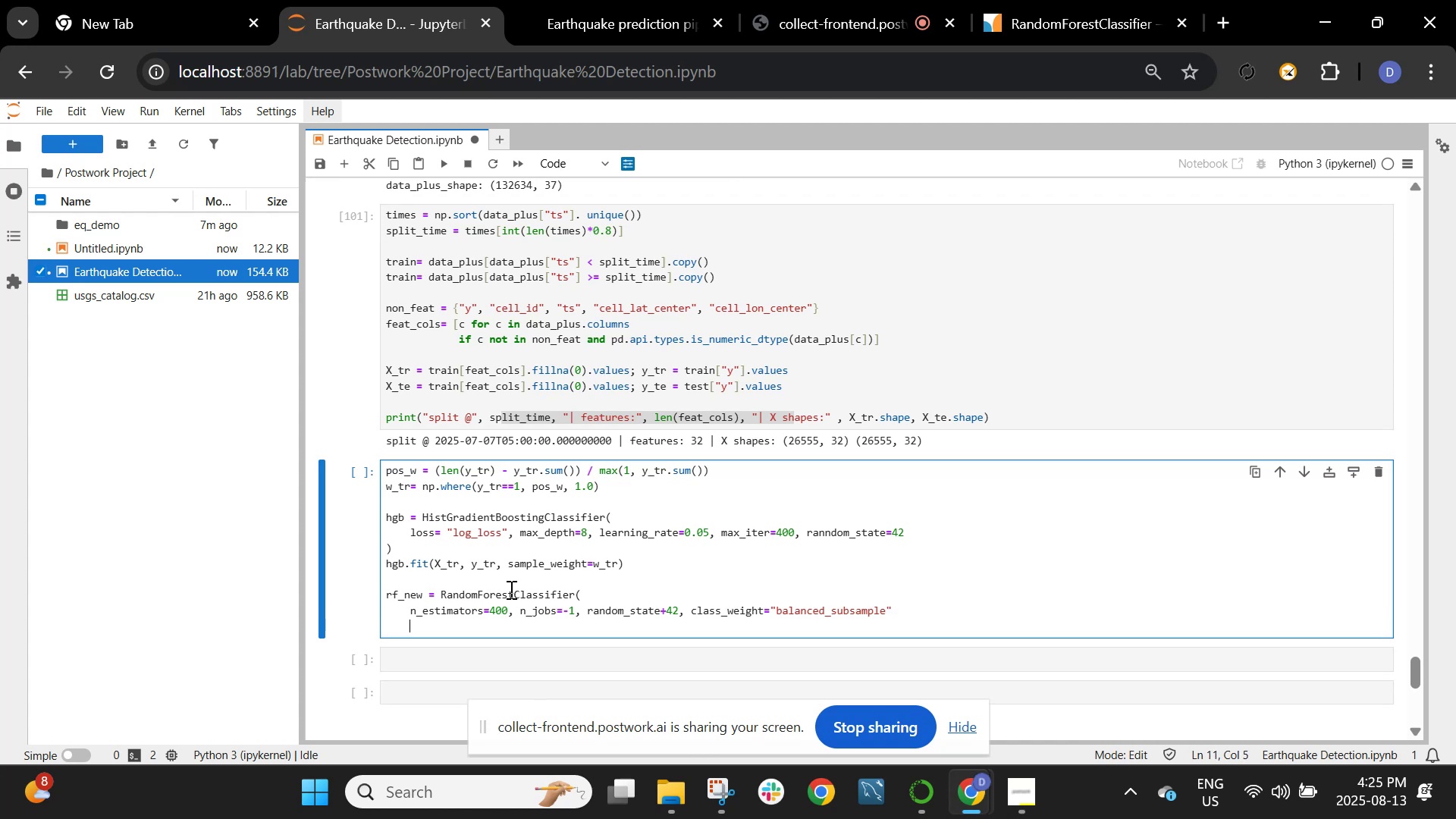 
key(Enter)
 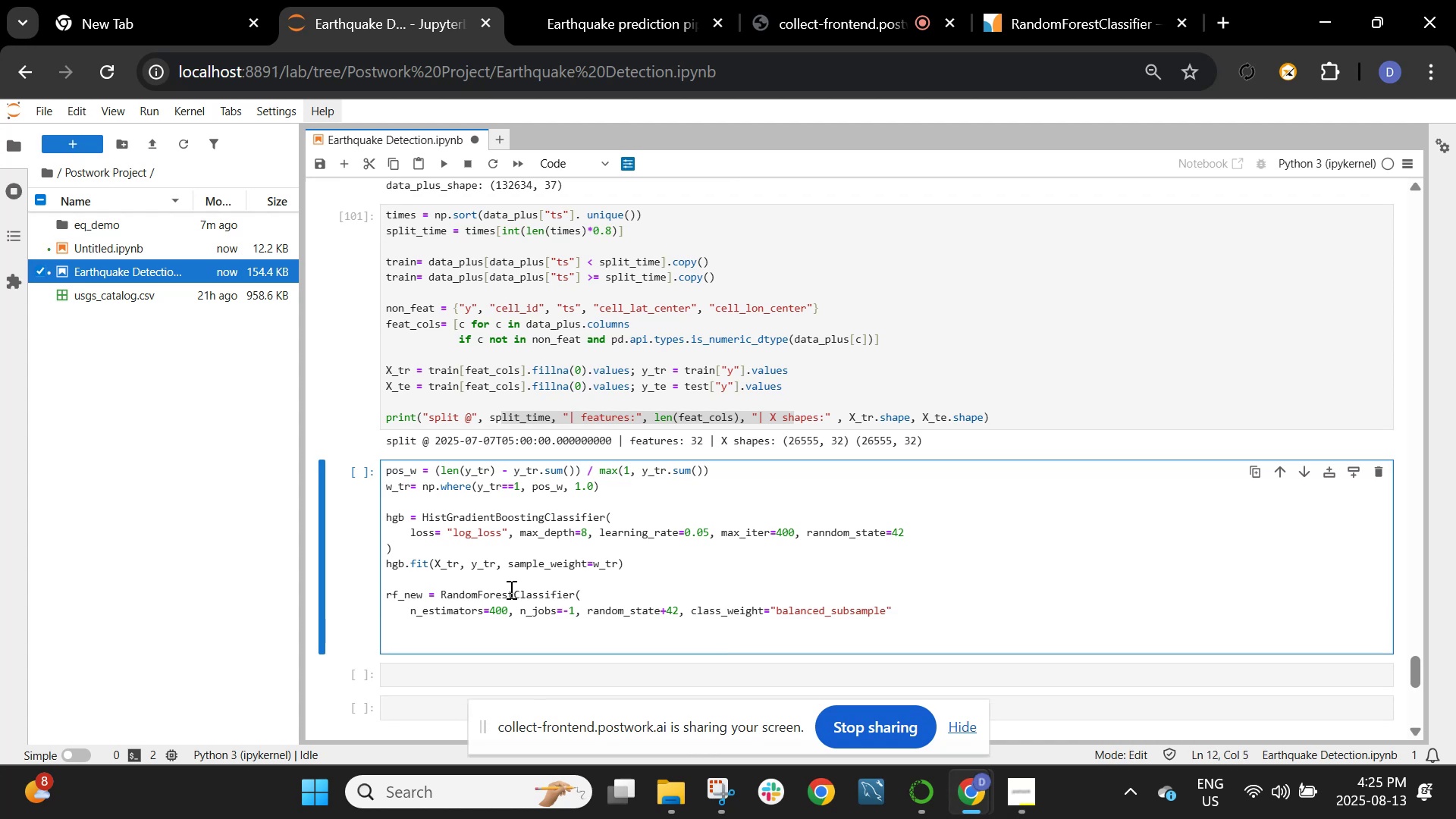 
hold_key(key=ShiftRight, duration=1.51)
 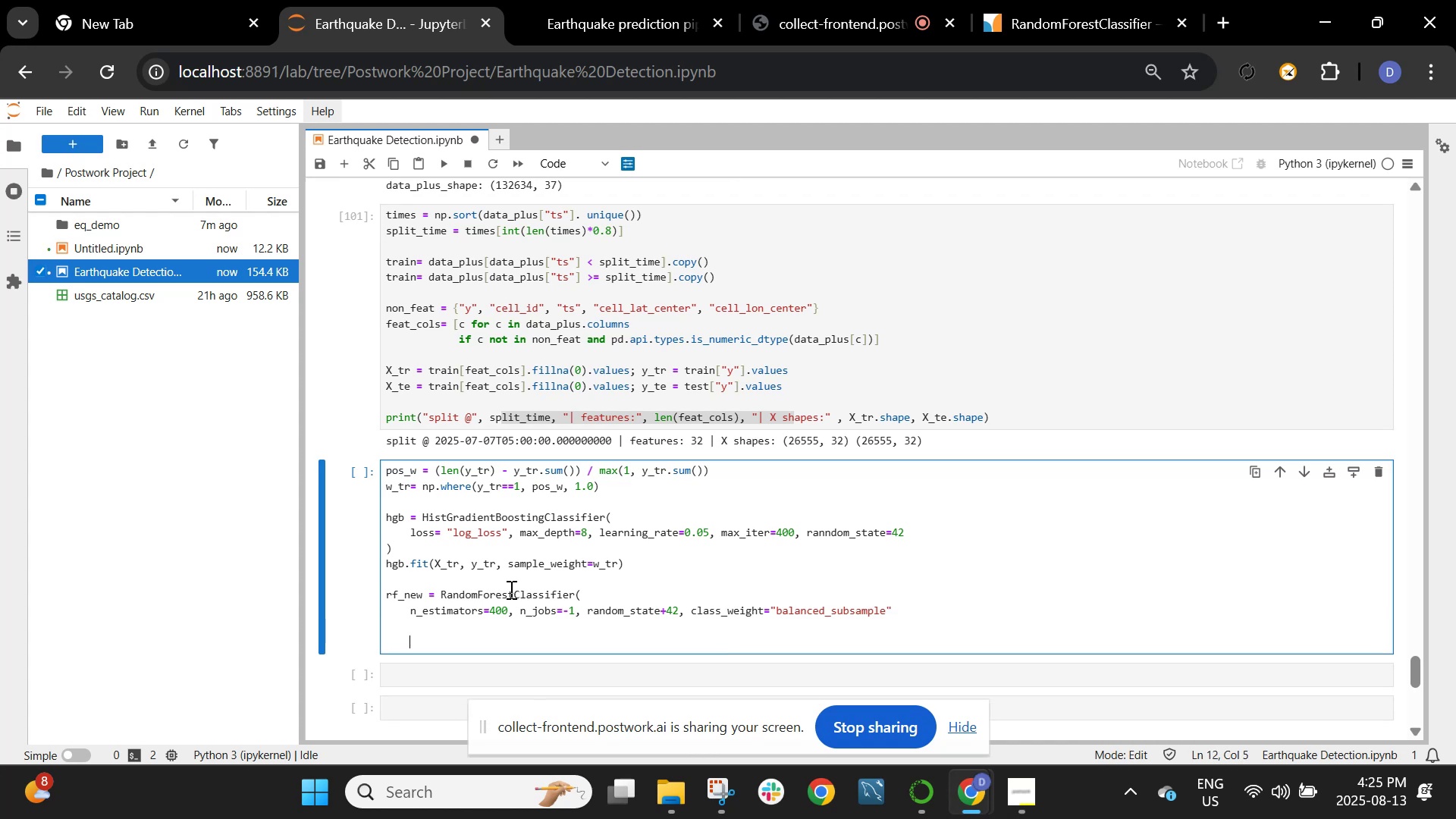 
key(Shift+0)
 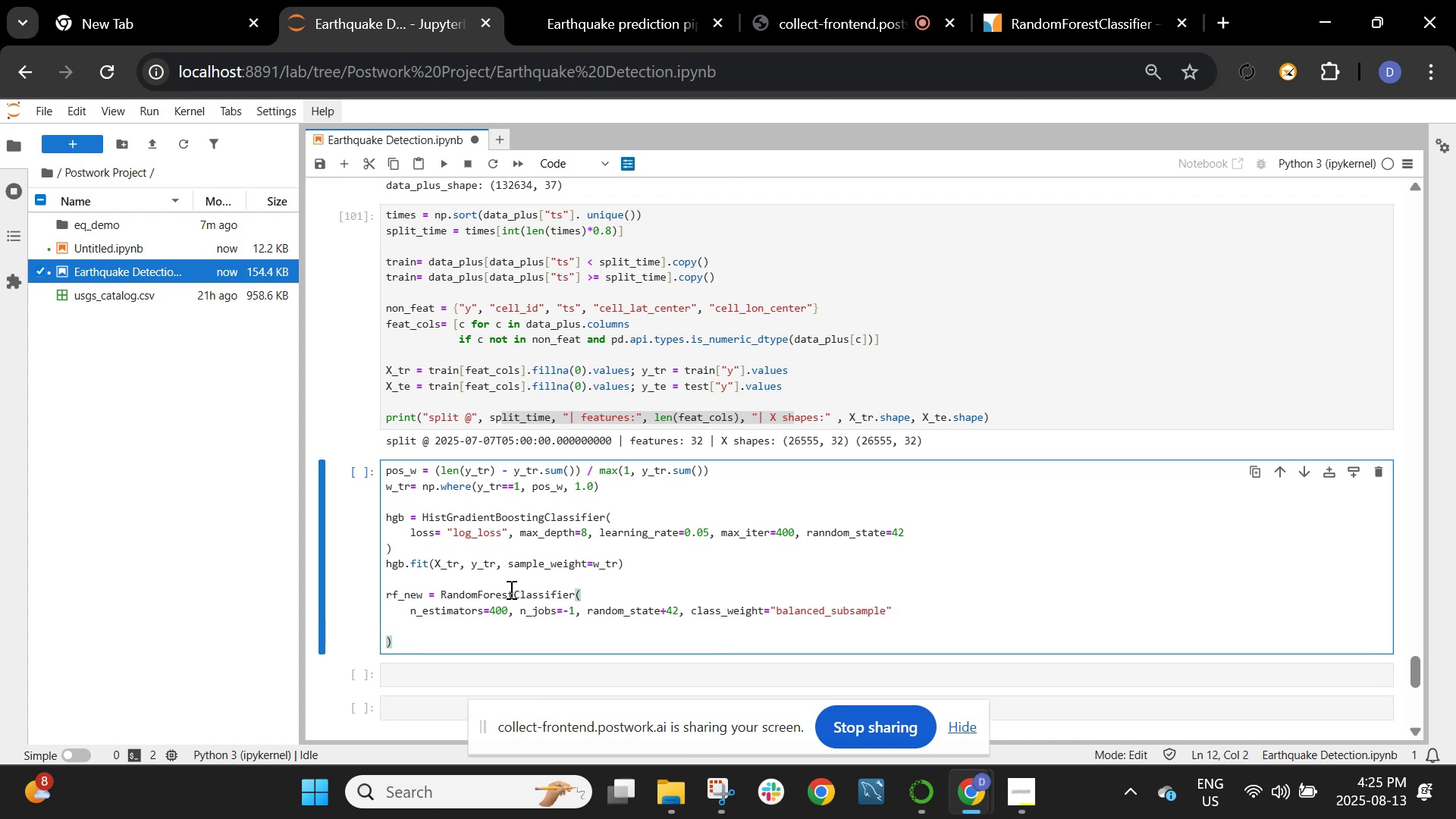 
key(Enter)
 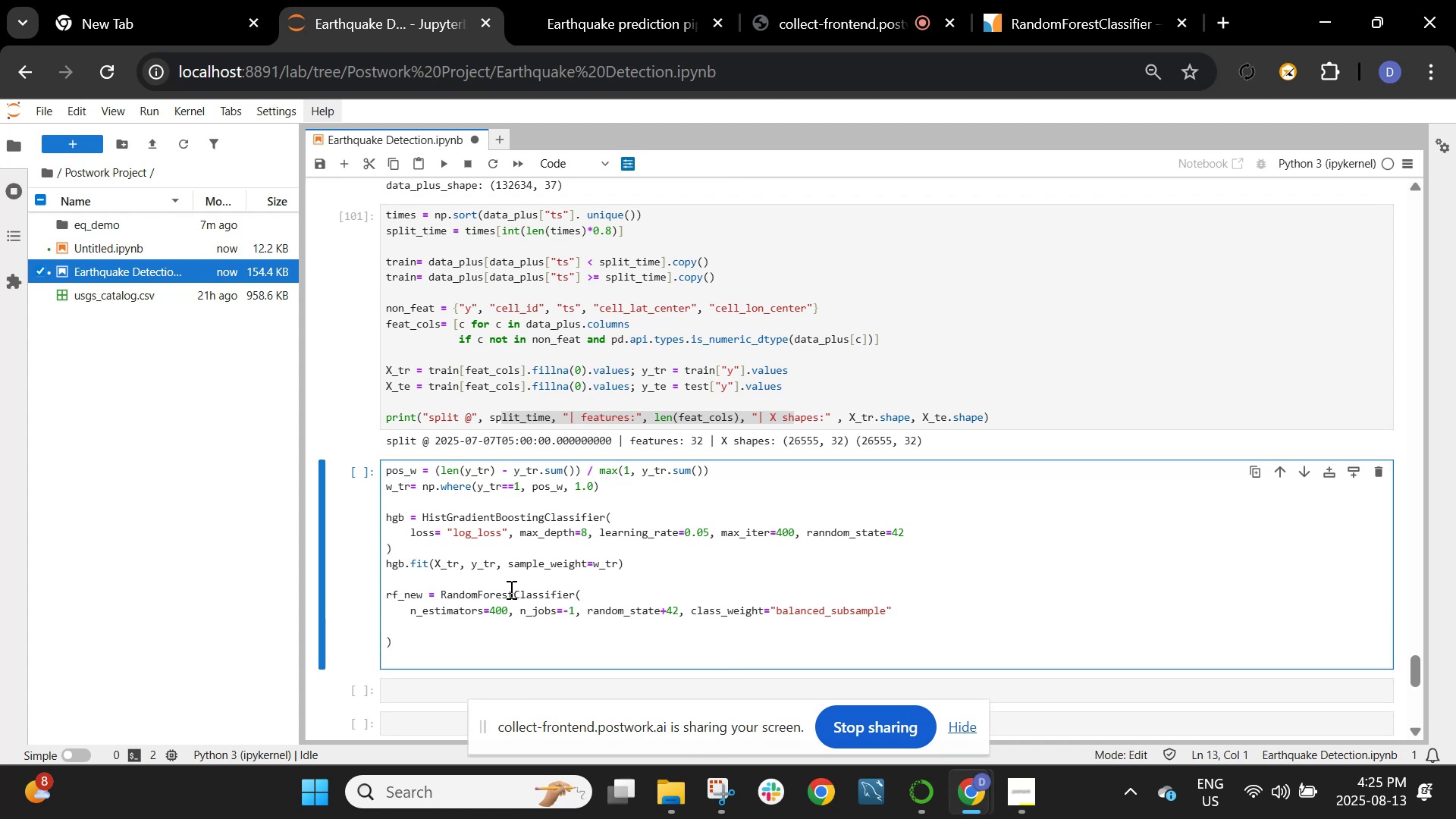 
type(rf_new)
 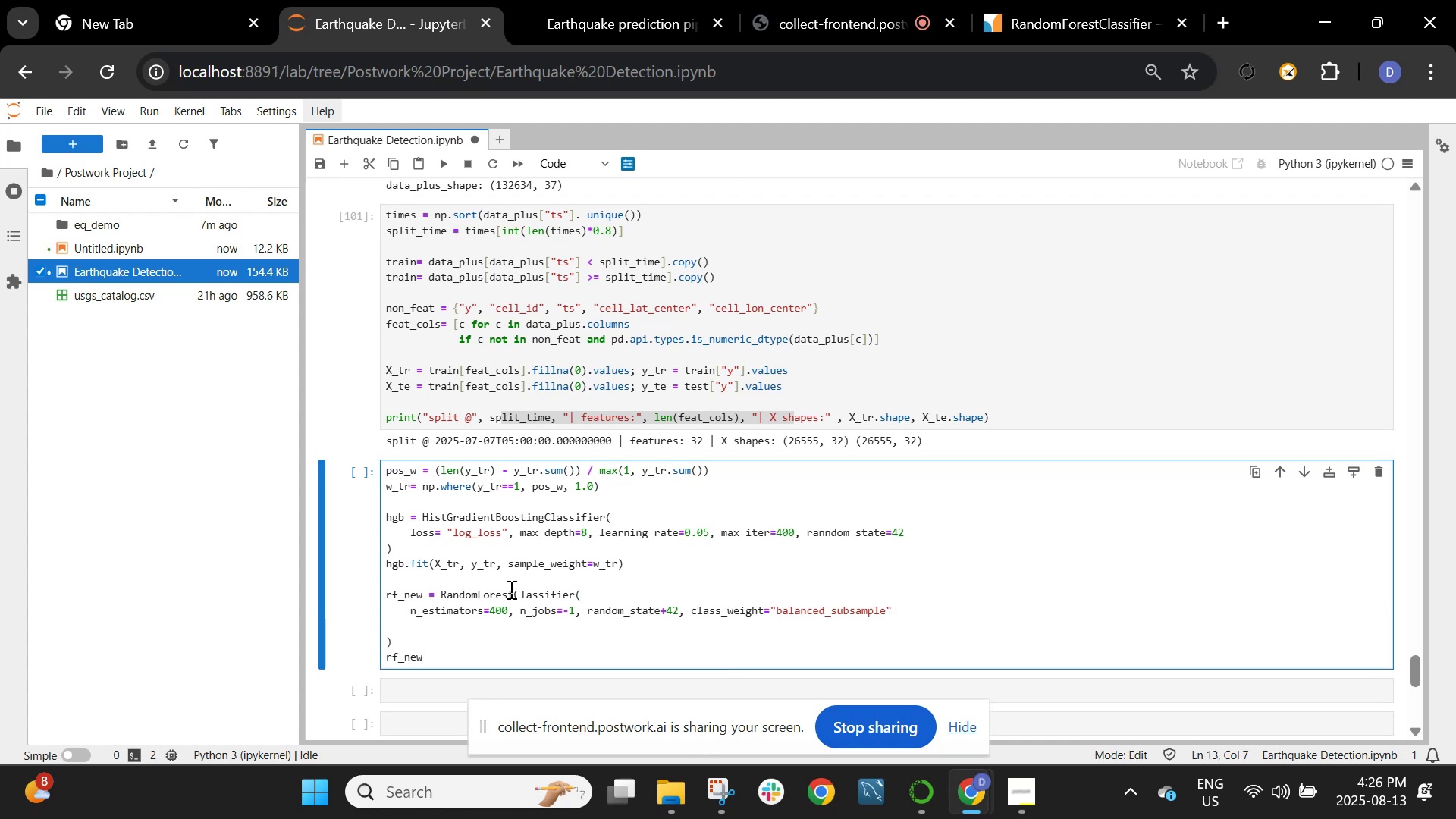 
type(.fit)
 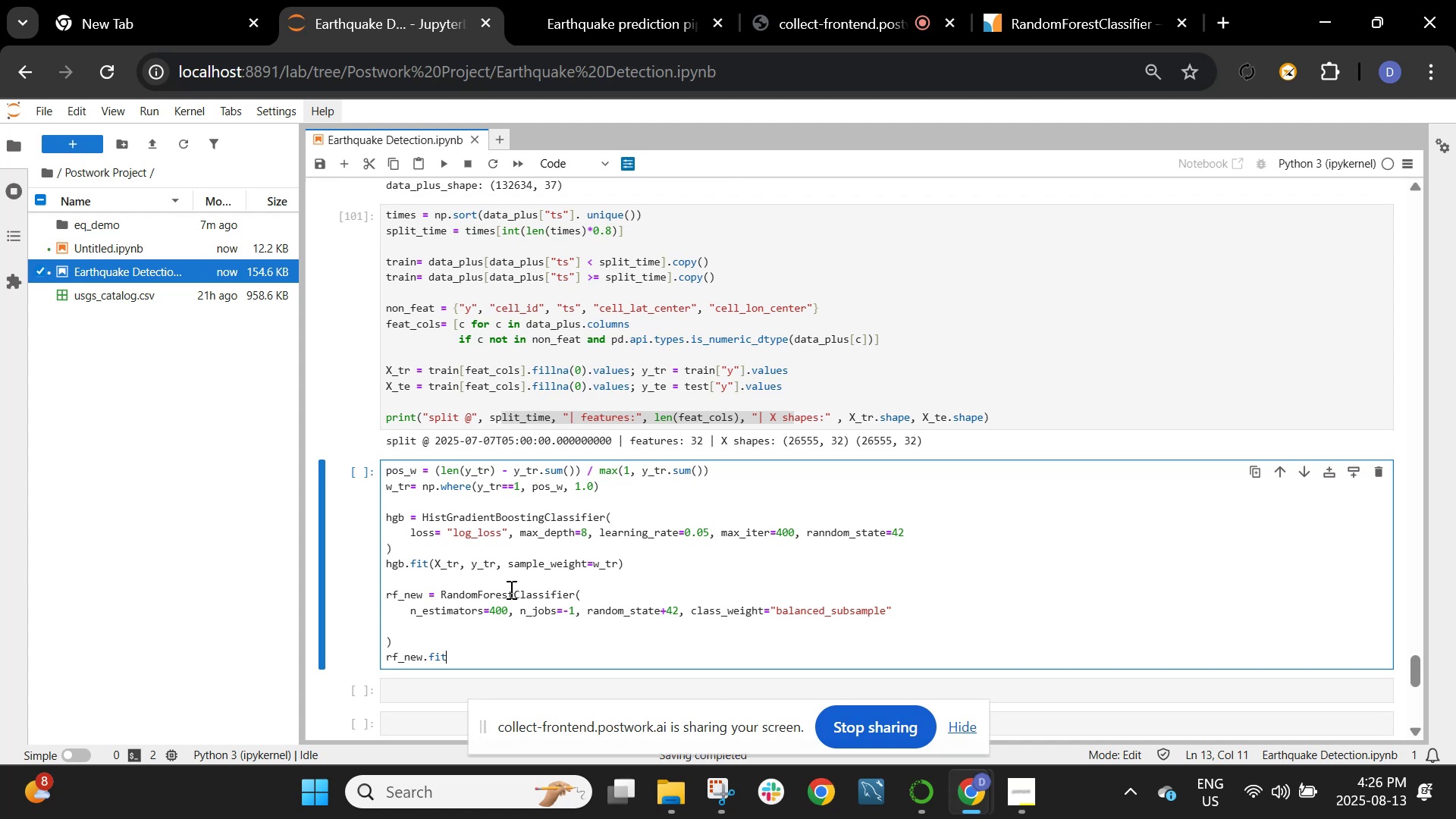 
wait(16.88)
 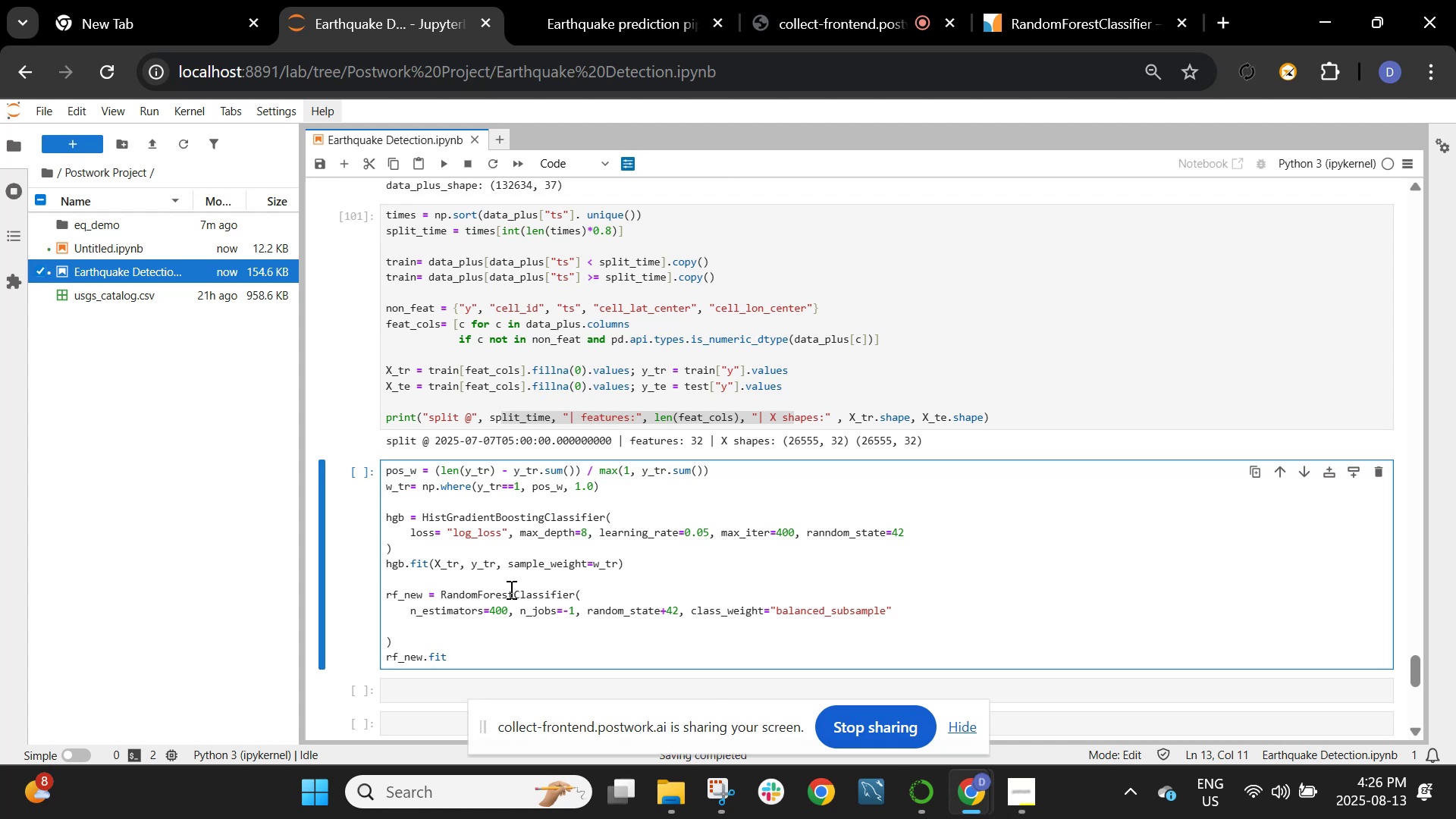 
type((X_tr, y_tr))
 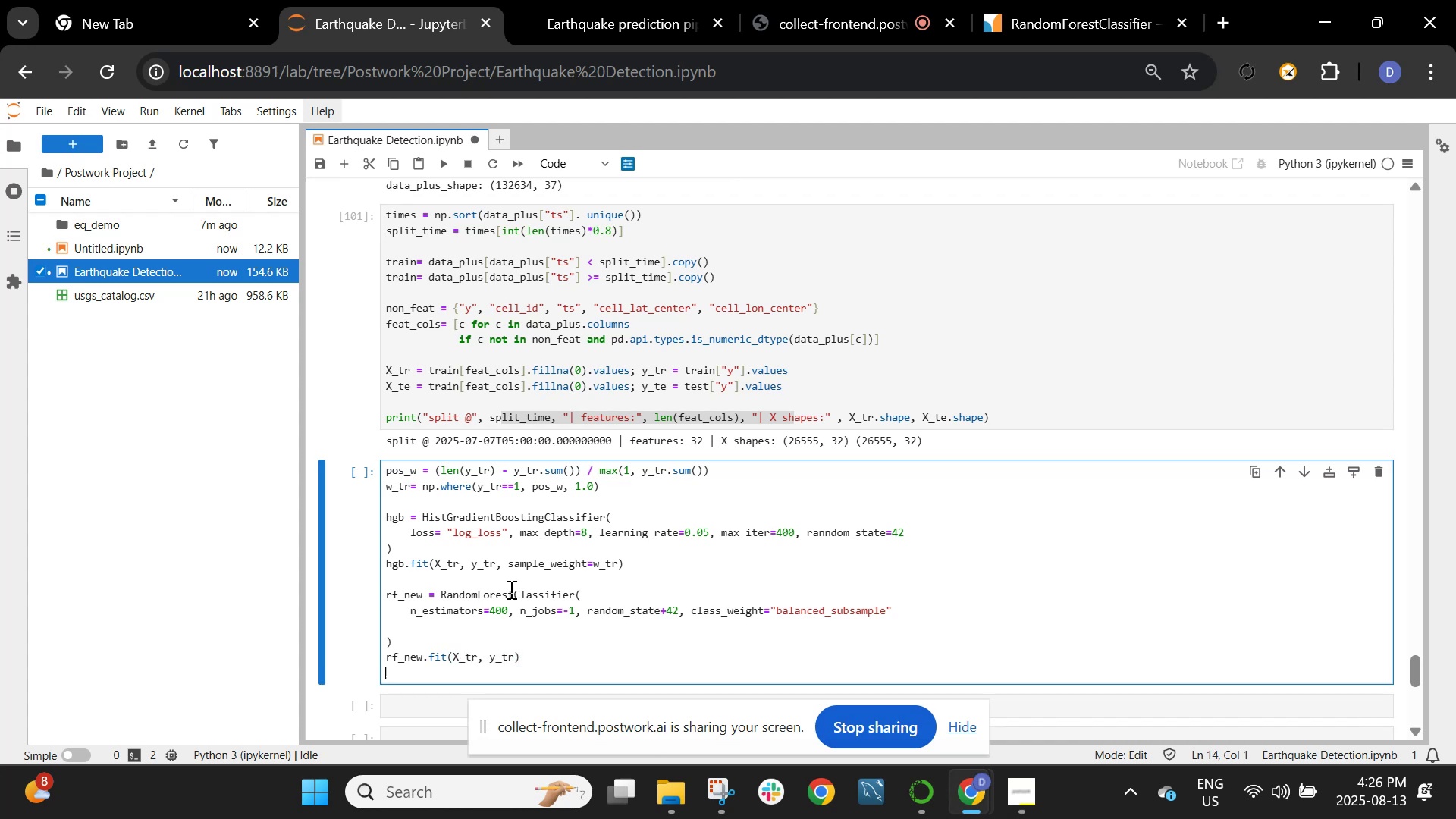 
 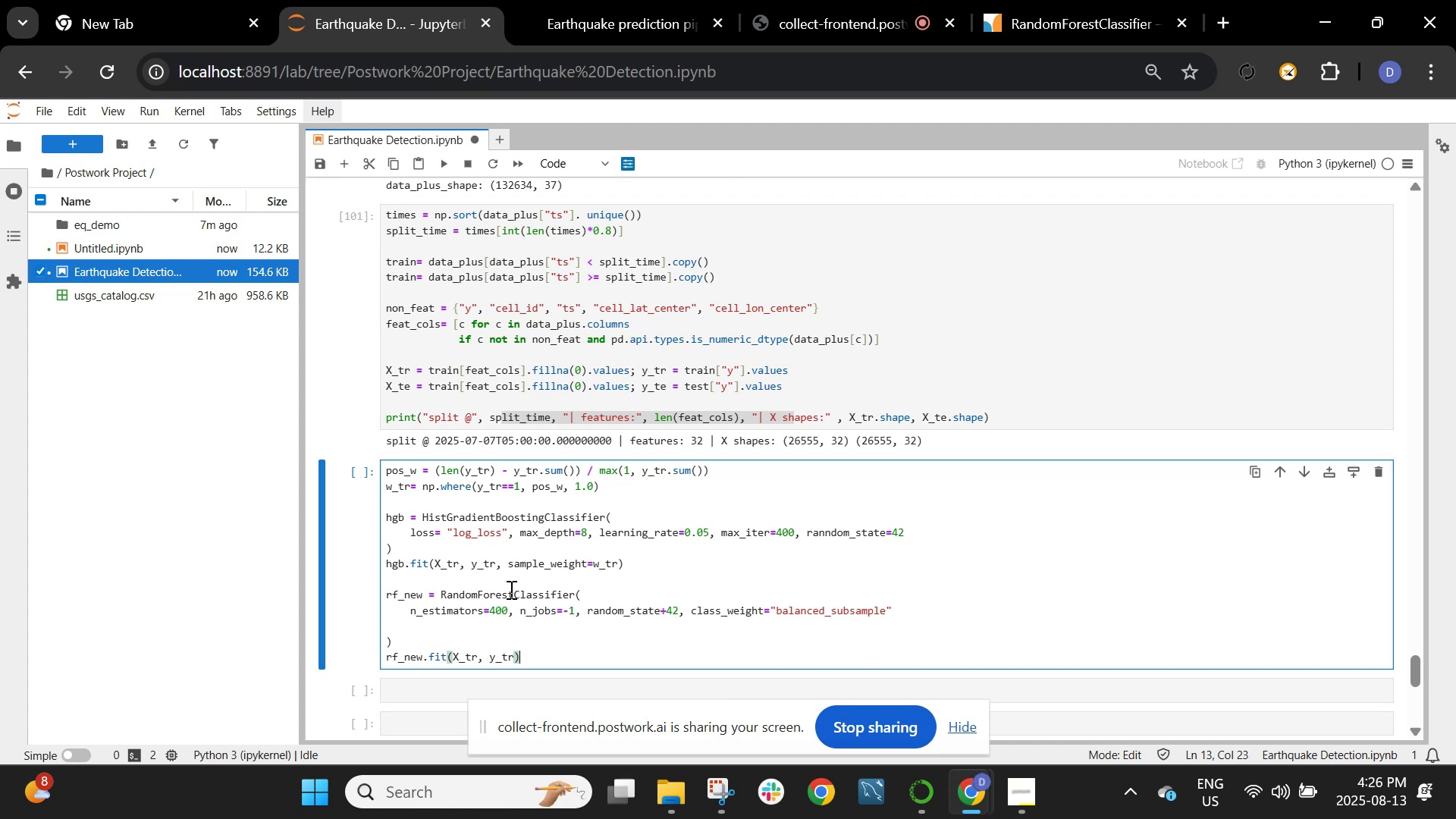 
key(Enter)
 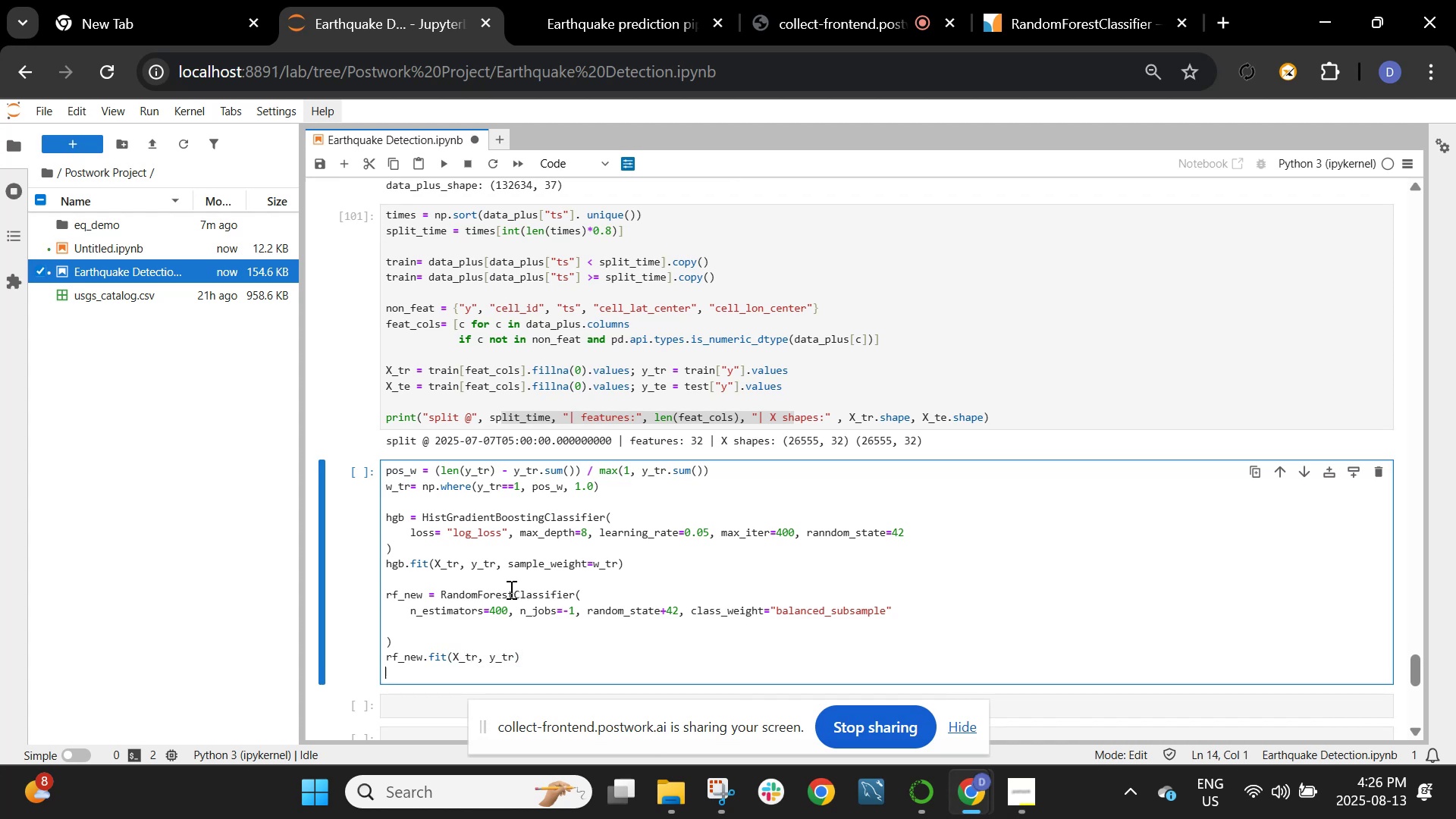 
key(Enter)
 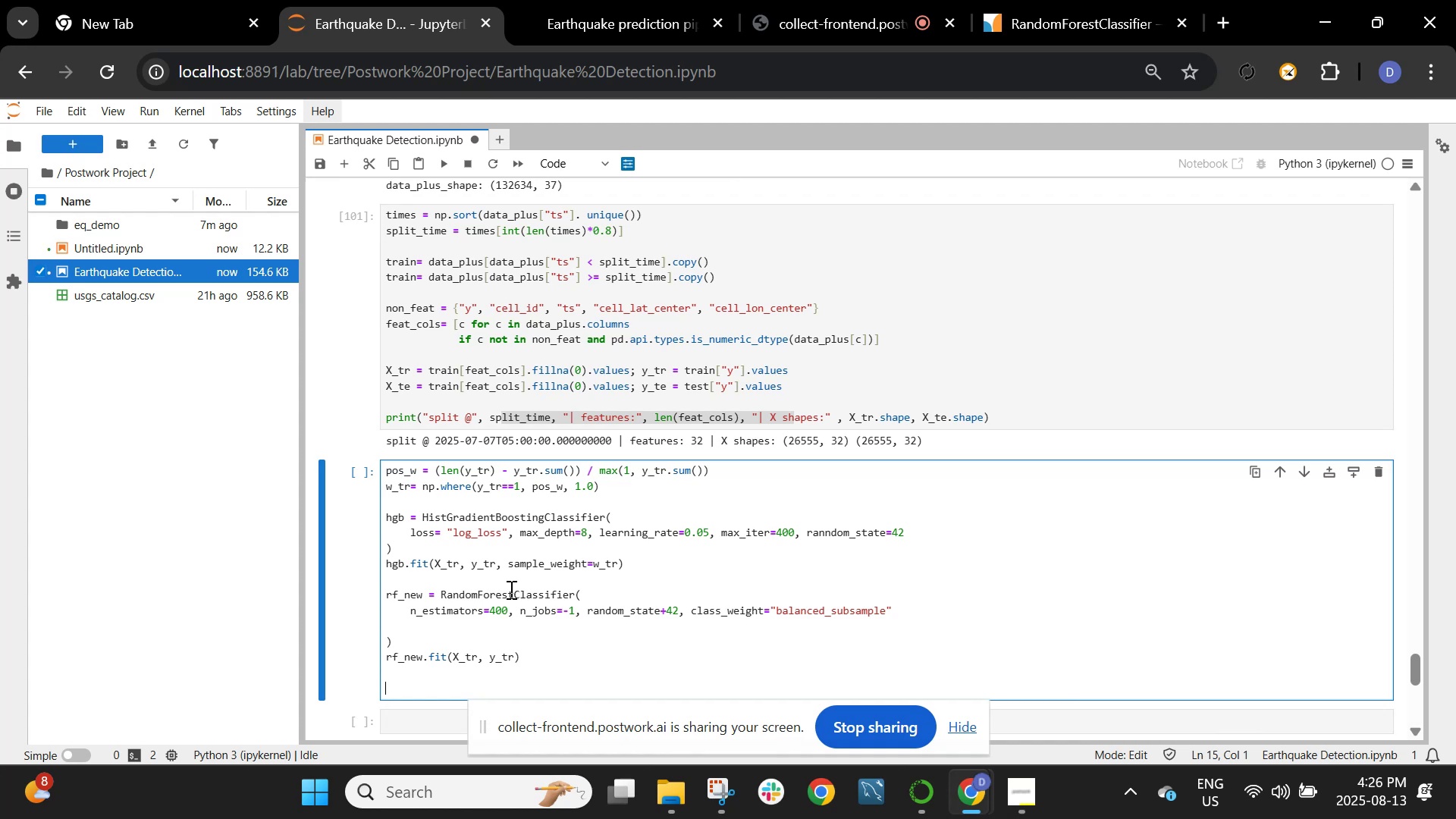 
scroll: coordinate [627, 579], scroll_direction: down, amount: 3.0
 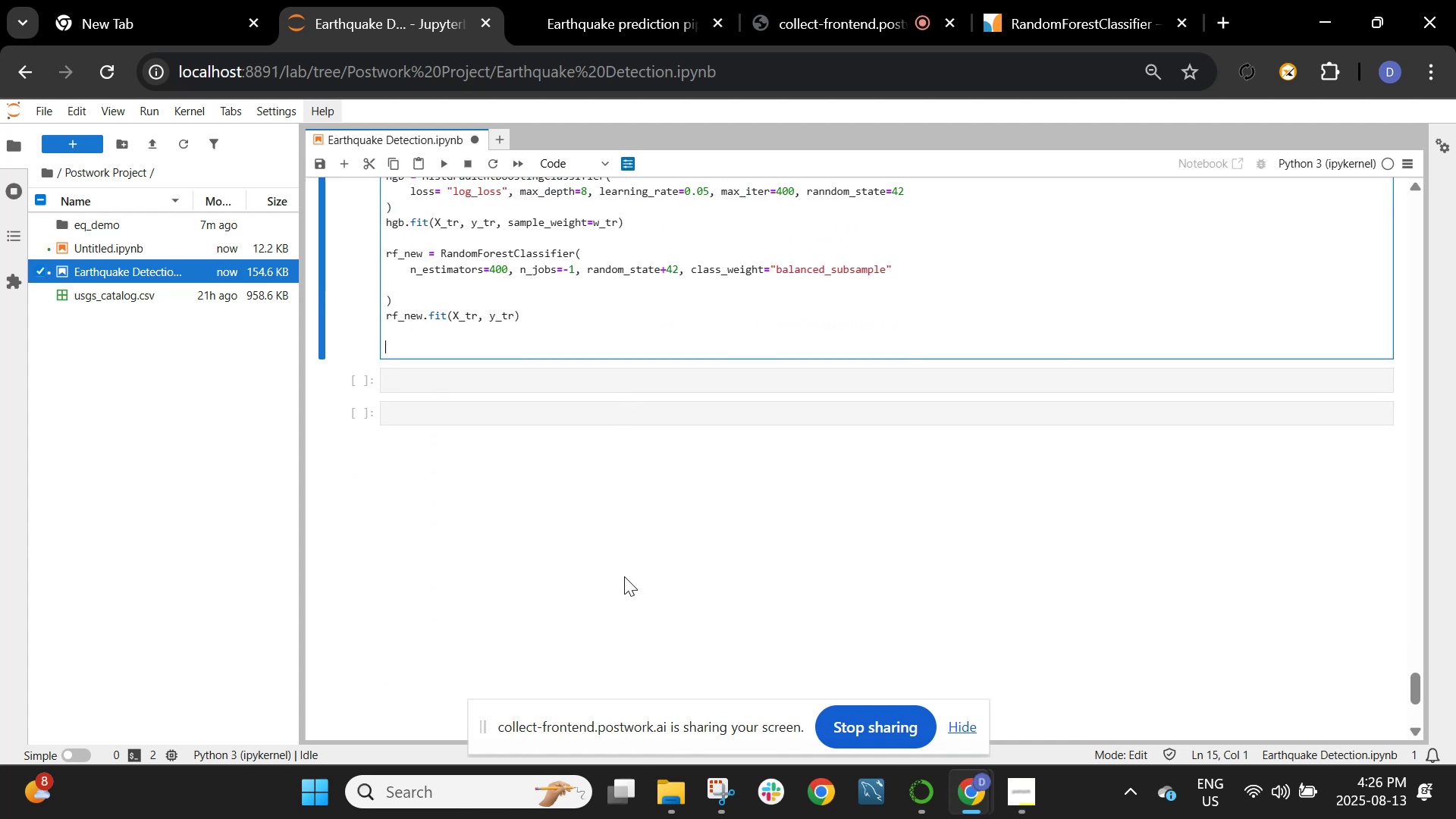 
scroll: coordinate [624, 576], scroll_direction: up, amount: 5.0
 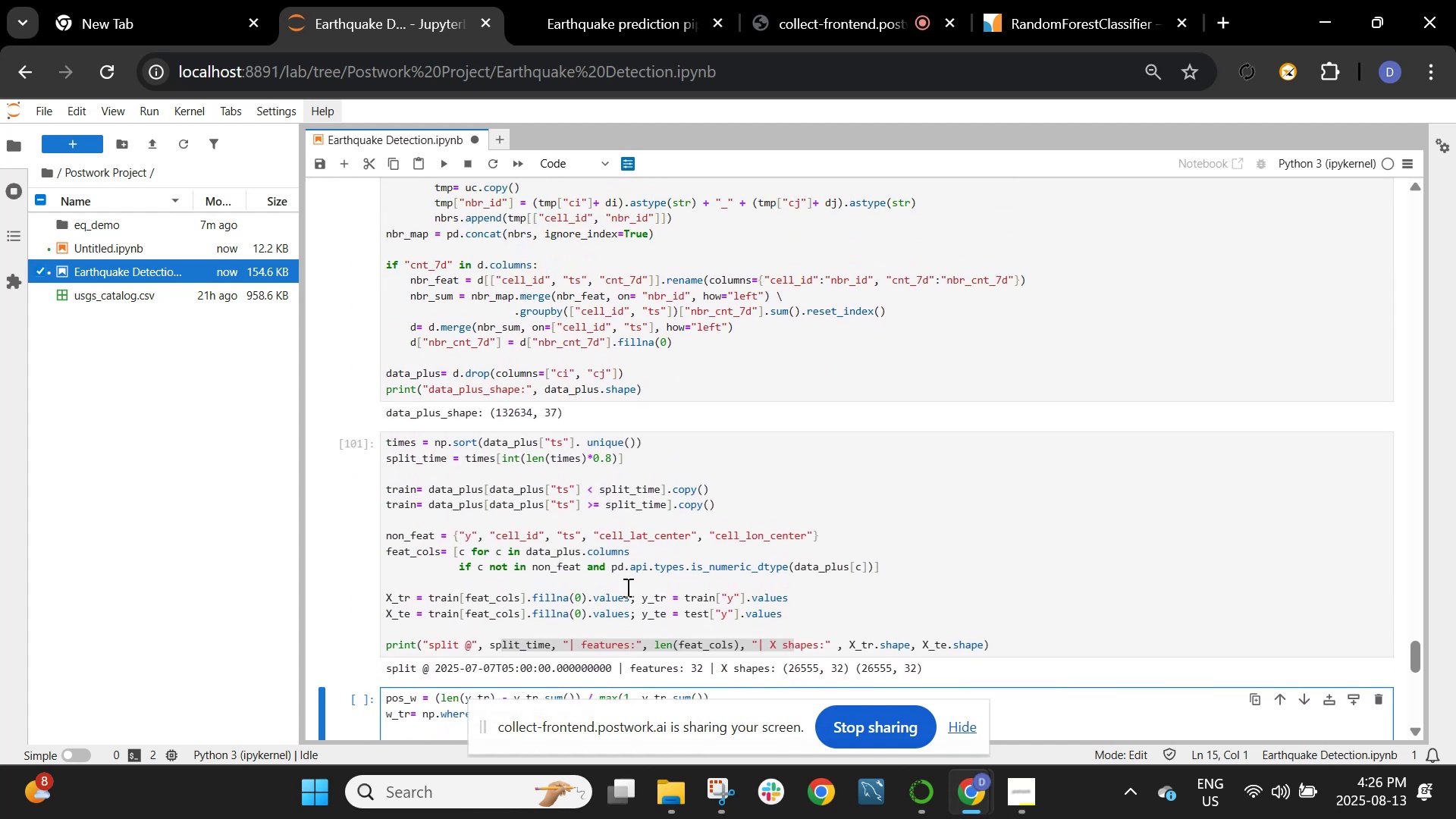 
scroll: coordinate [657, 652], scroll_direction: down, amount: 3.0
 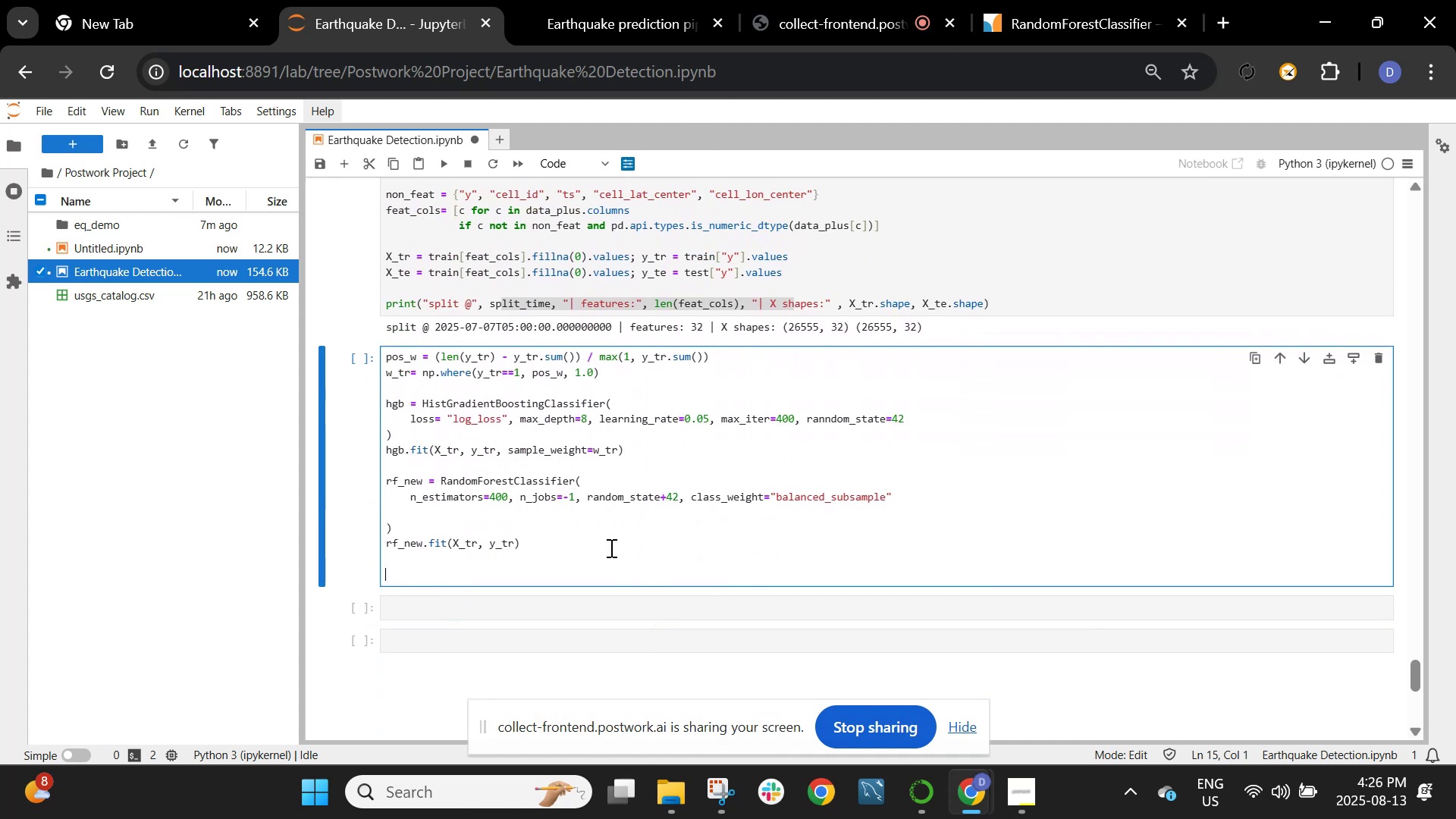 
type(models= {)
 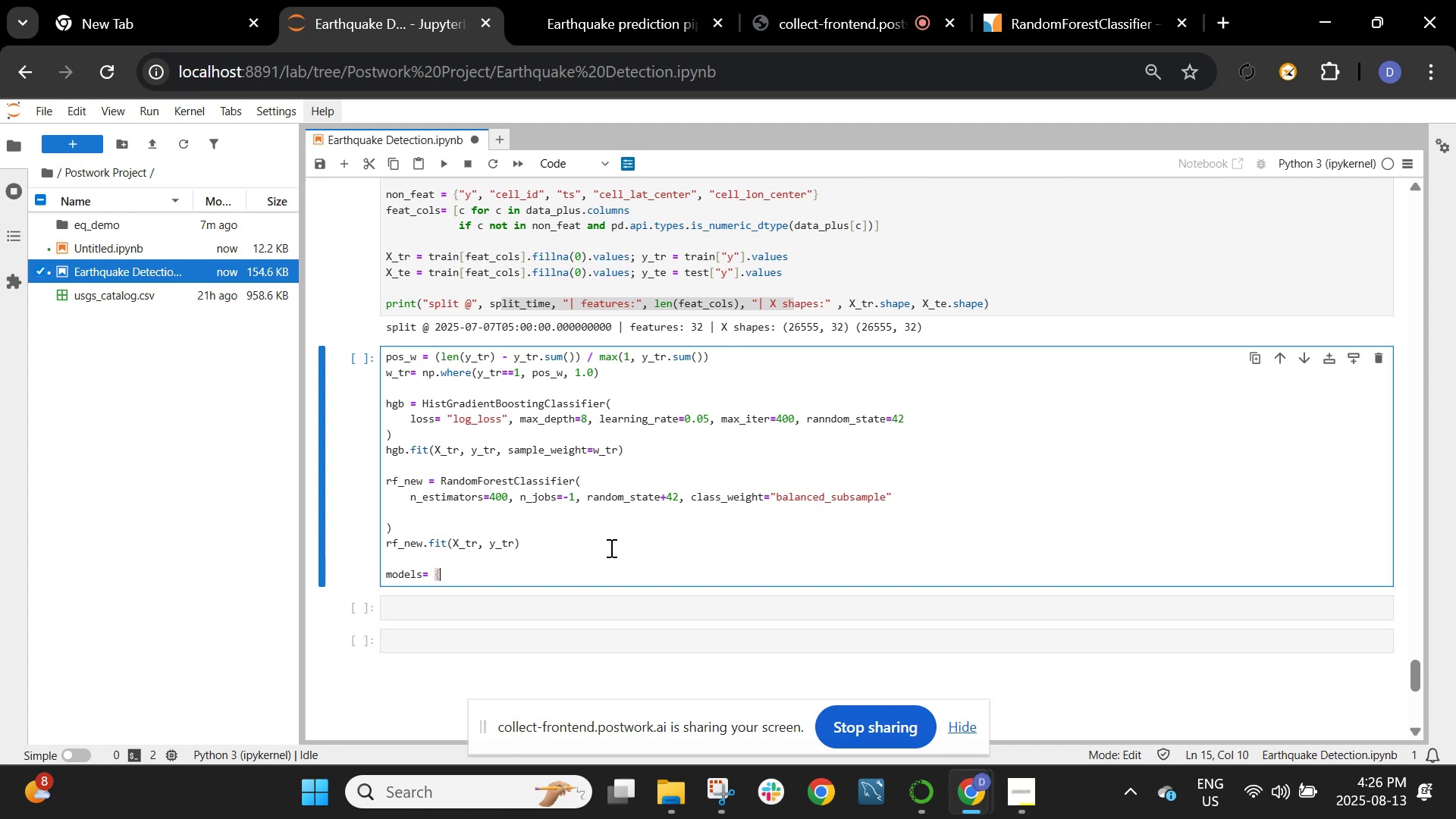 
type("hgb_plus)
 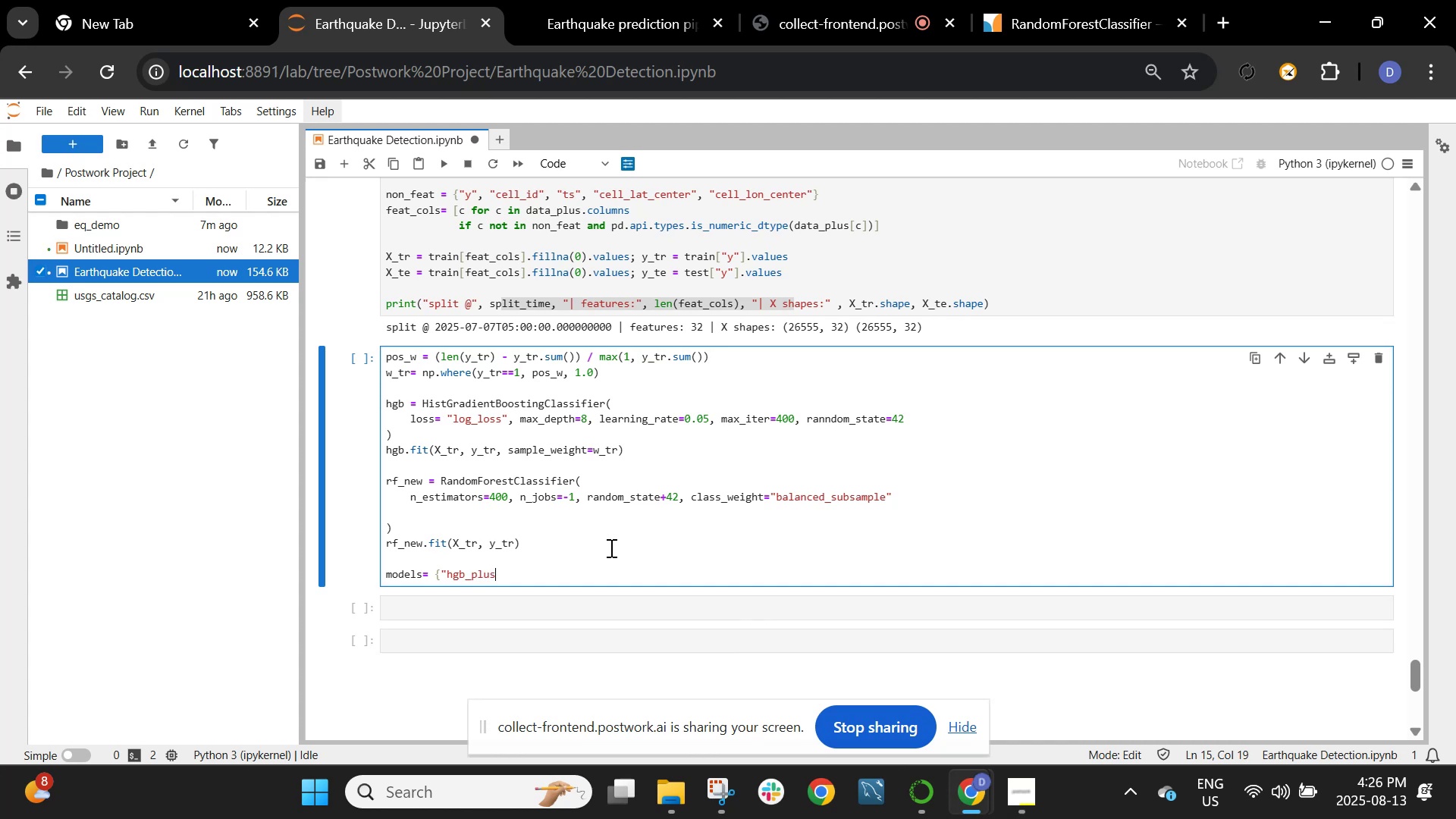 
wait(25.66)
 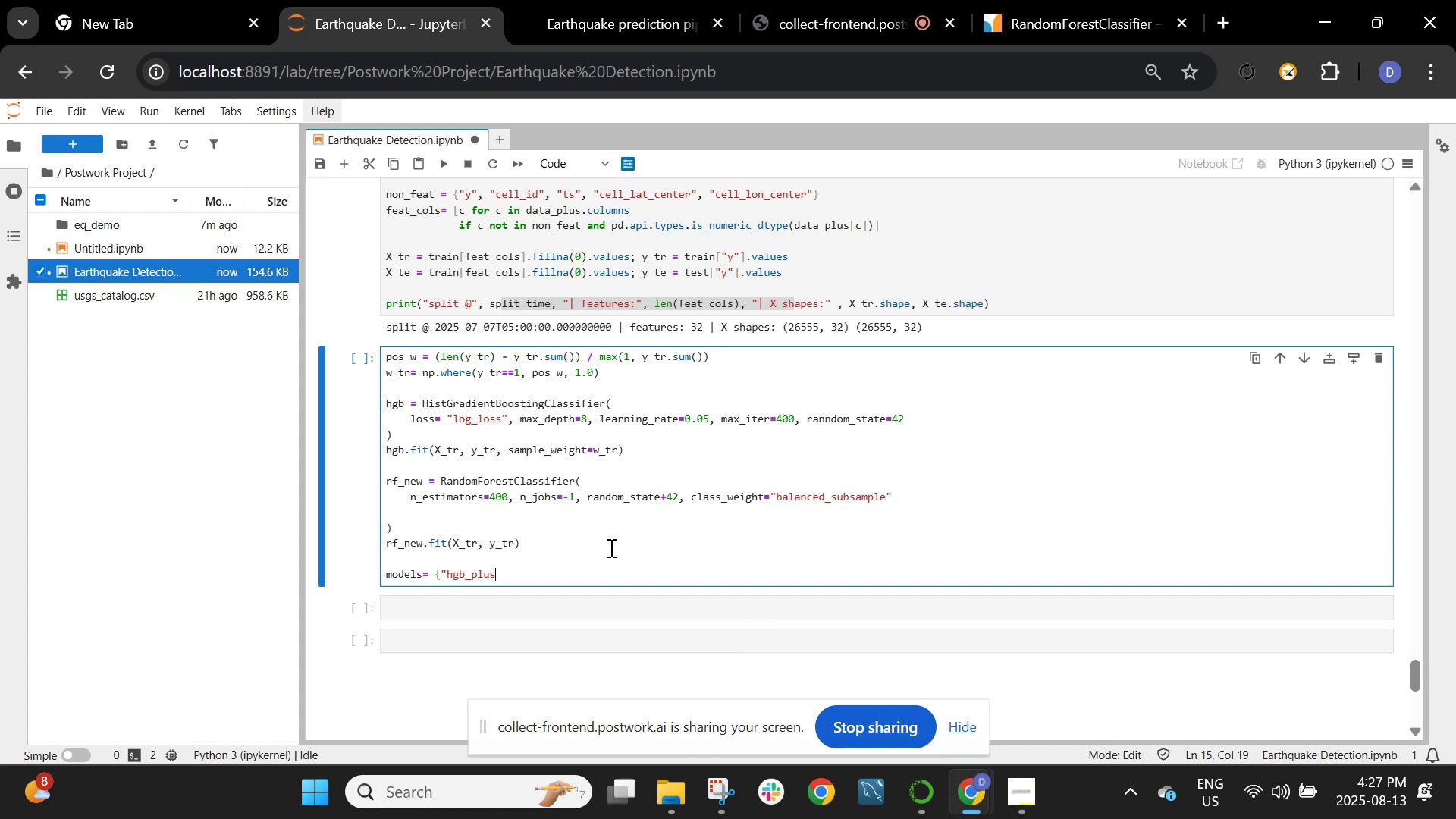 
type(": hgb, "rf_new)
 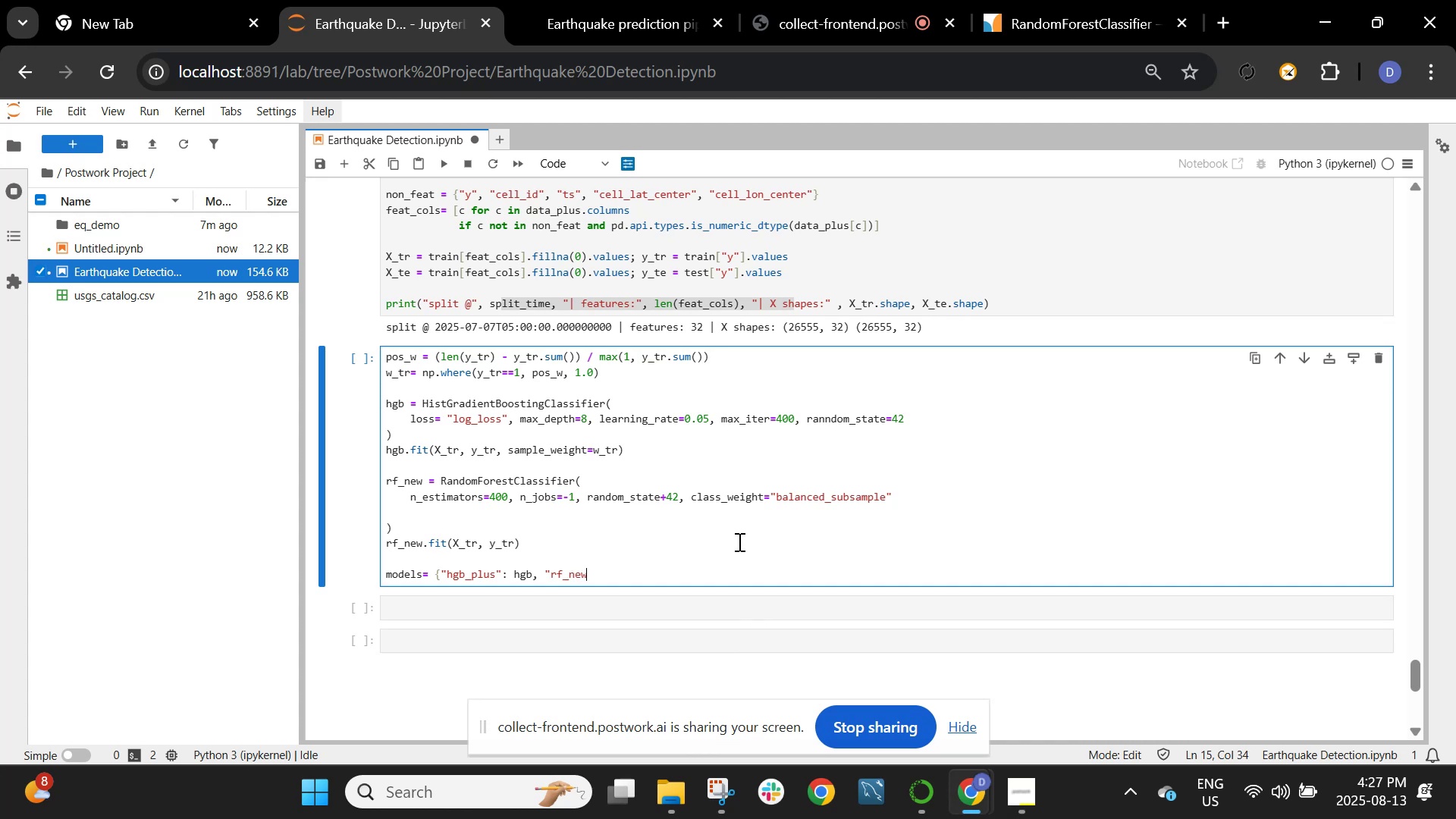 
type(": rf_new})
 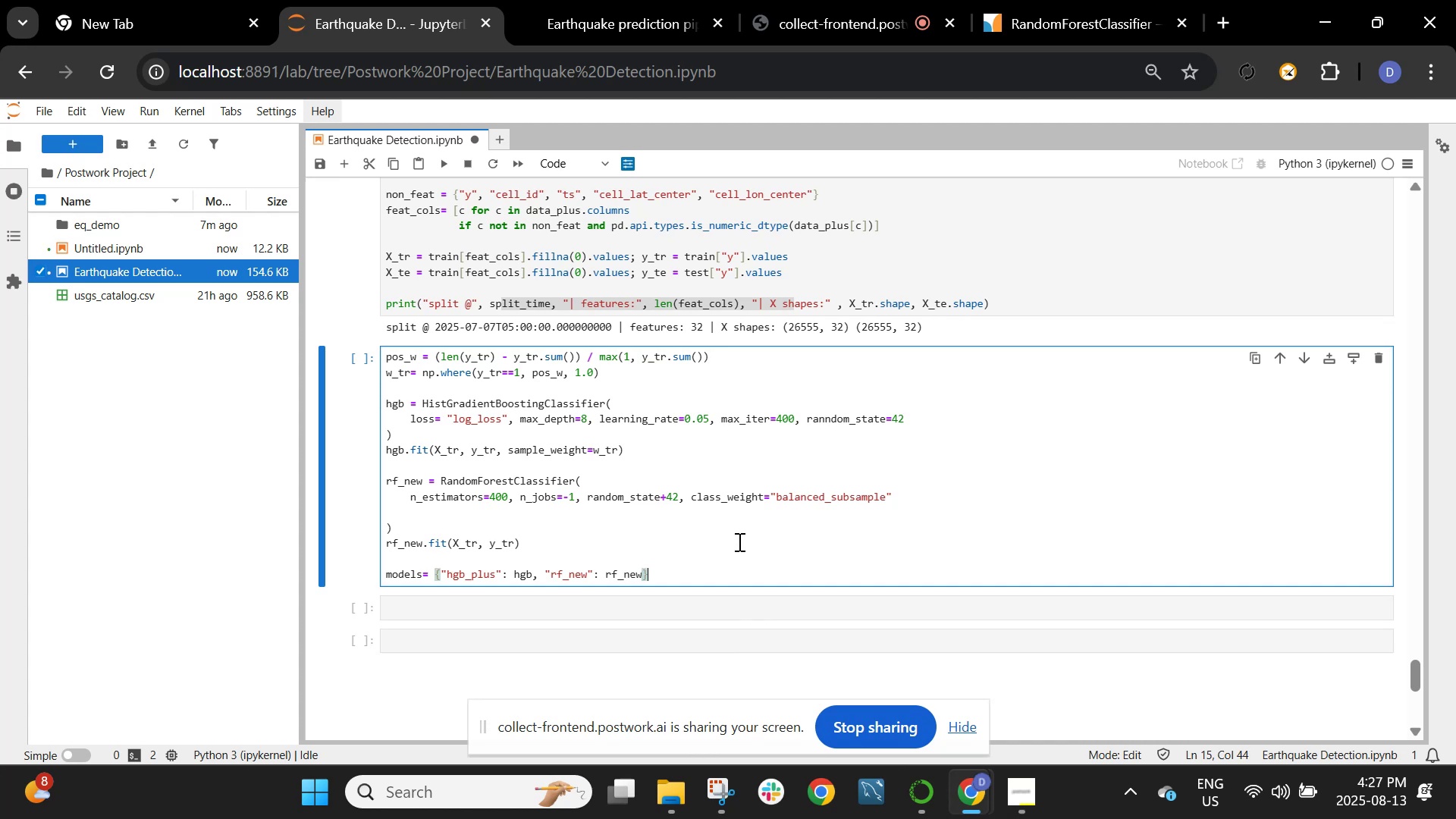 
wait(8.03)
 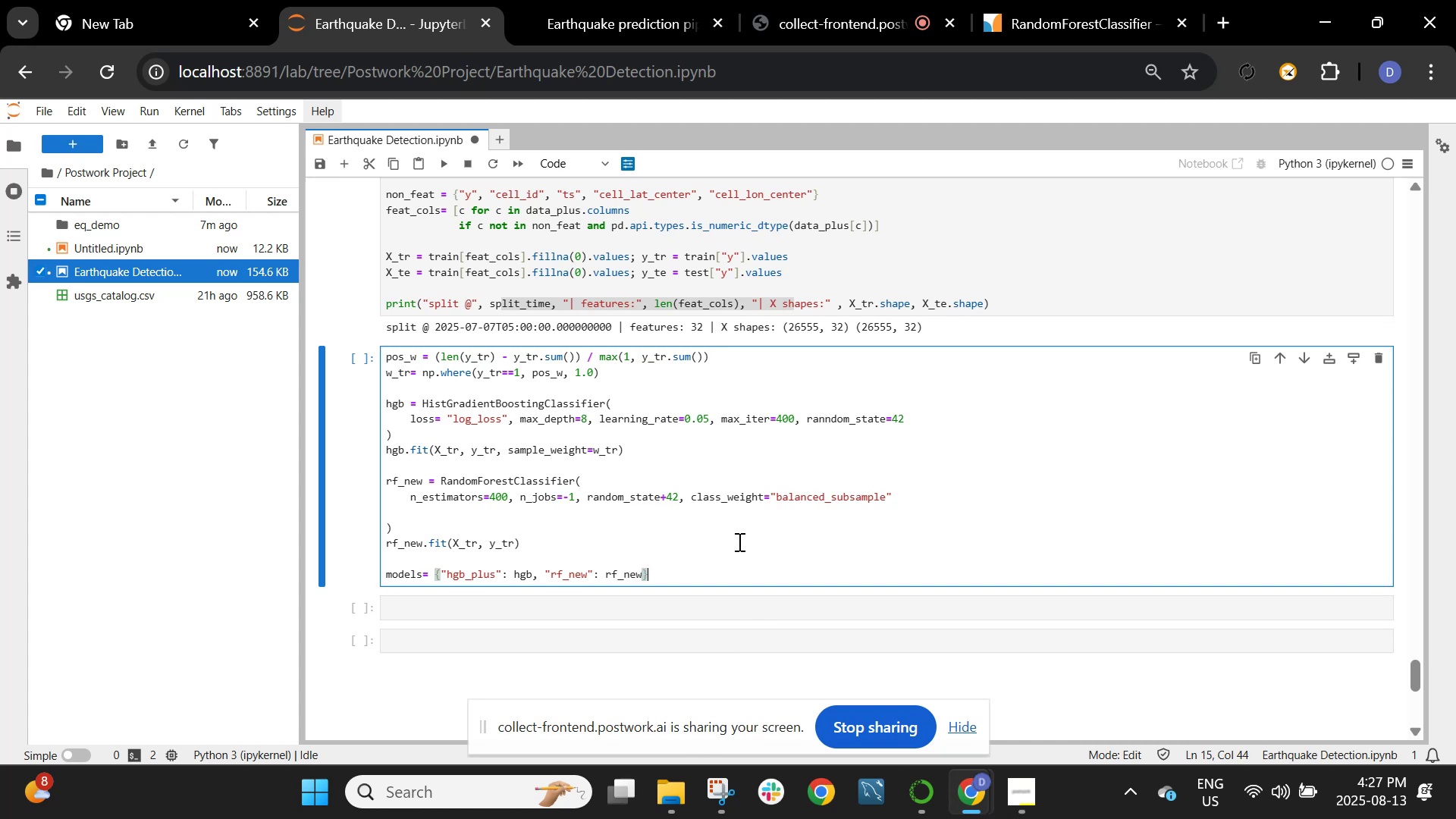 
key(Enter)
 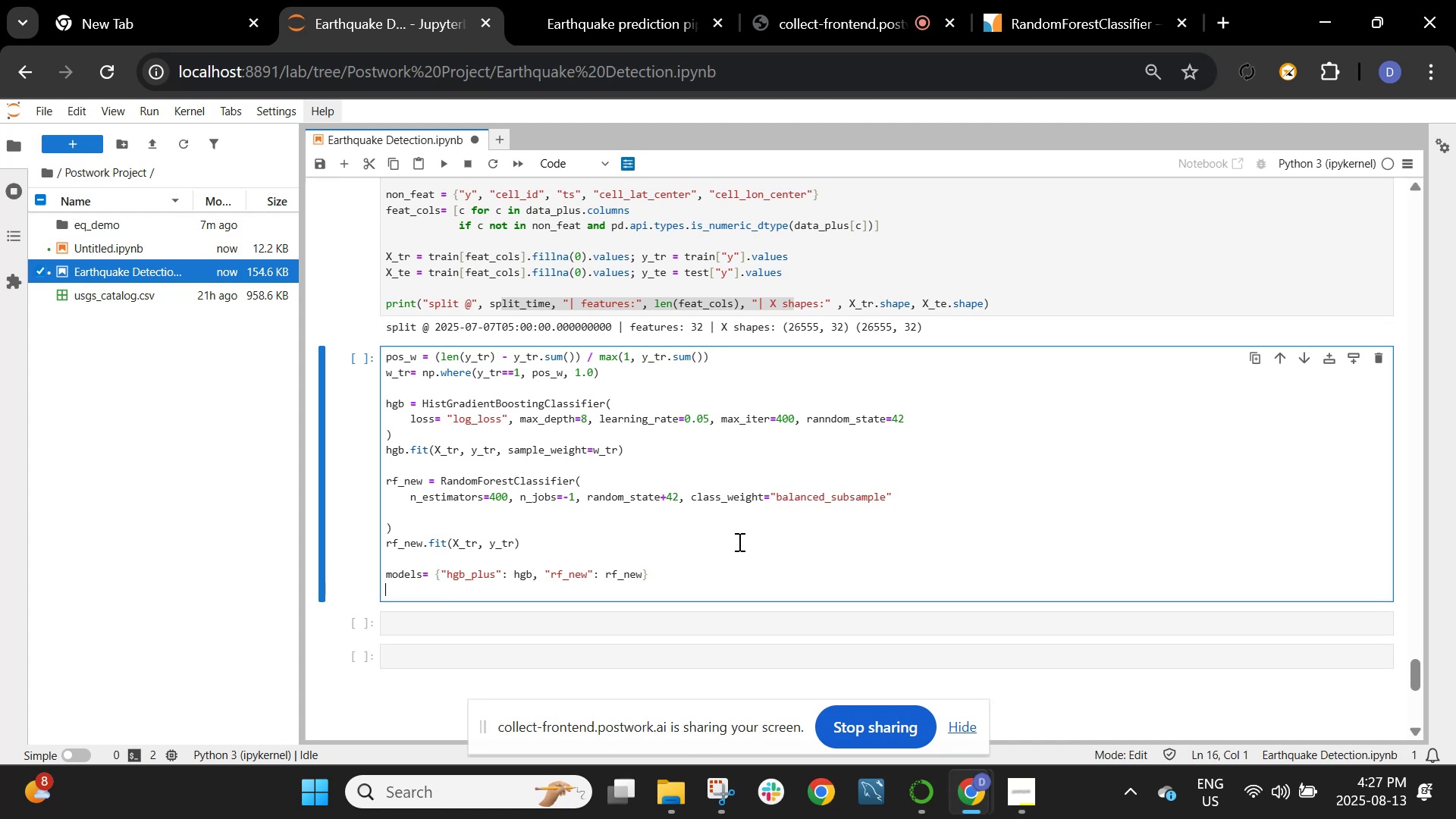 
right_click([738, 541])
 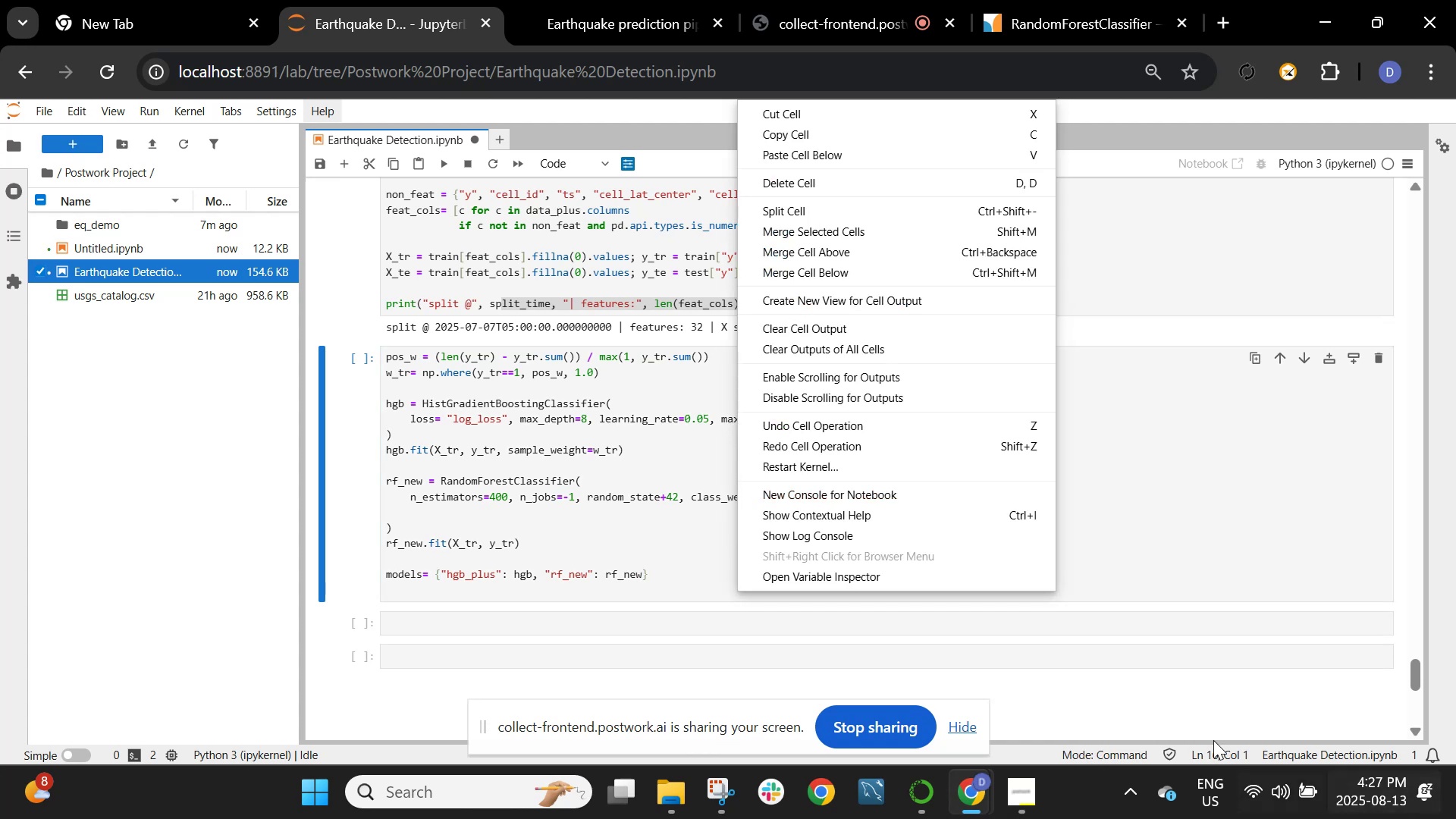 
left_click_drag(start_coordinate=[0, 0], to_coordinate=[15, 0])
 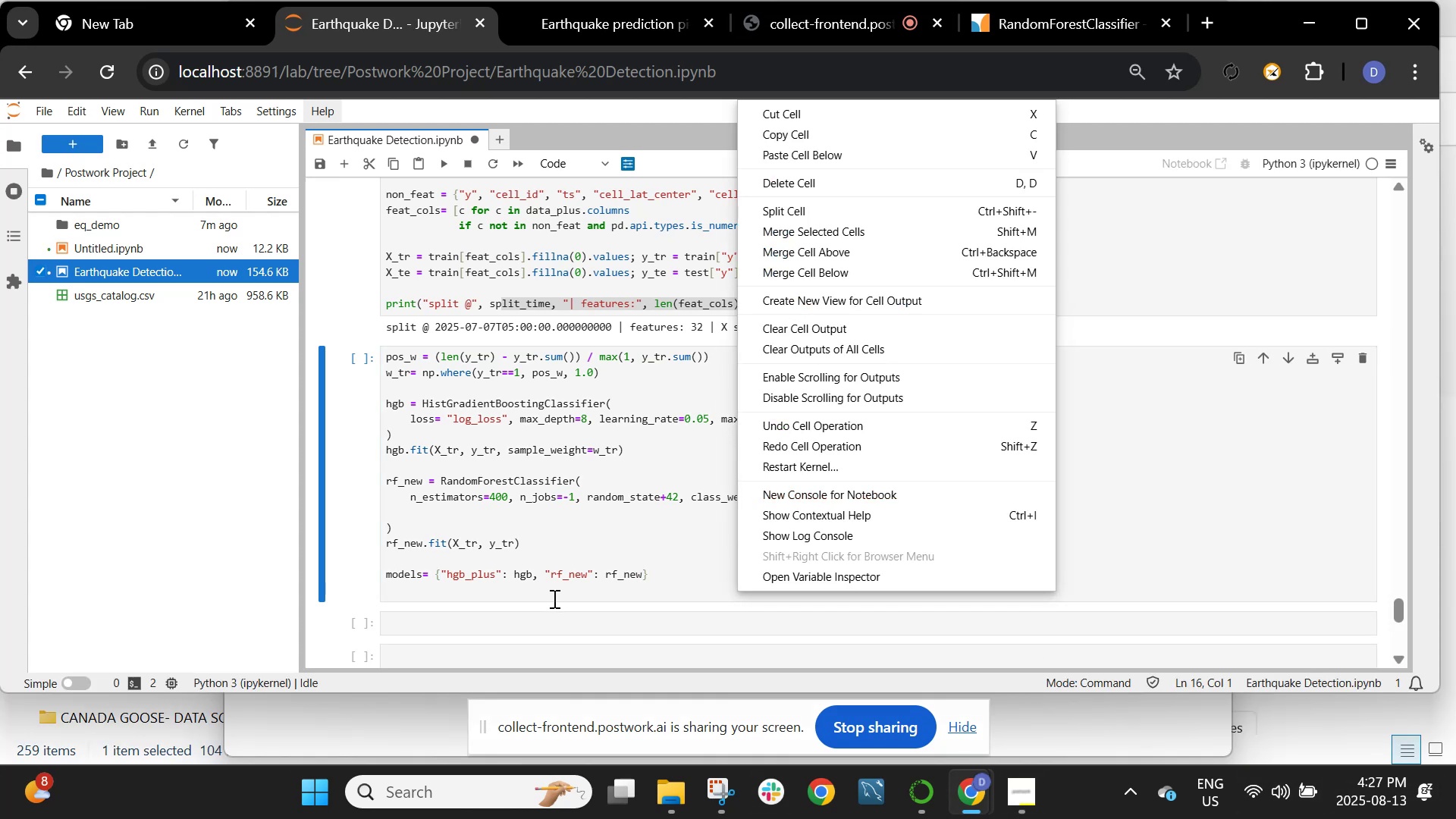 
left_click([558, 580])
 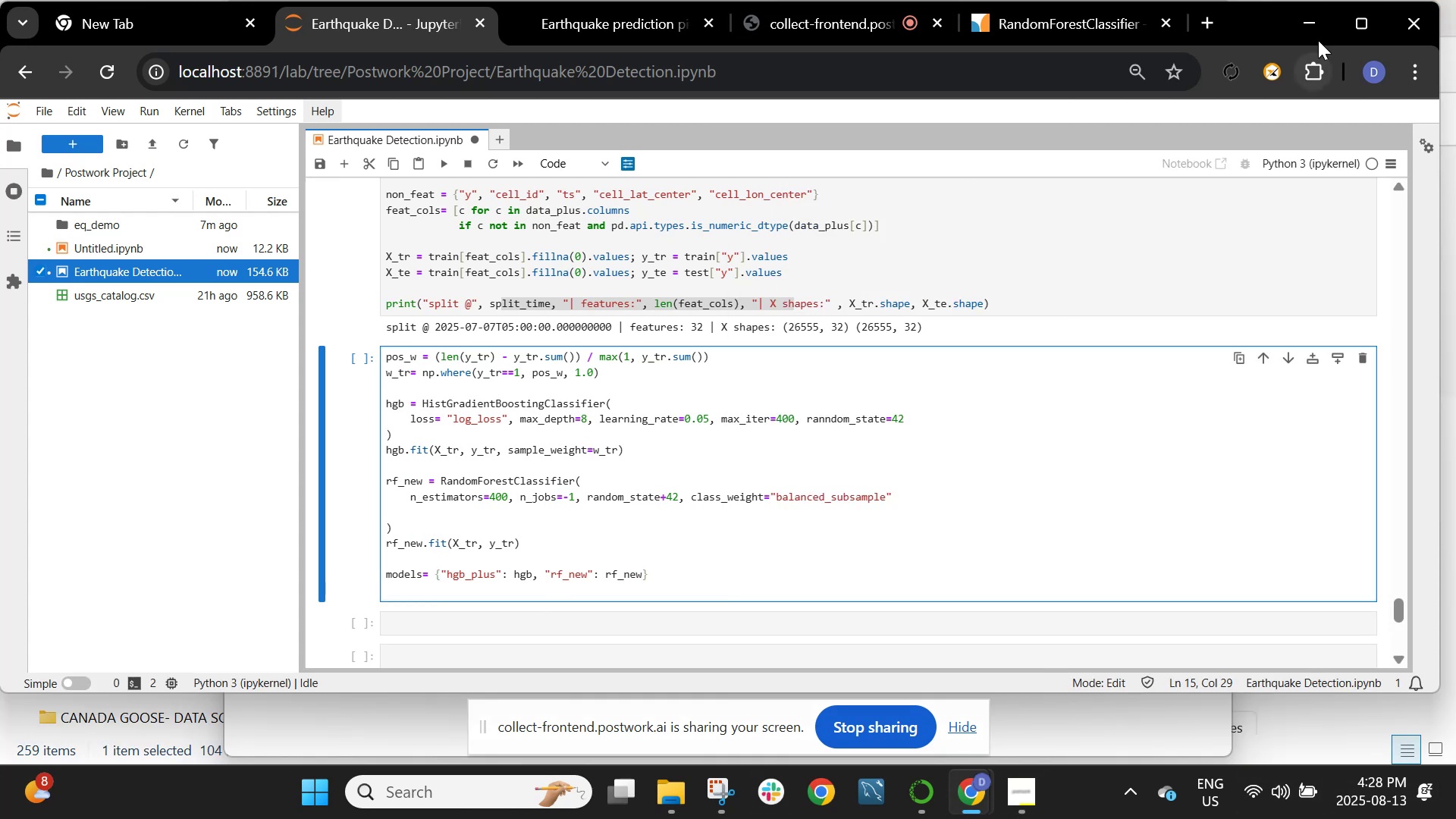 
left_click([1358, 14])
 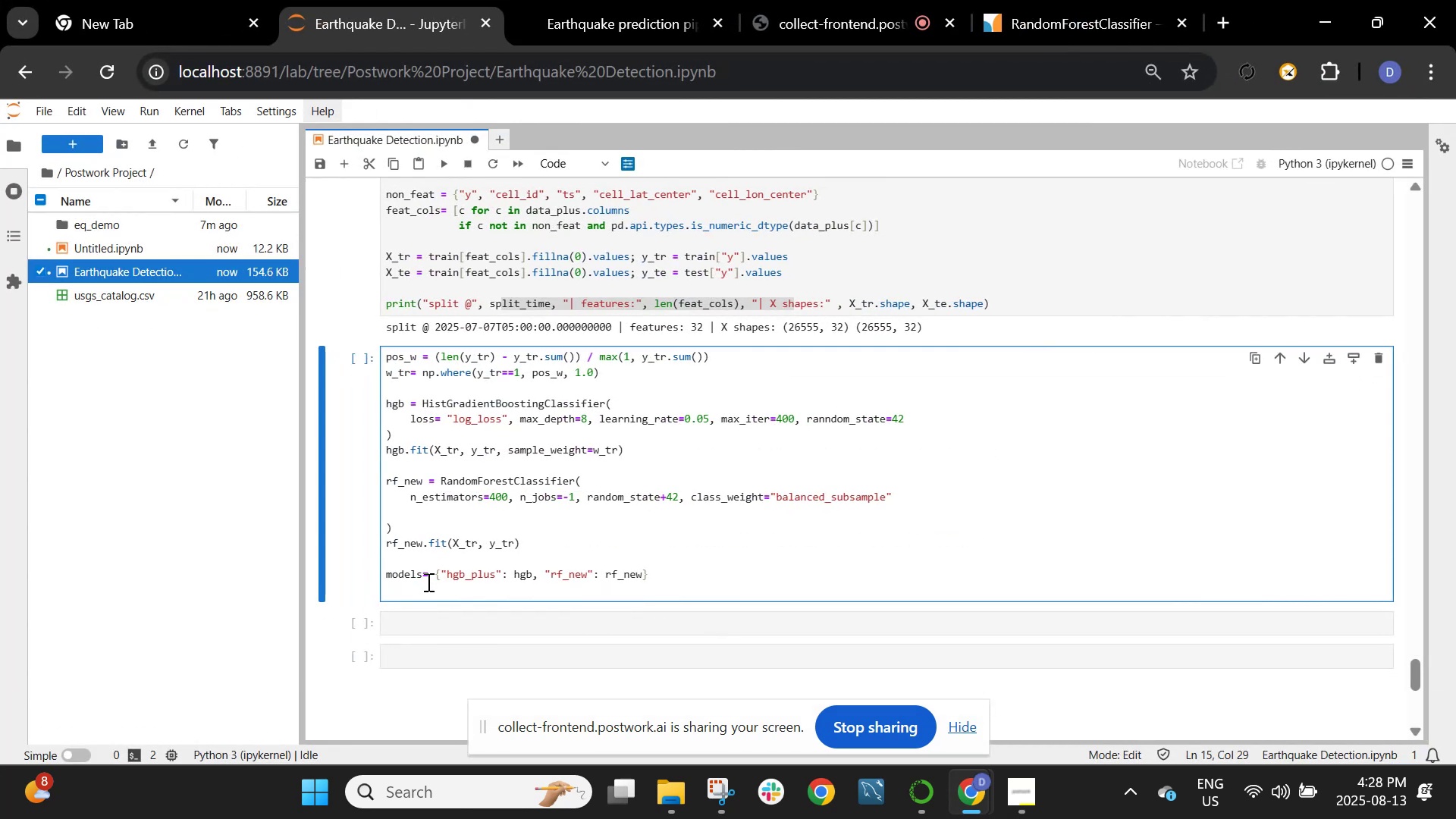 
left_click([421, 588])
 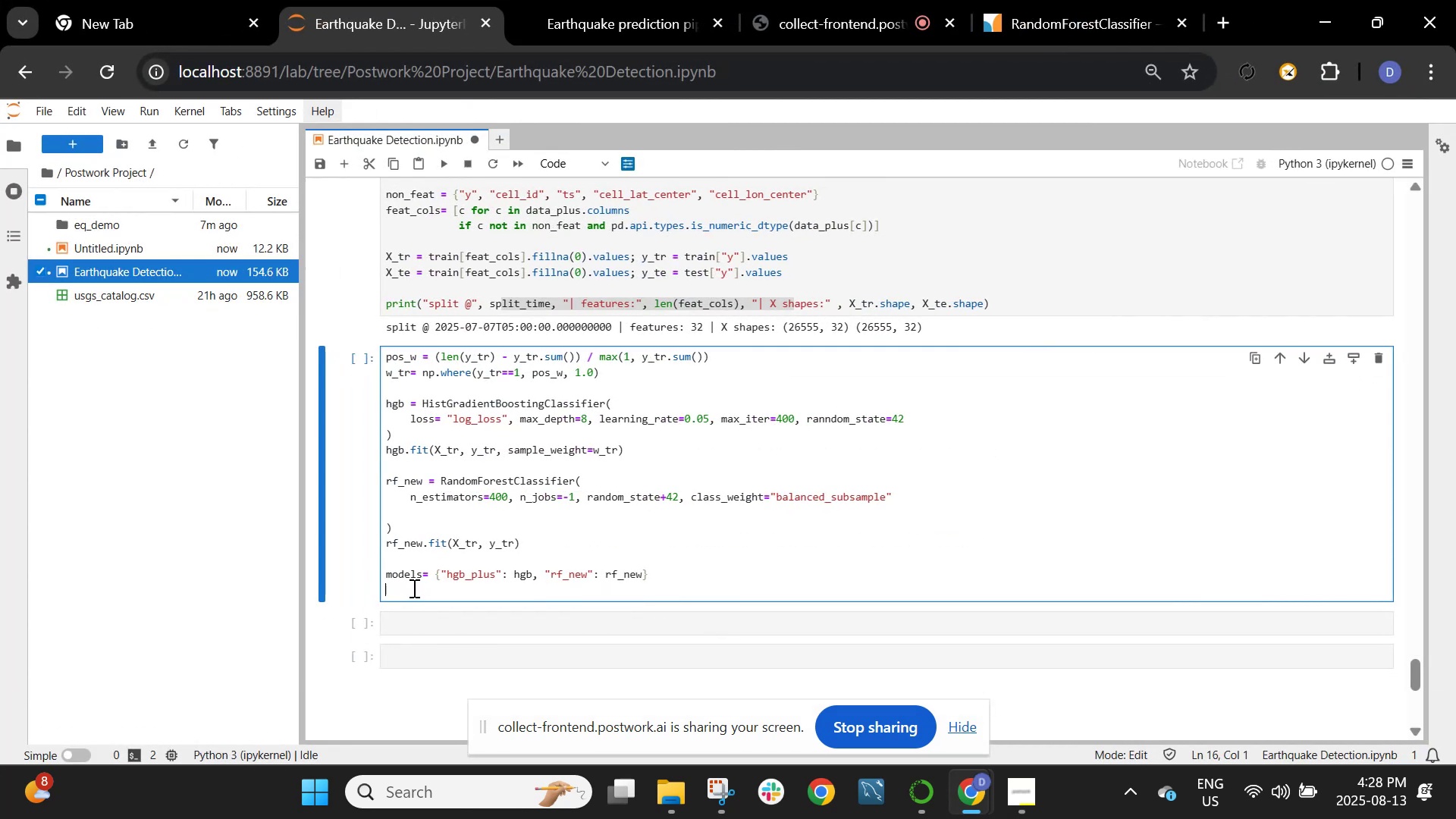 
type(best_name, best_model = "hgb_plus", hgb)
 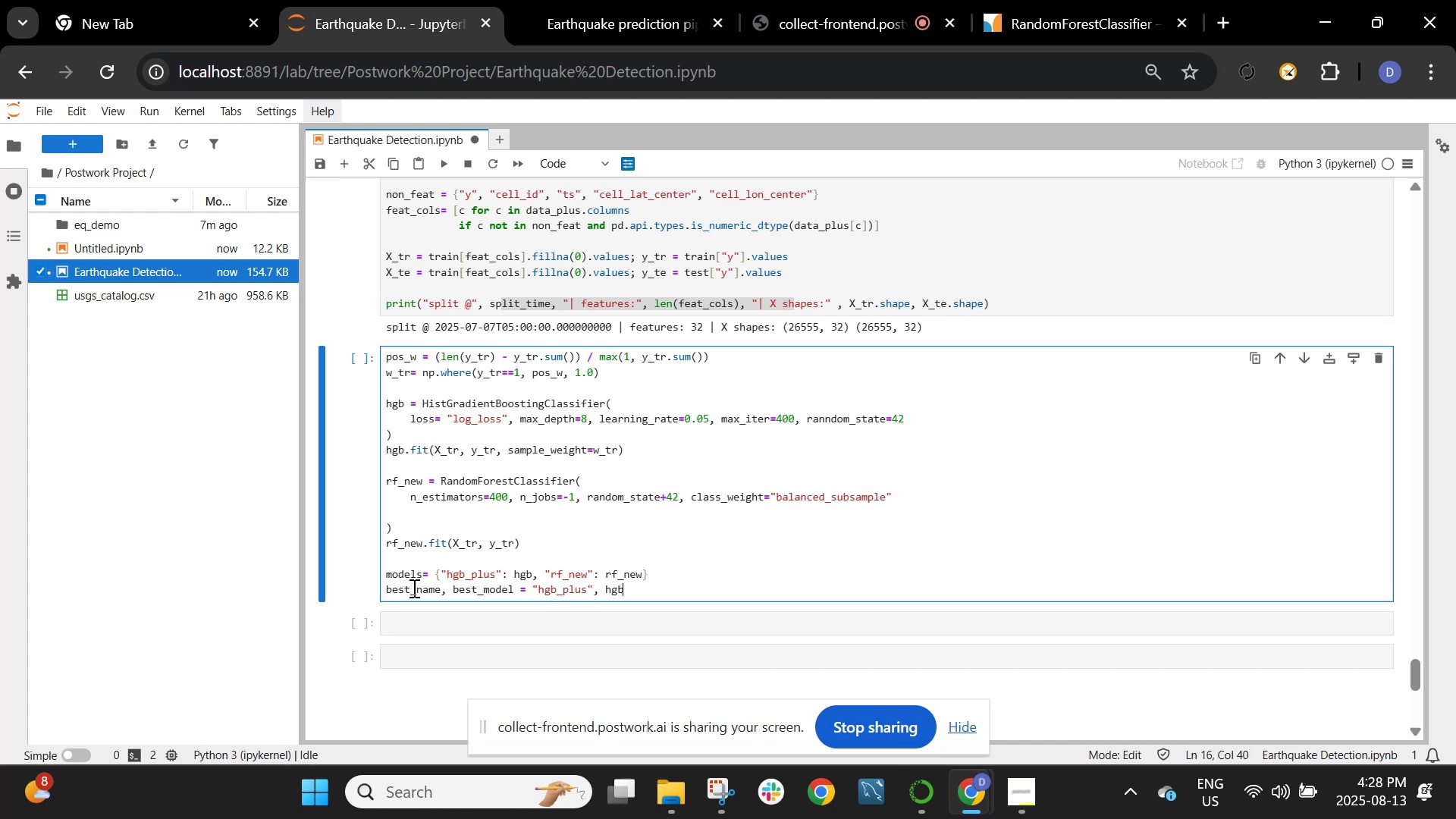 
key(Enter)
 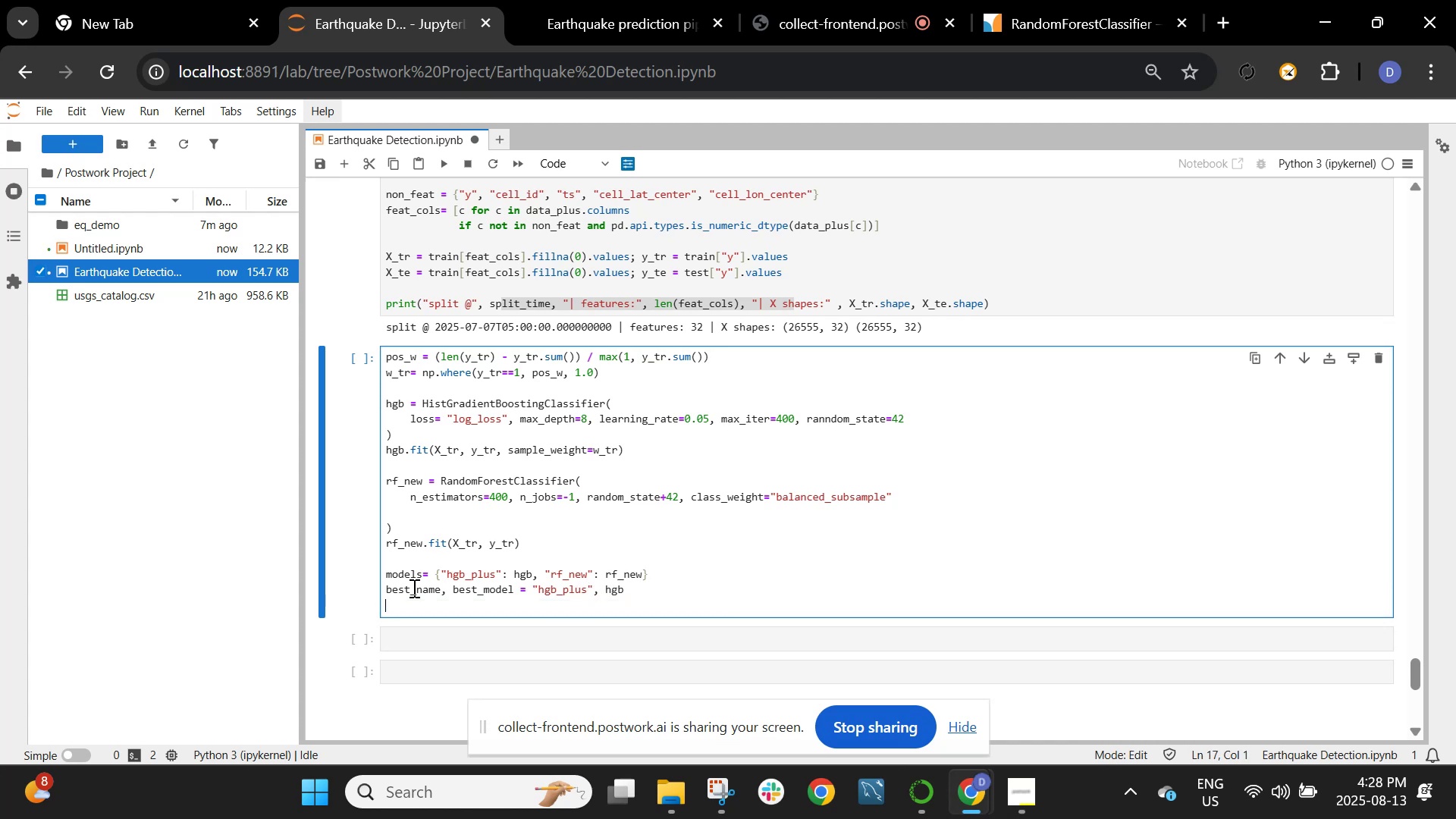 
type(for n,m in models.itema)
key(Backspace)
type(s():)
 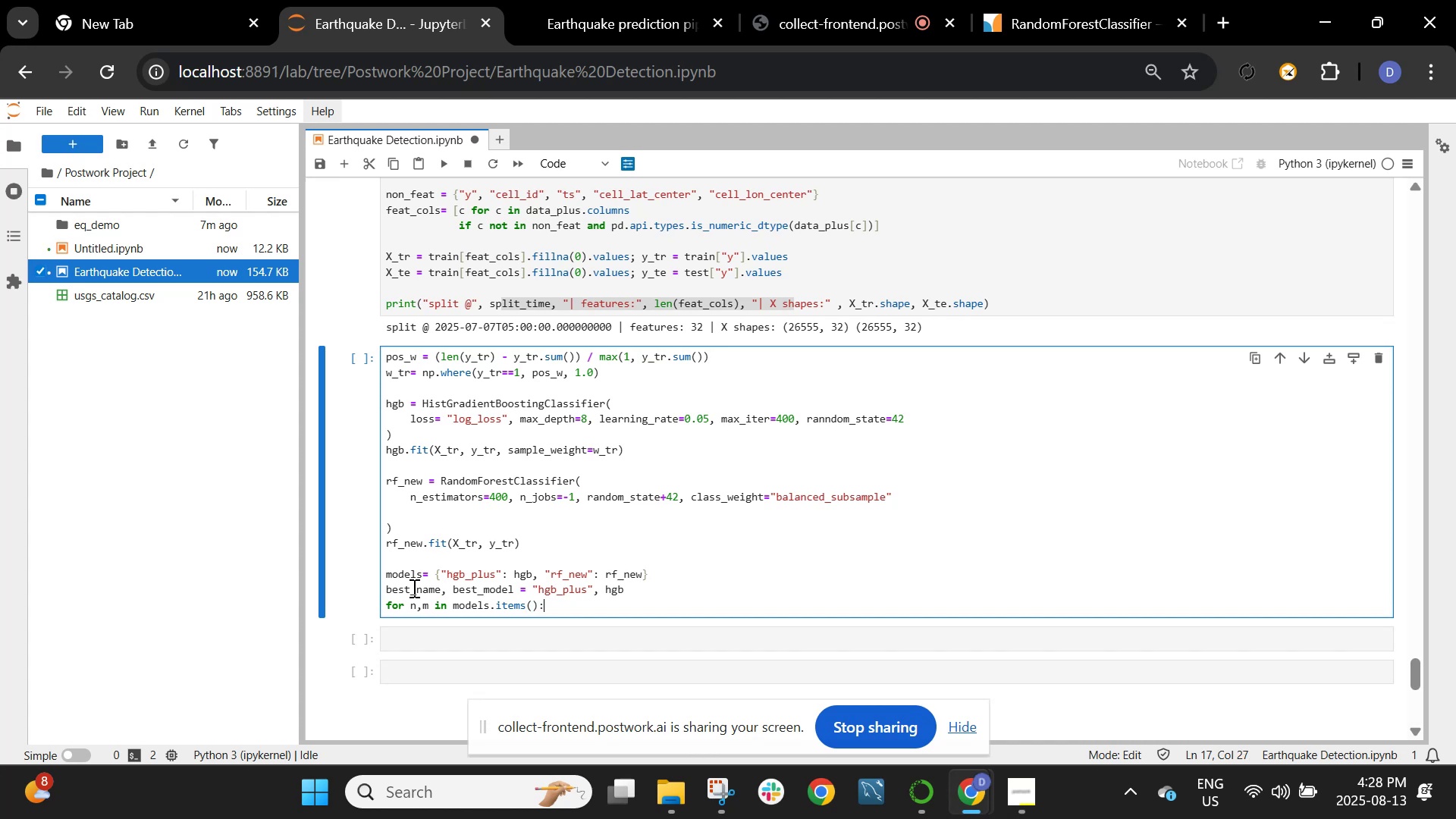 
key(Enter)
 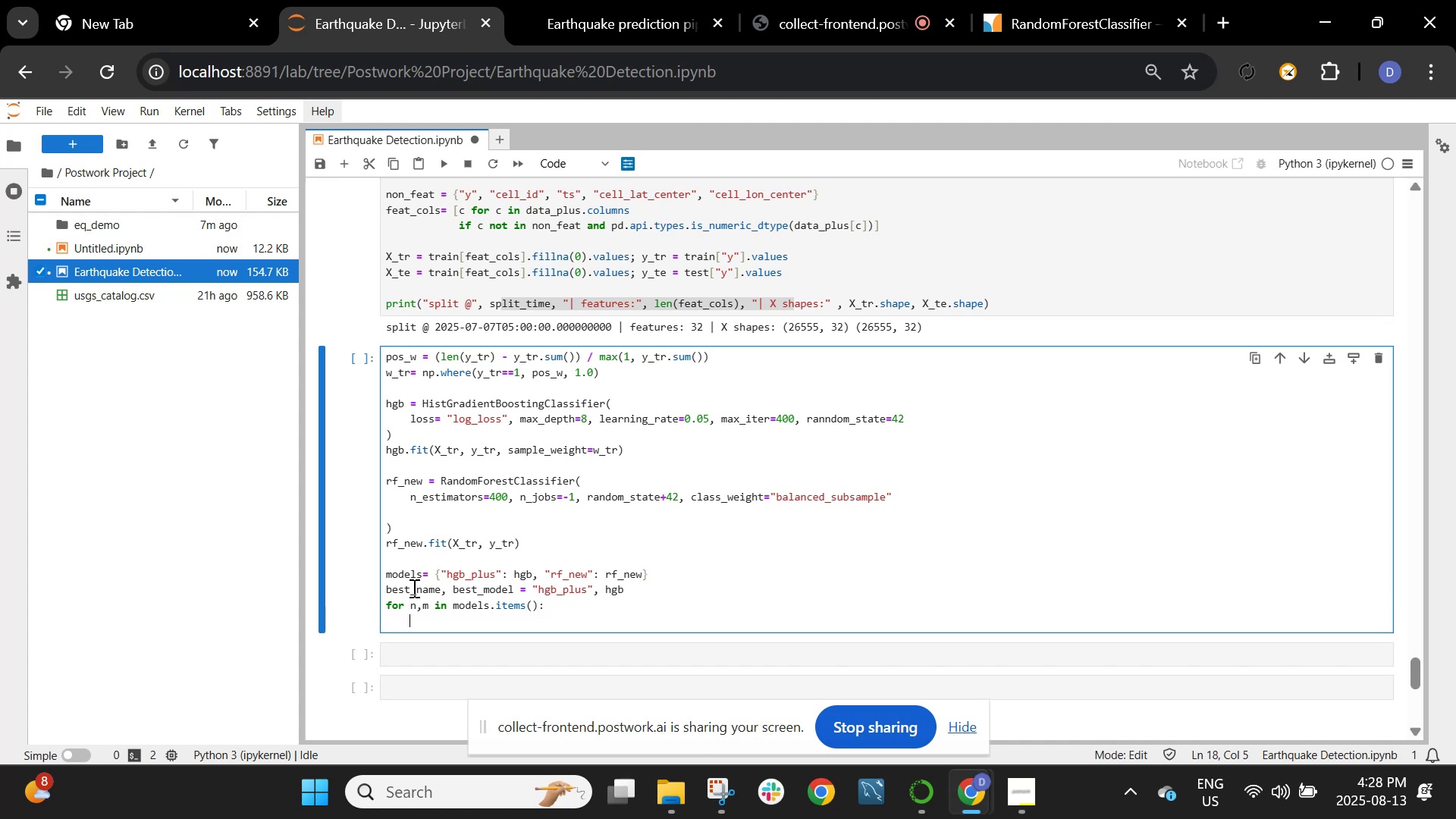 
type(print(n, "expects", gat)
key(Backspace)
key(Backspace)
key(Backspace)
type(getta)
key(Backspace)
key(Backspace)
type(attr(m, "n_features_in_", None), "features)
 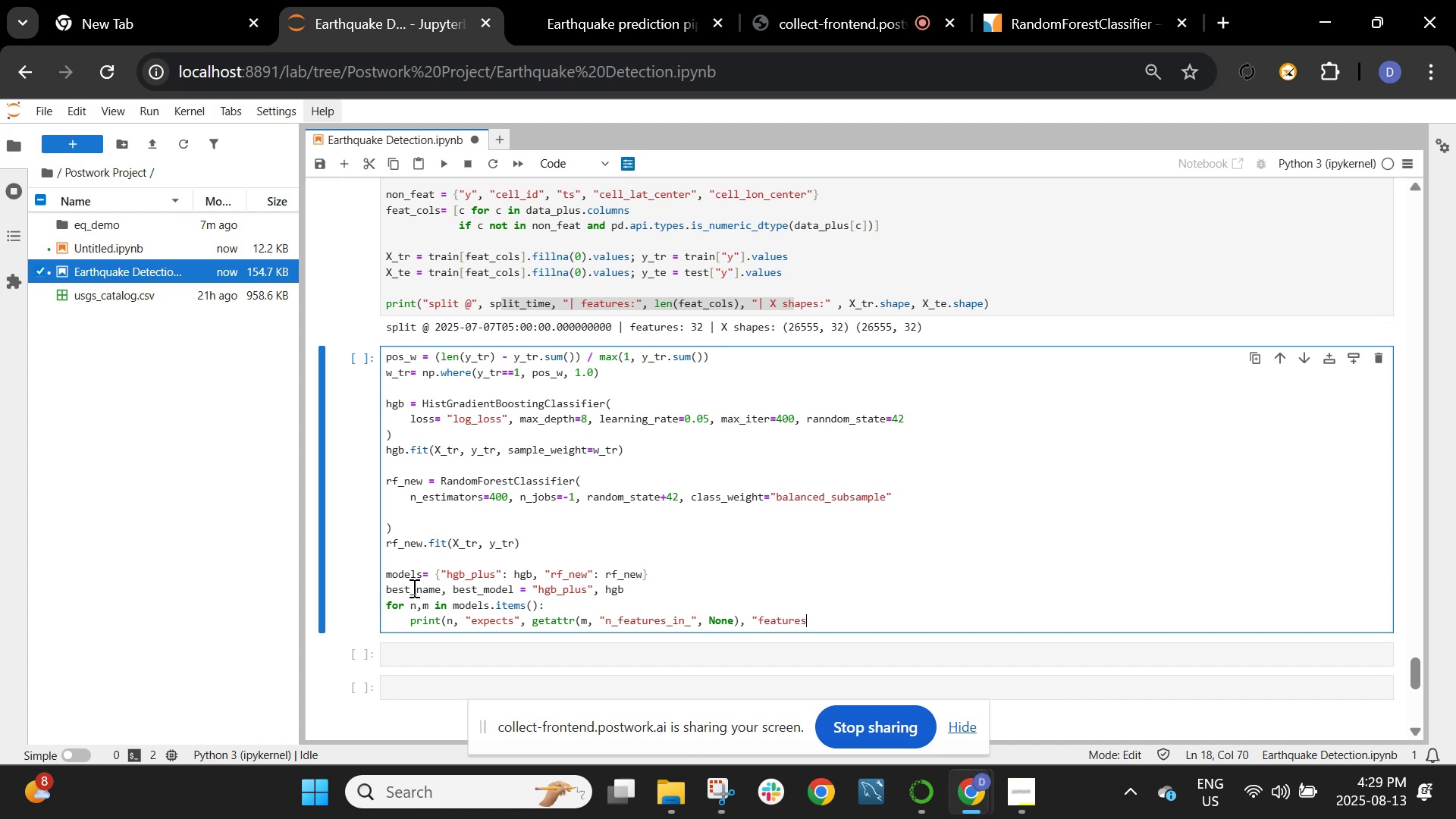 
key(Shift+Quote)
 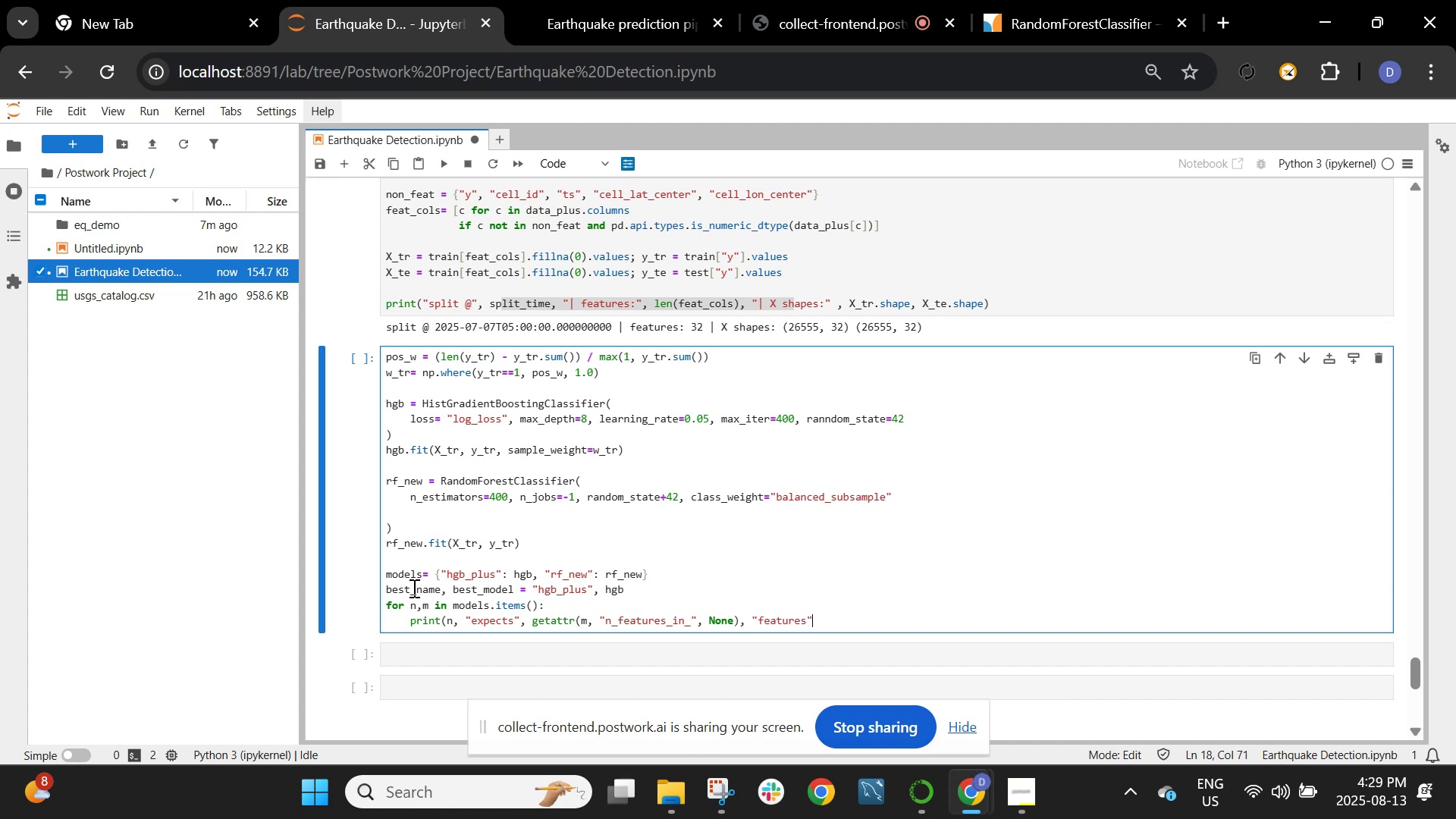 
key(Shift+0)
 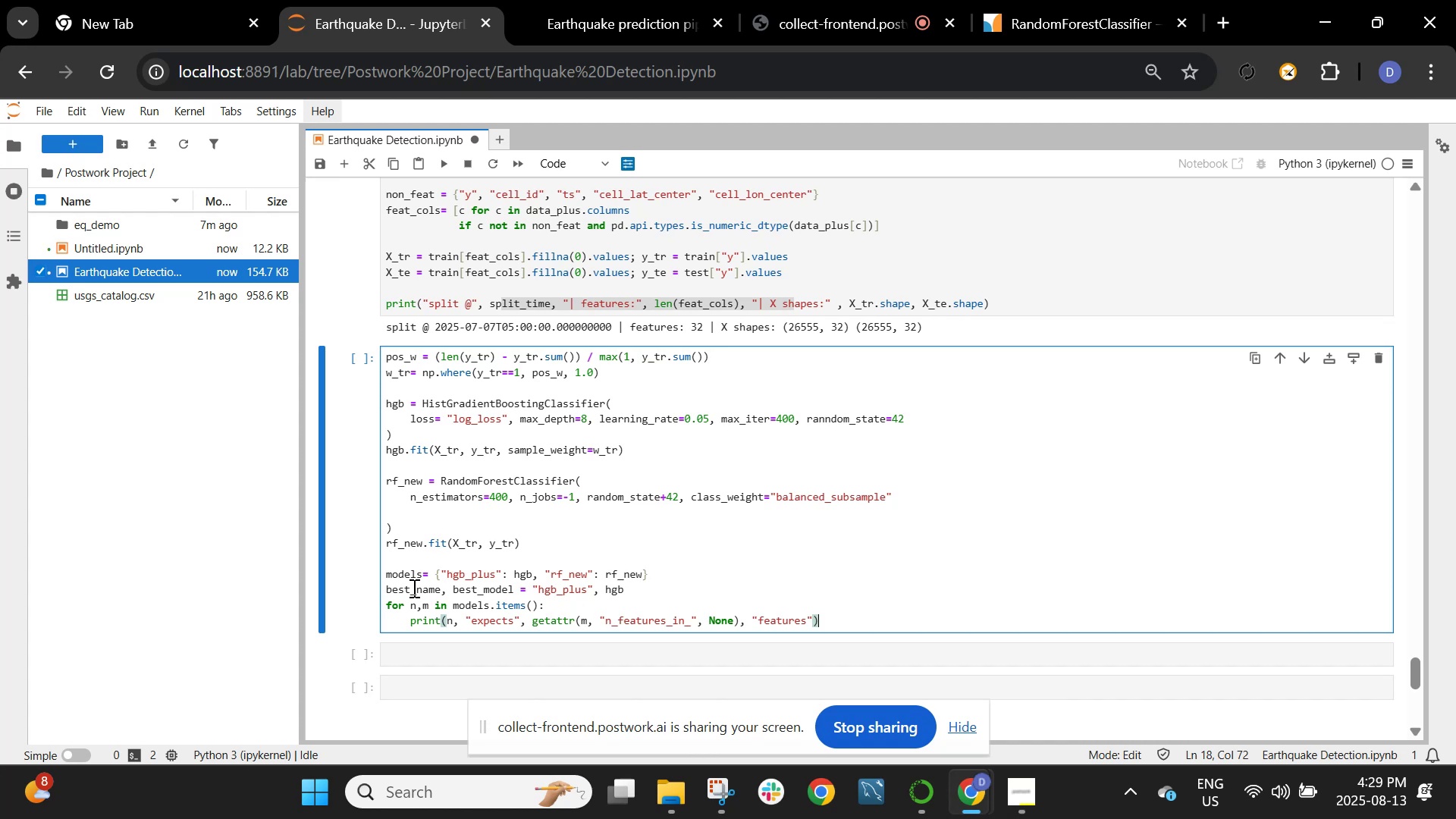 
wait(5.62)
 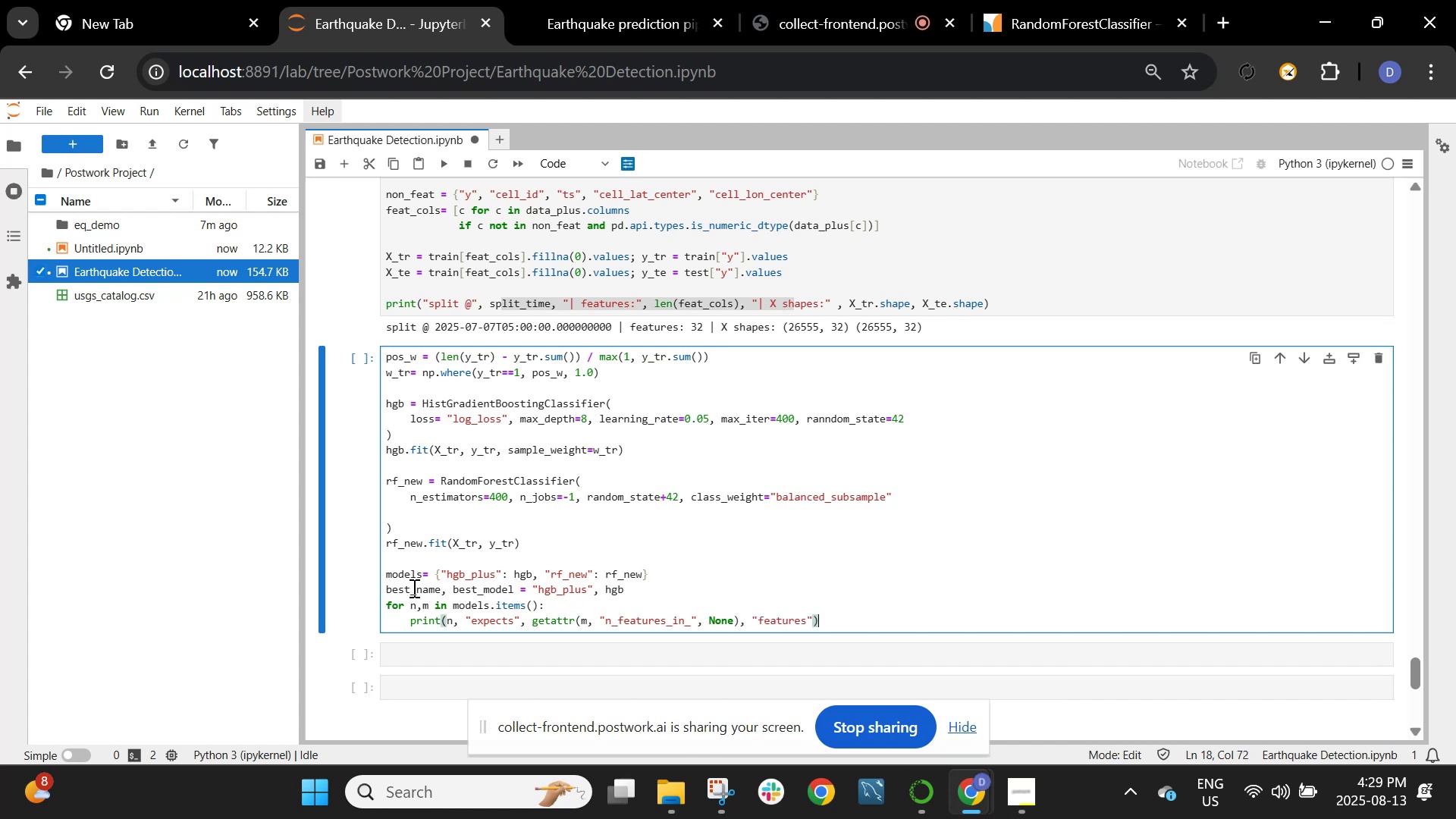 
left_click([1069, 570])
 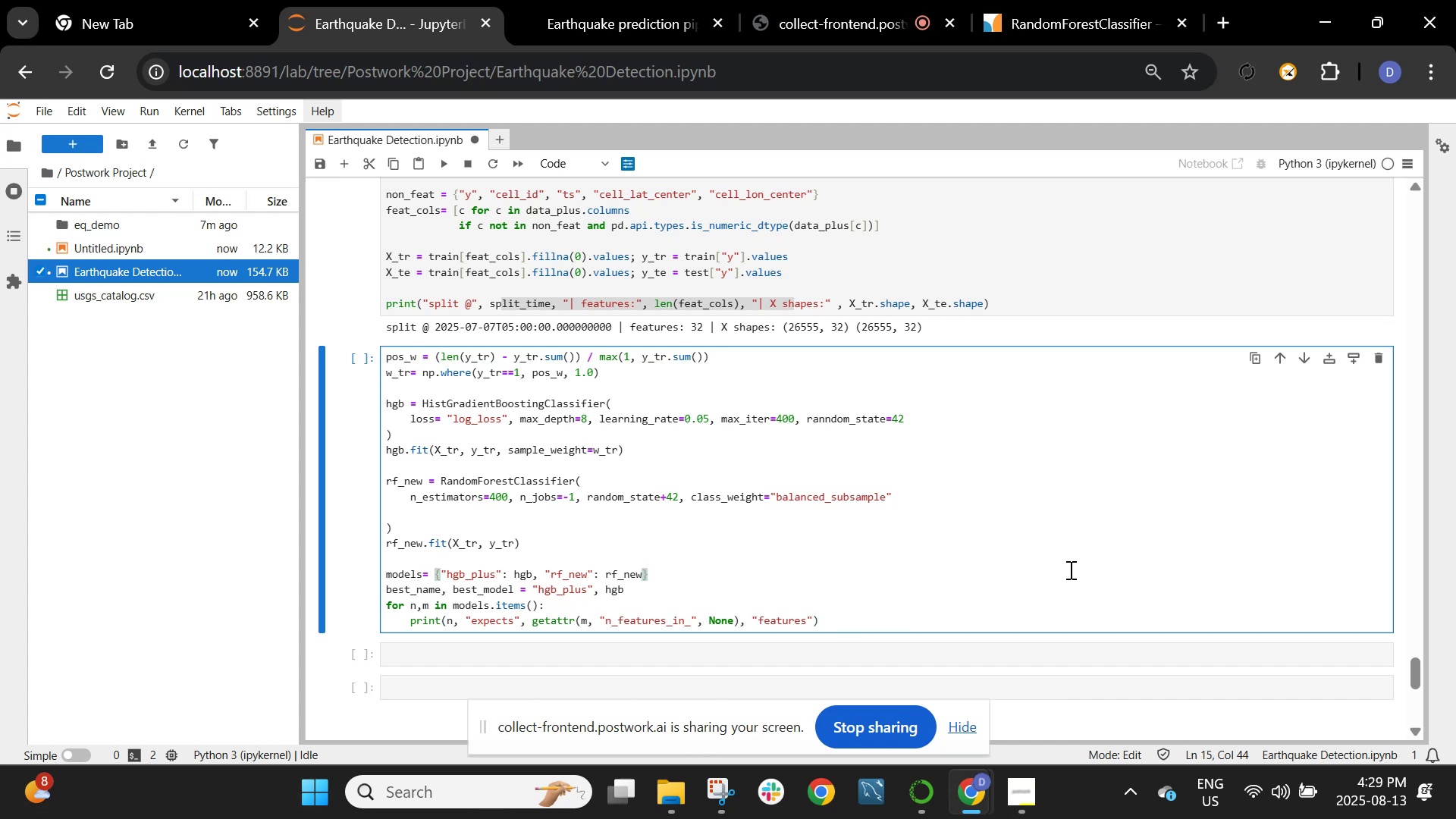 
key(Shift+ShiftRight)
 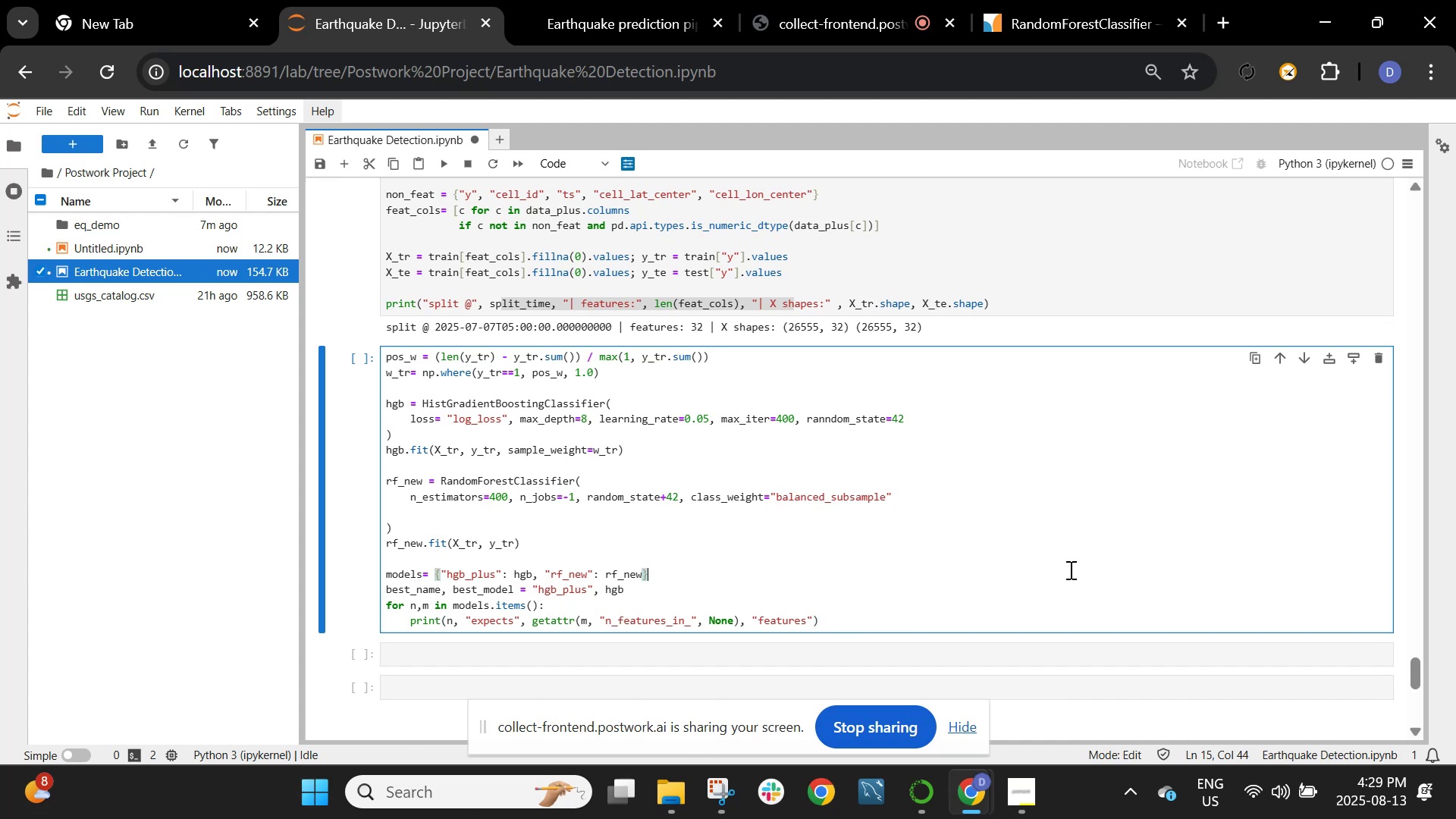 
key(Shift+Enter)
 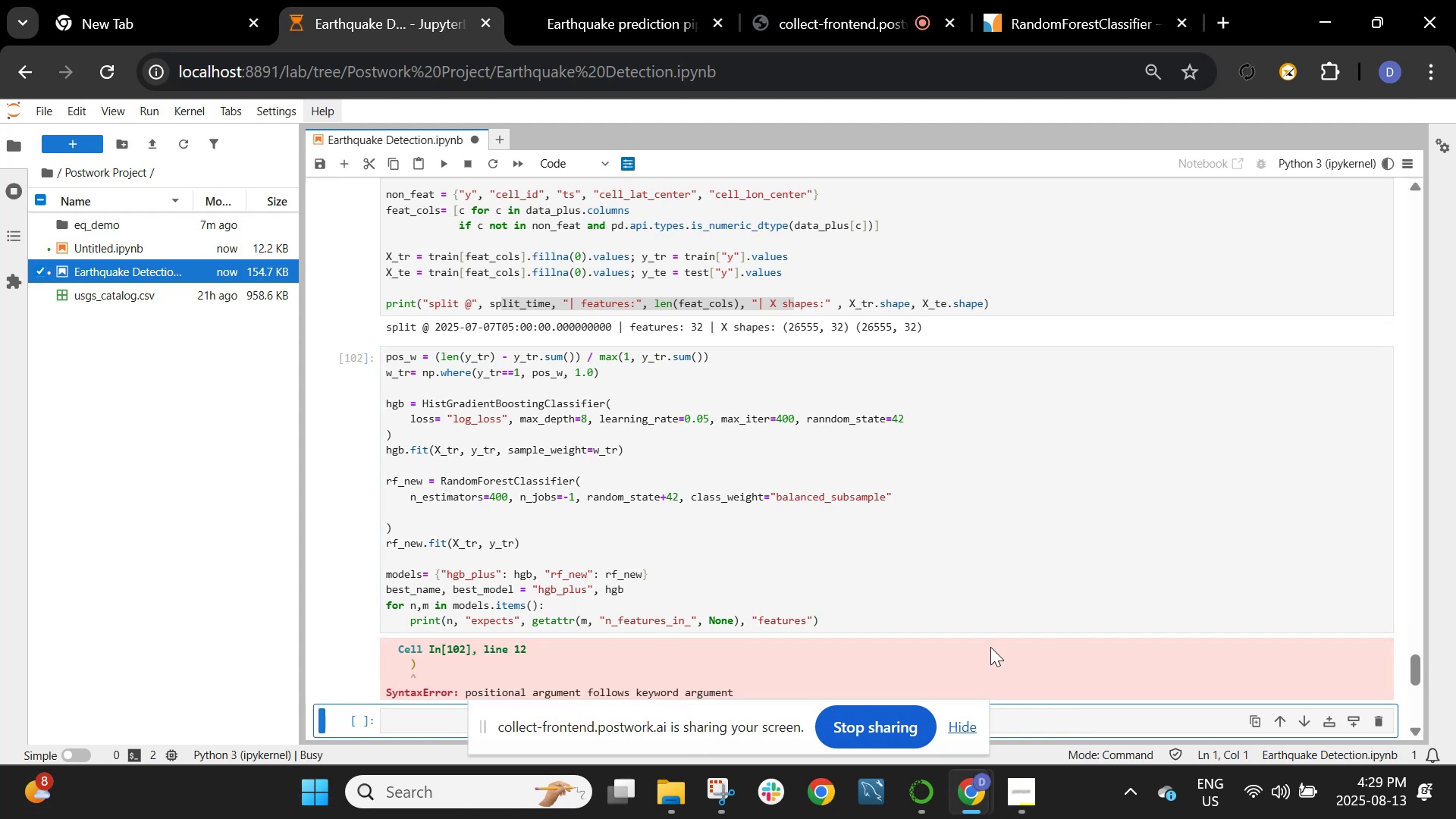 
scroll: coordinate [936, 516], scroll_direction: down, amount: 2.0
 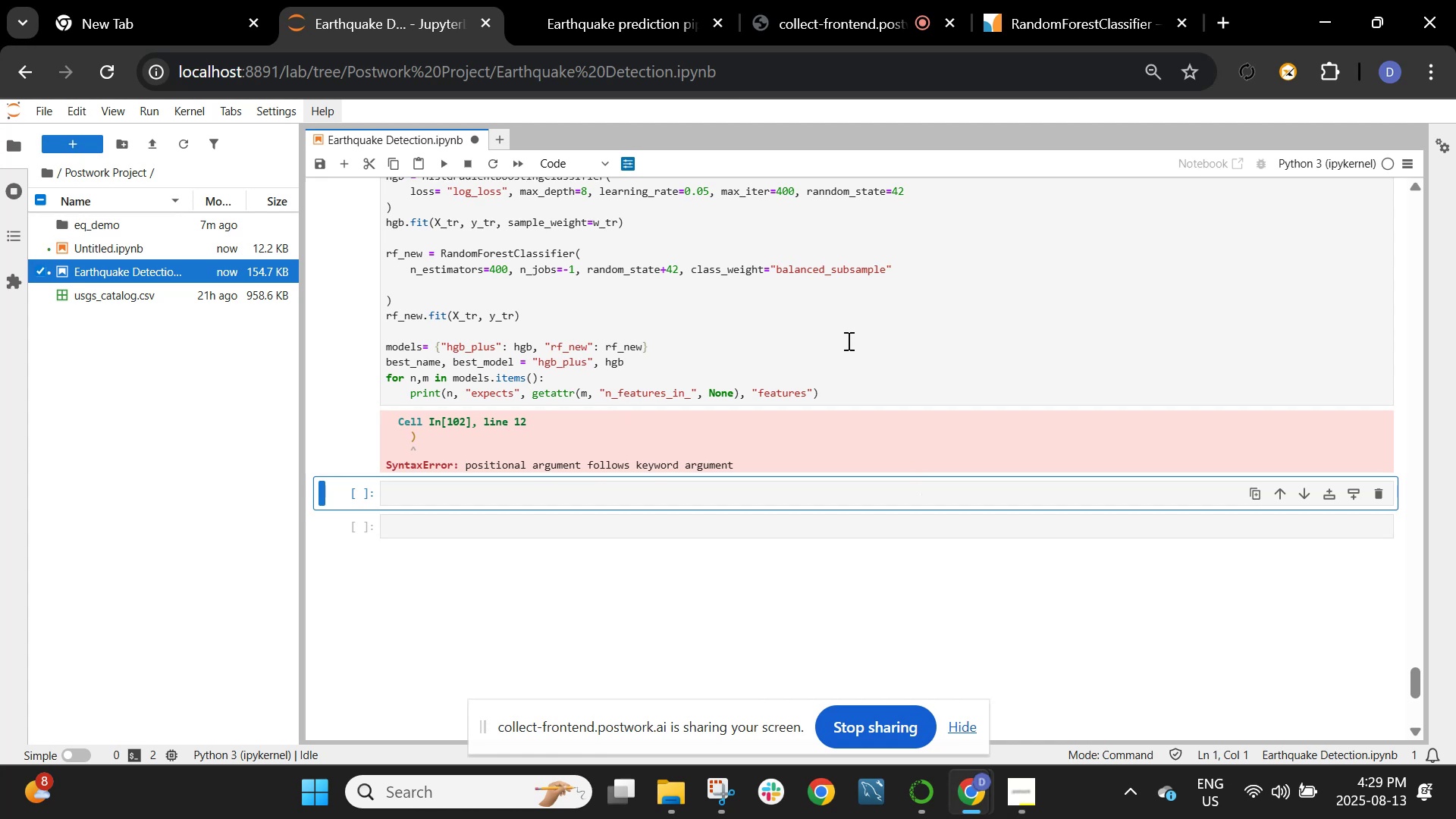 
wait(10.44)
 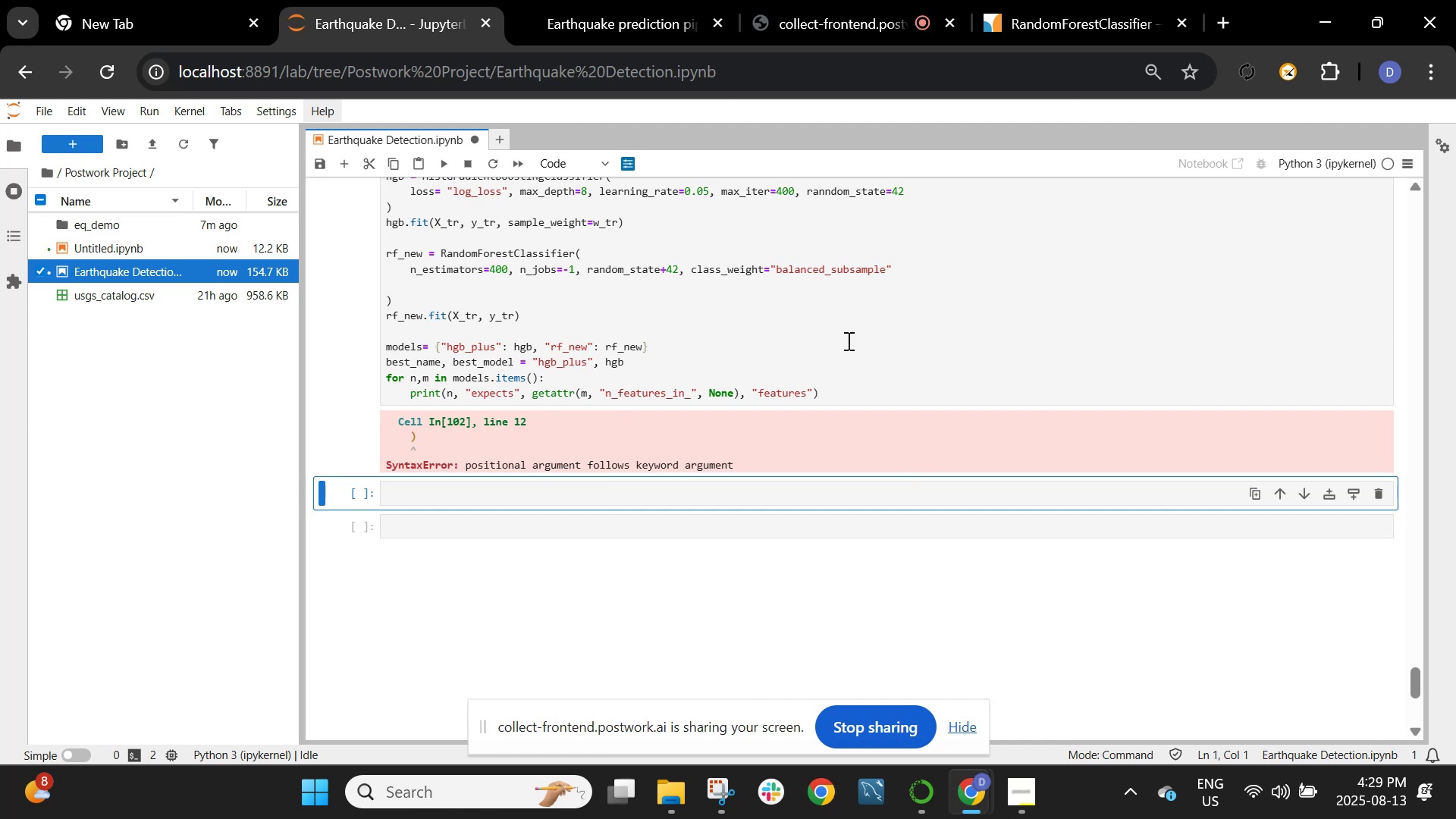 
scroll: coordinate [735, 320], scroll_direction: up, amount: 1.0
 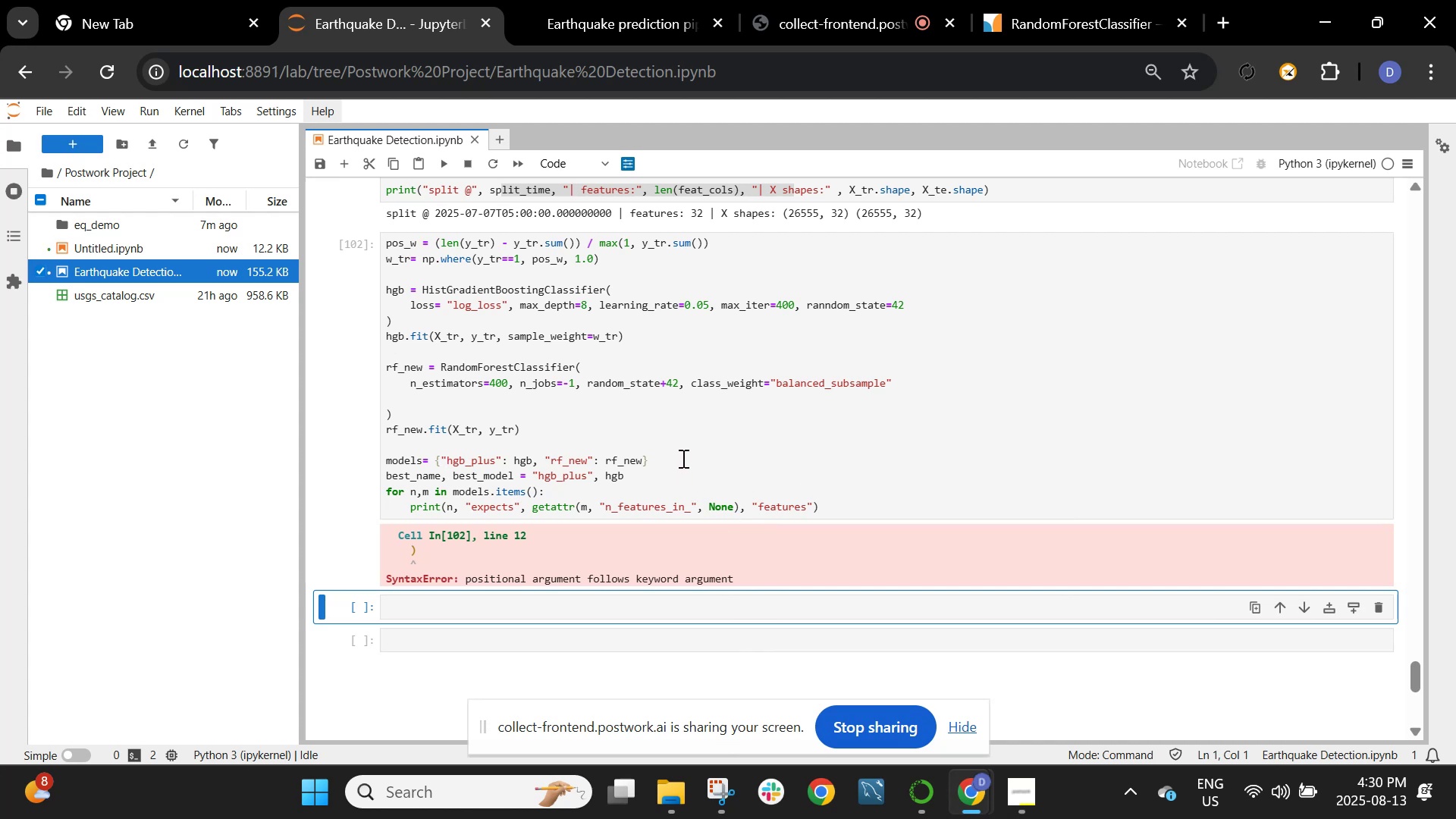 
wait(42.21)
 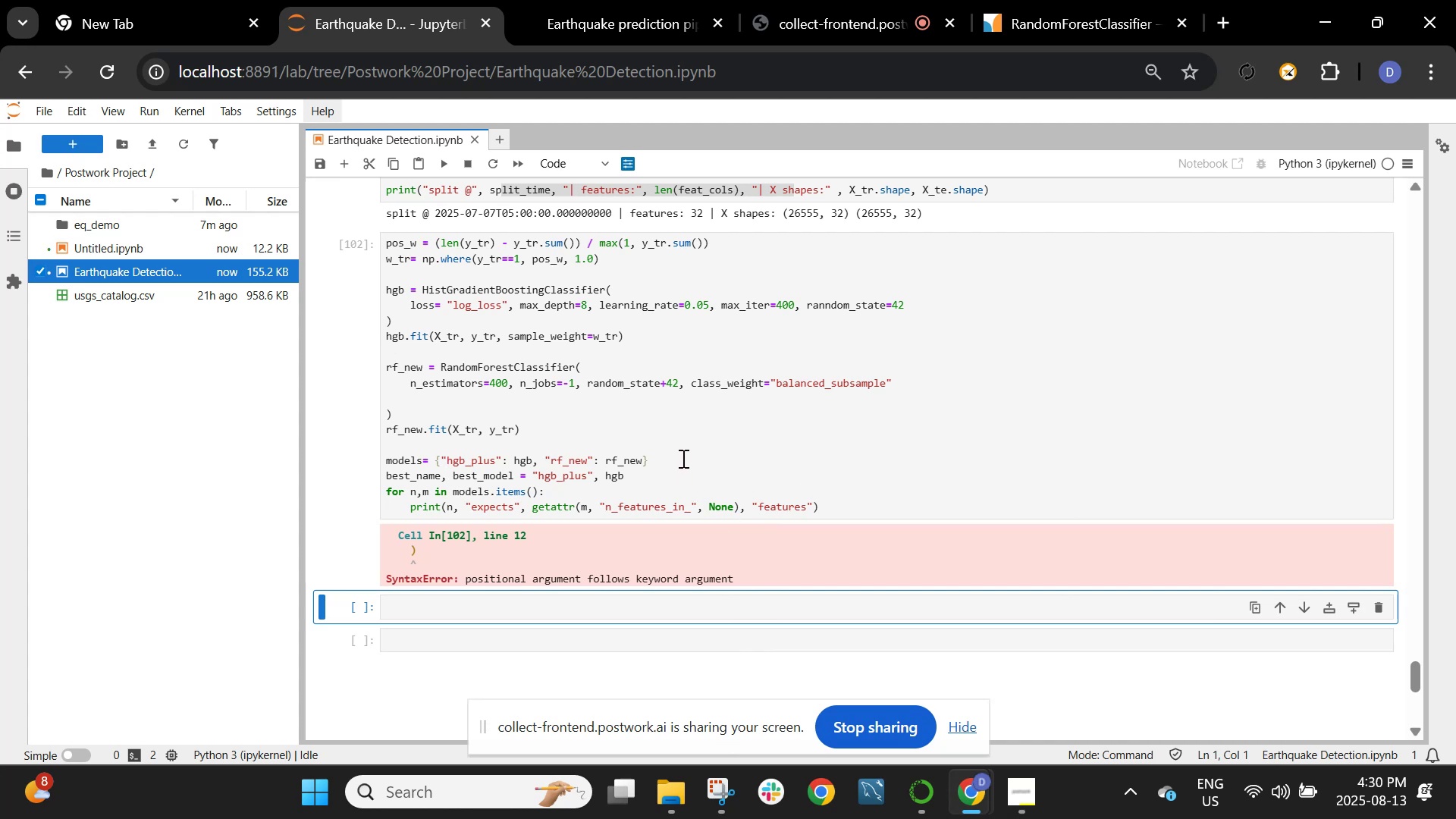 
left_click_drag(start_coordinate=[537, 427], to_coordinate=[419, 432])
 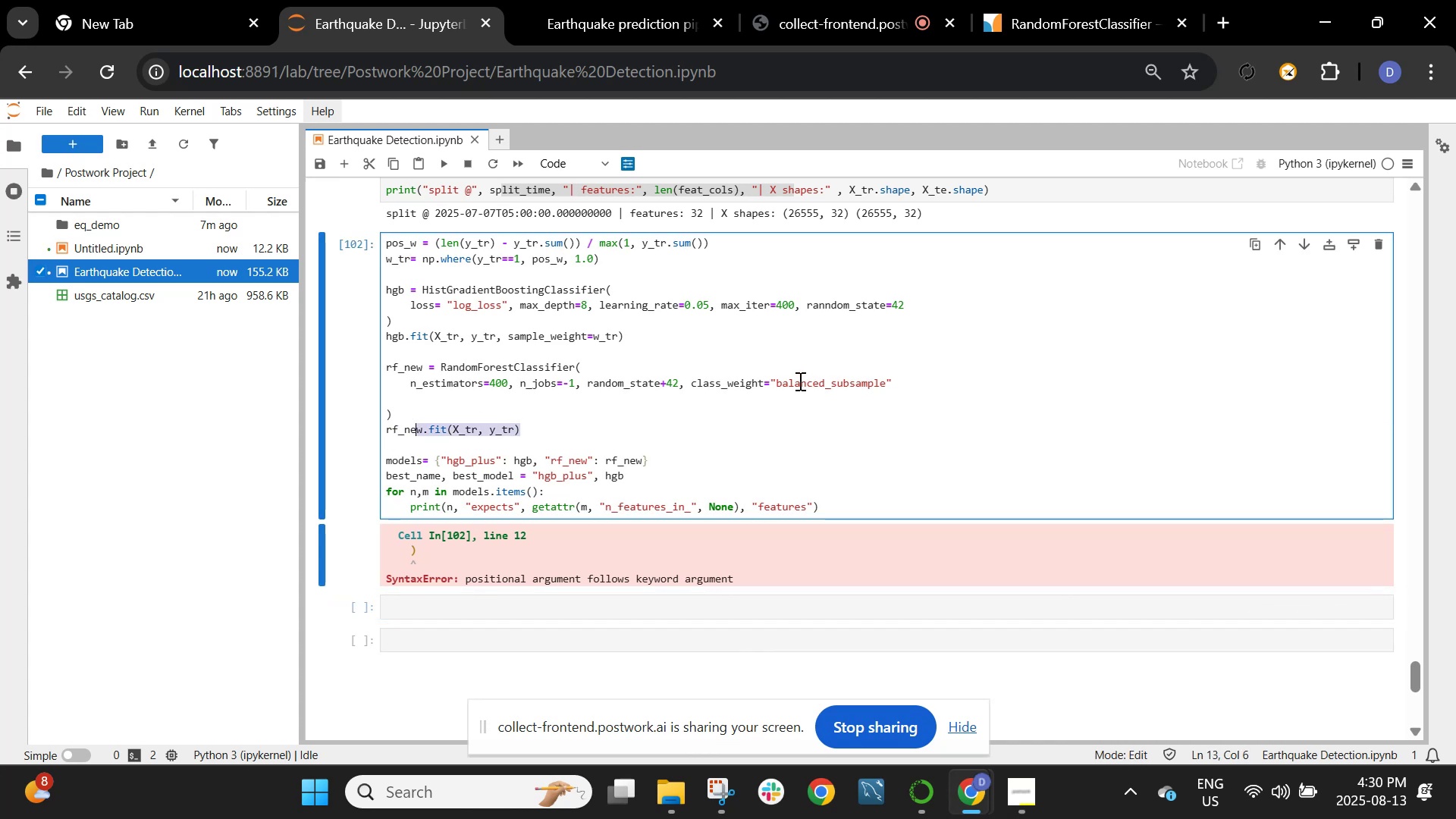 
left_click([799, 381])
 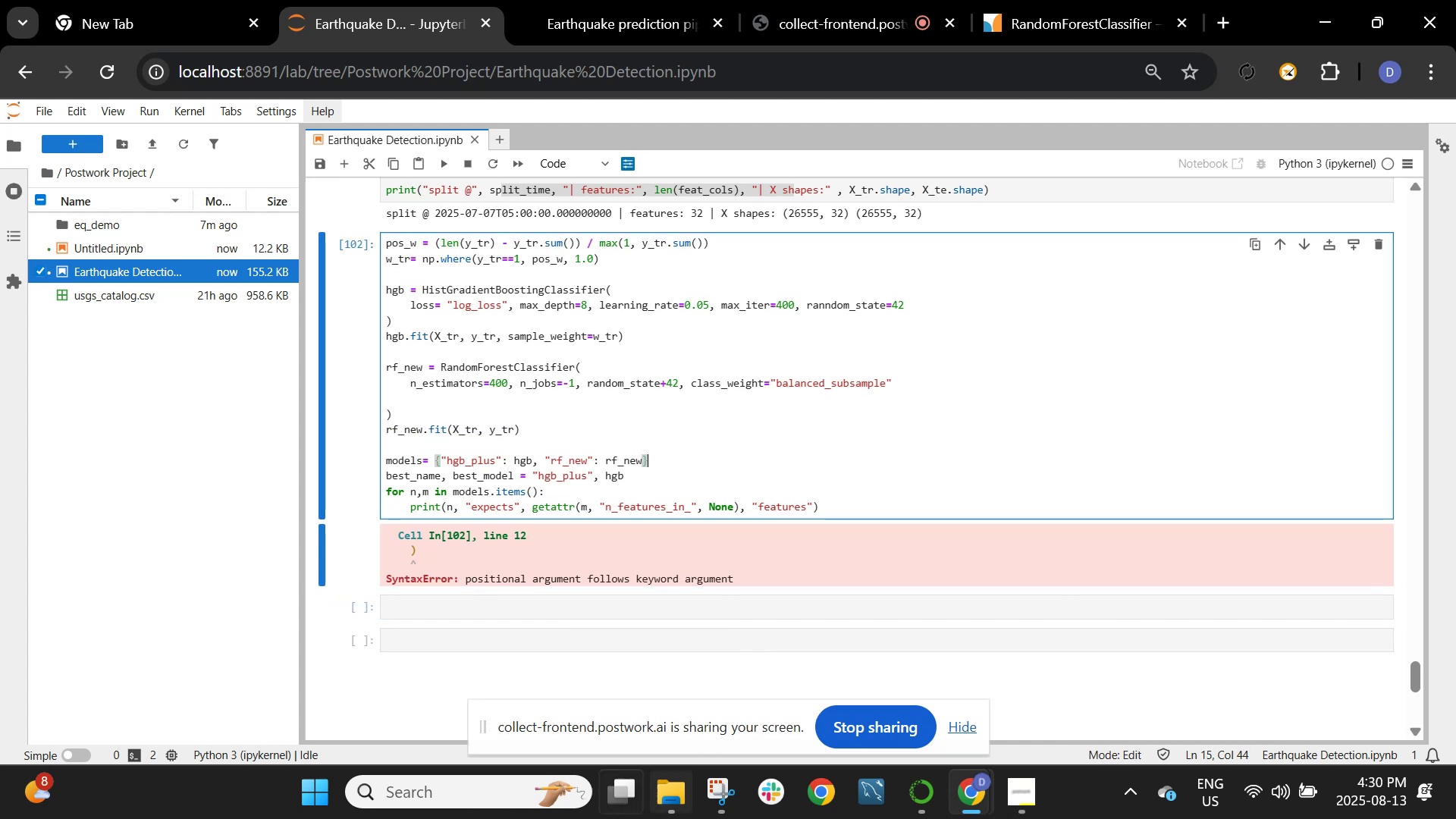 
wait(6.18)
 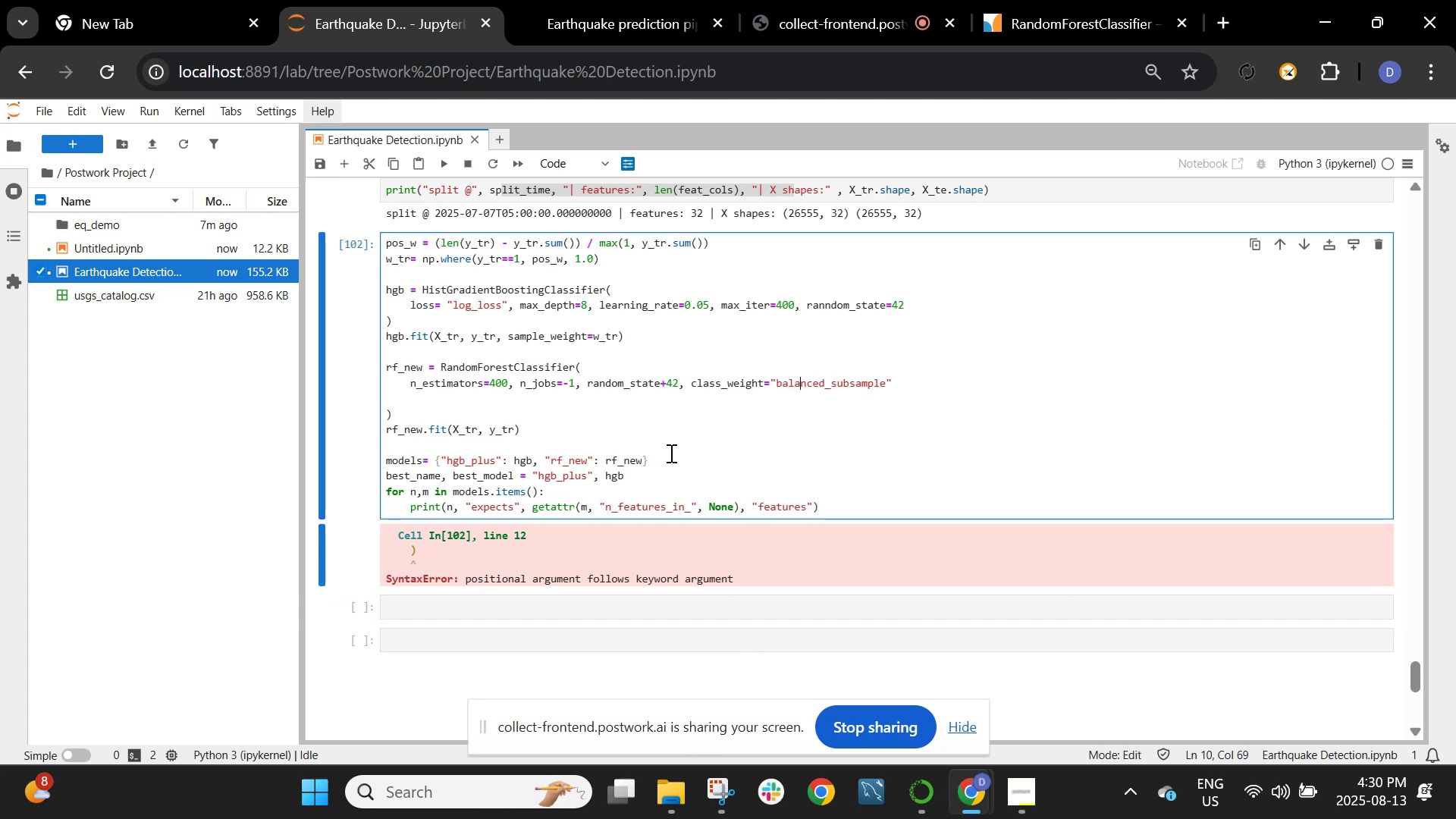 
left_click([443, 155])
 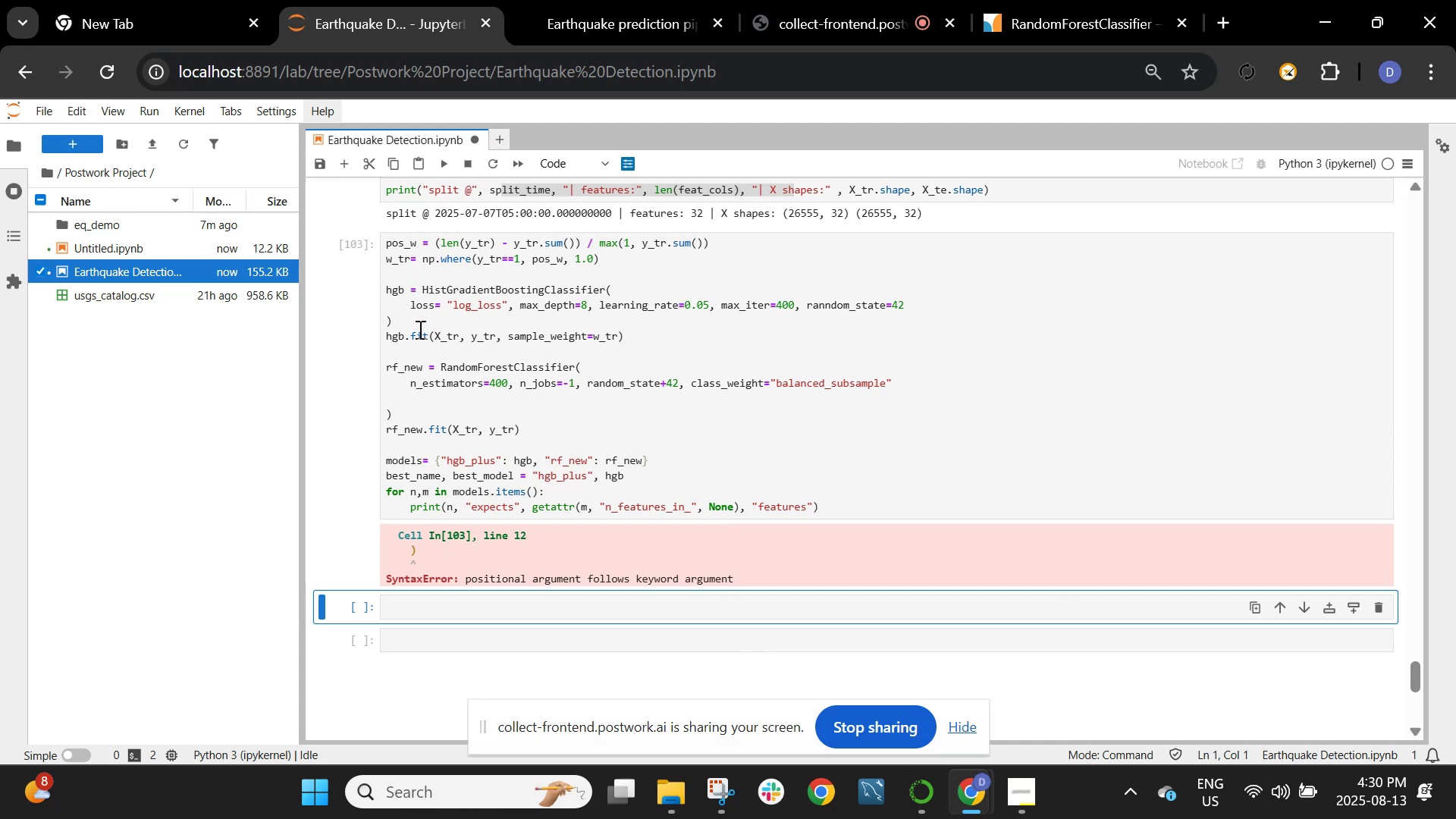 
wait(11.55)
 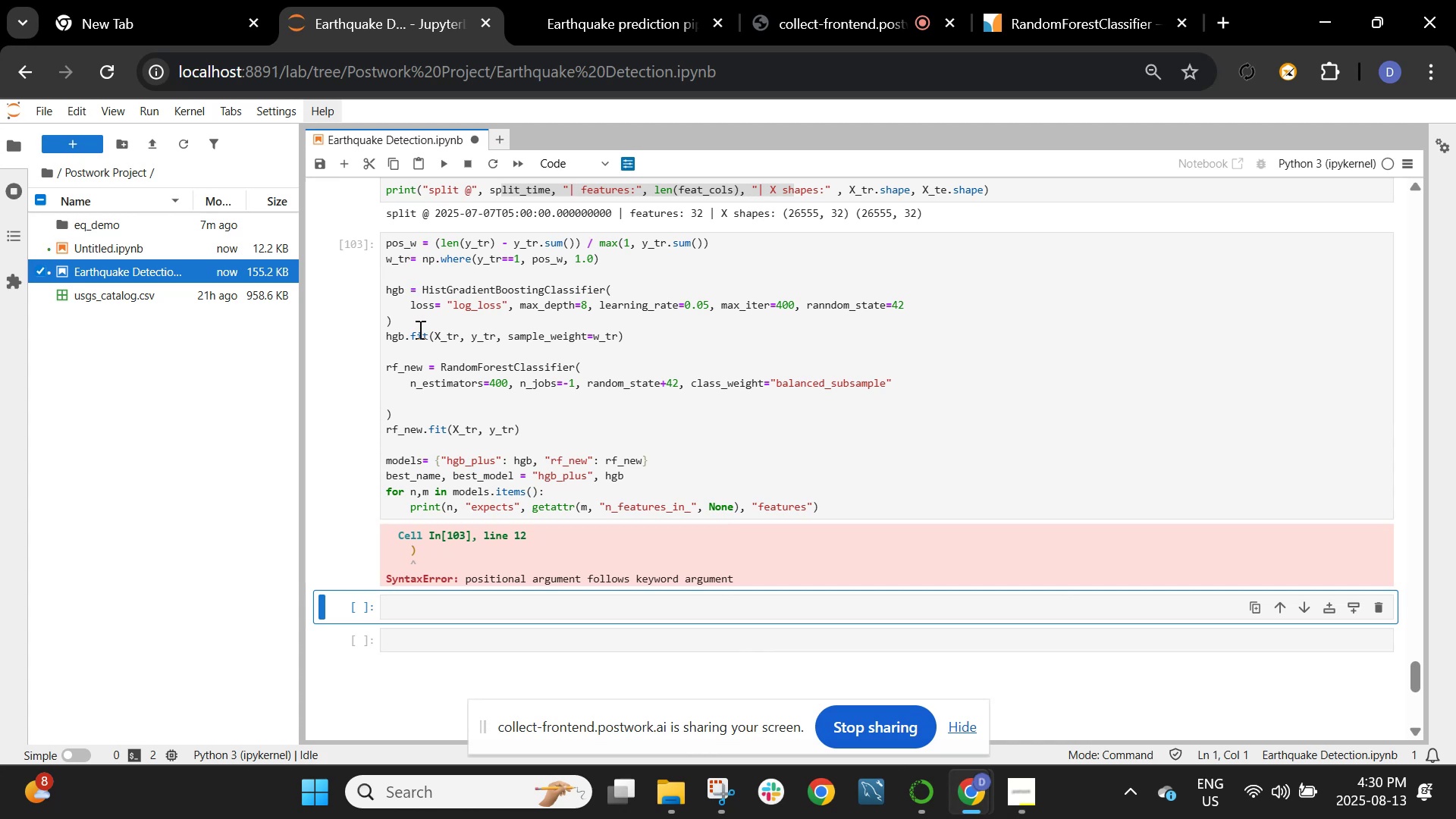 
left_click_drag(start_coordinate=[791, 580], to_coordinate=[388, 241])
 